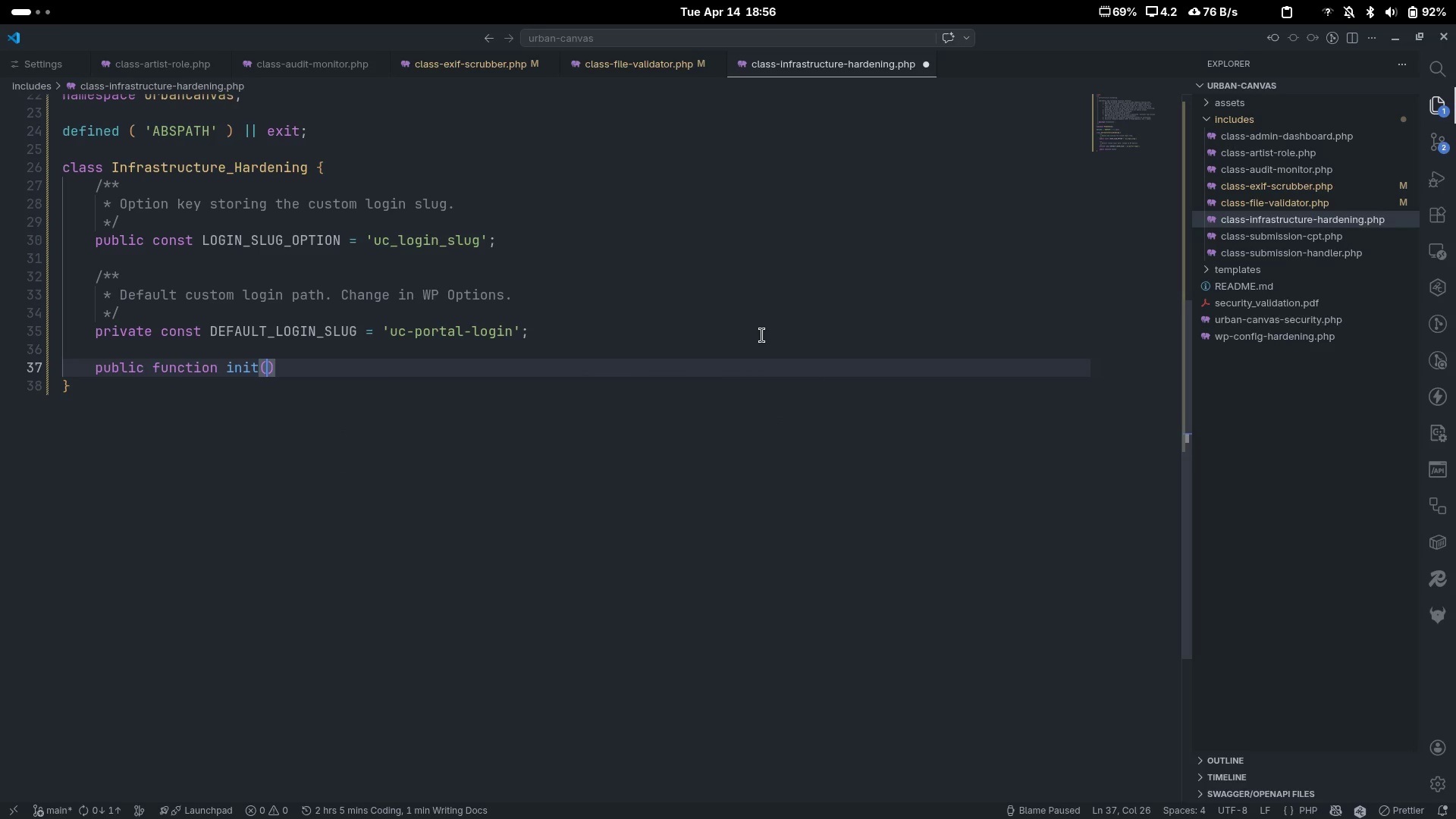 
 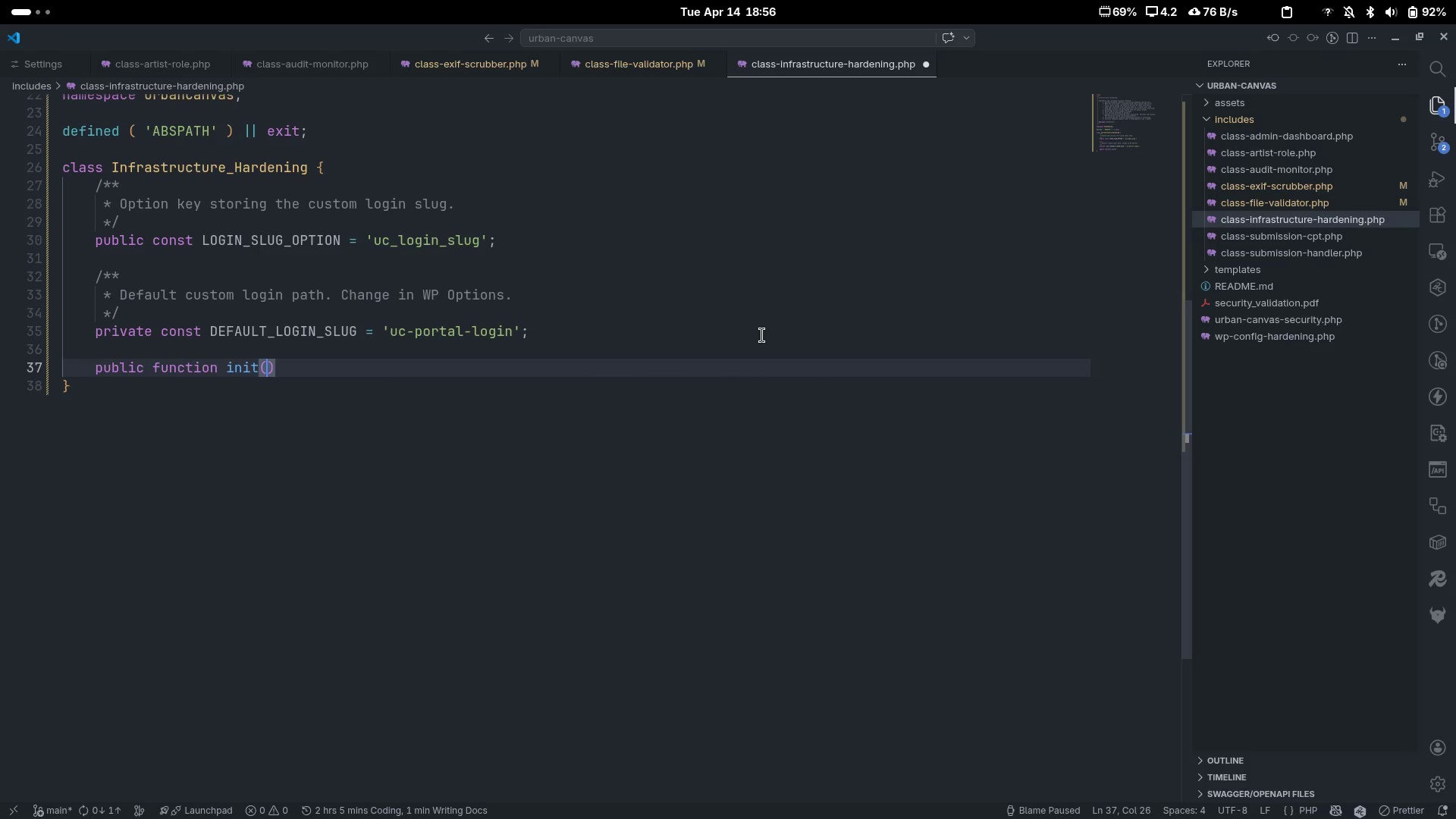 
key(ArrowRight)
 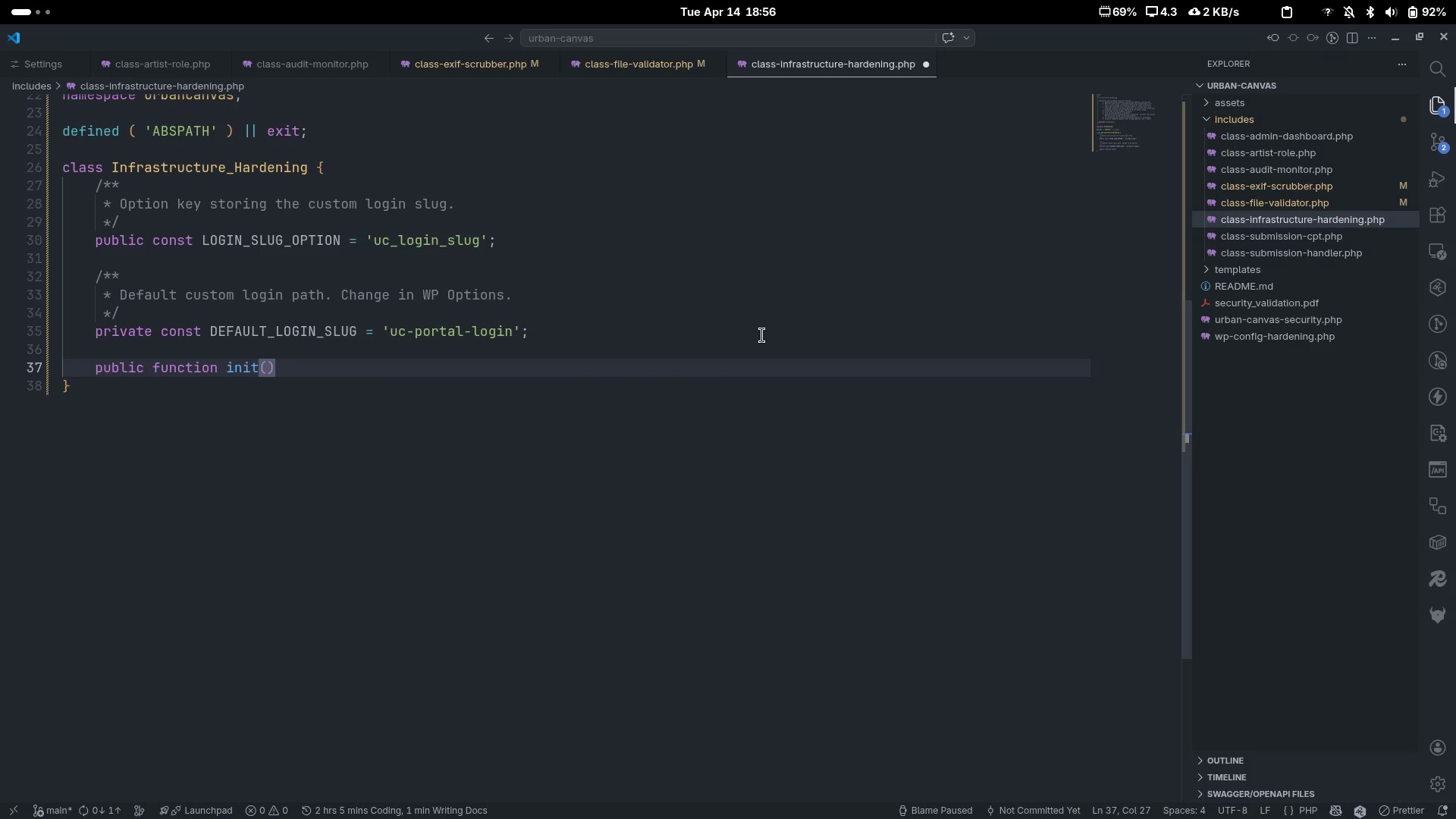 
type(: vi)
key(Backspace)
type(oid {)
 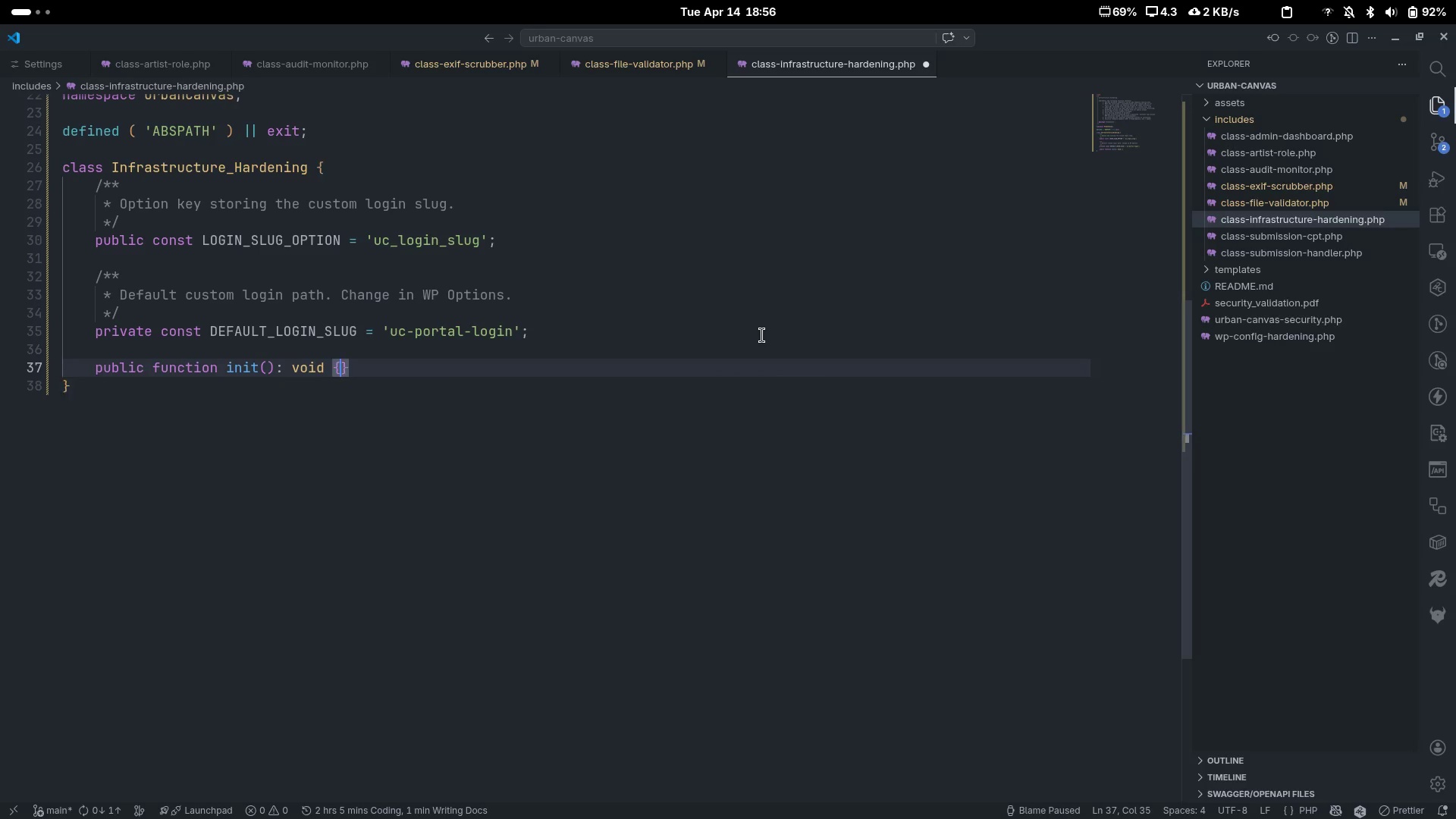 
key(Enter)
 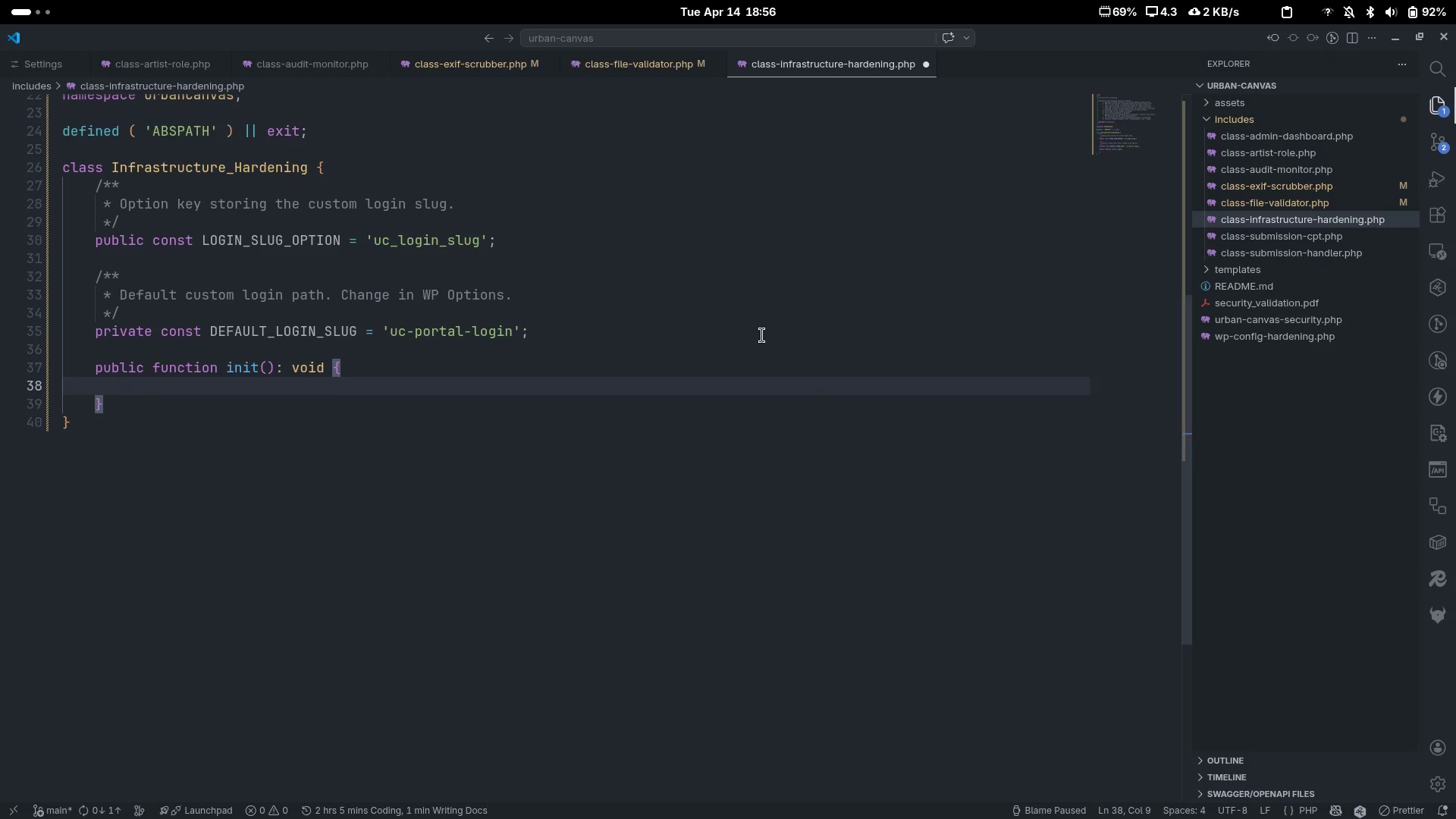 
type($this->disable_e)
key(Backspace)
type(xmp)
key(Backspace)
type(lrpc();)
 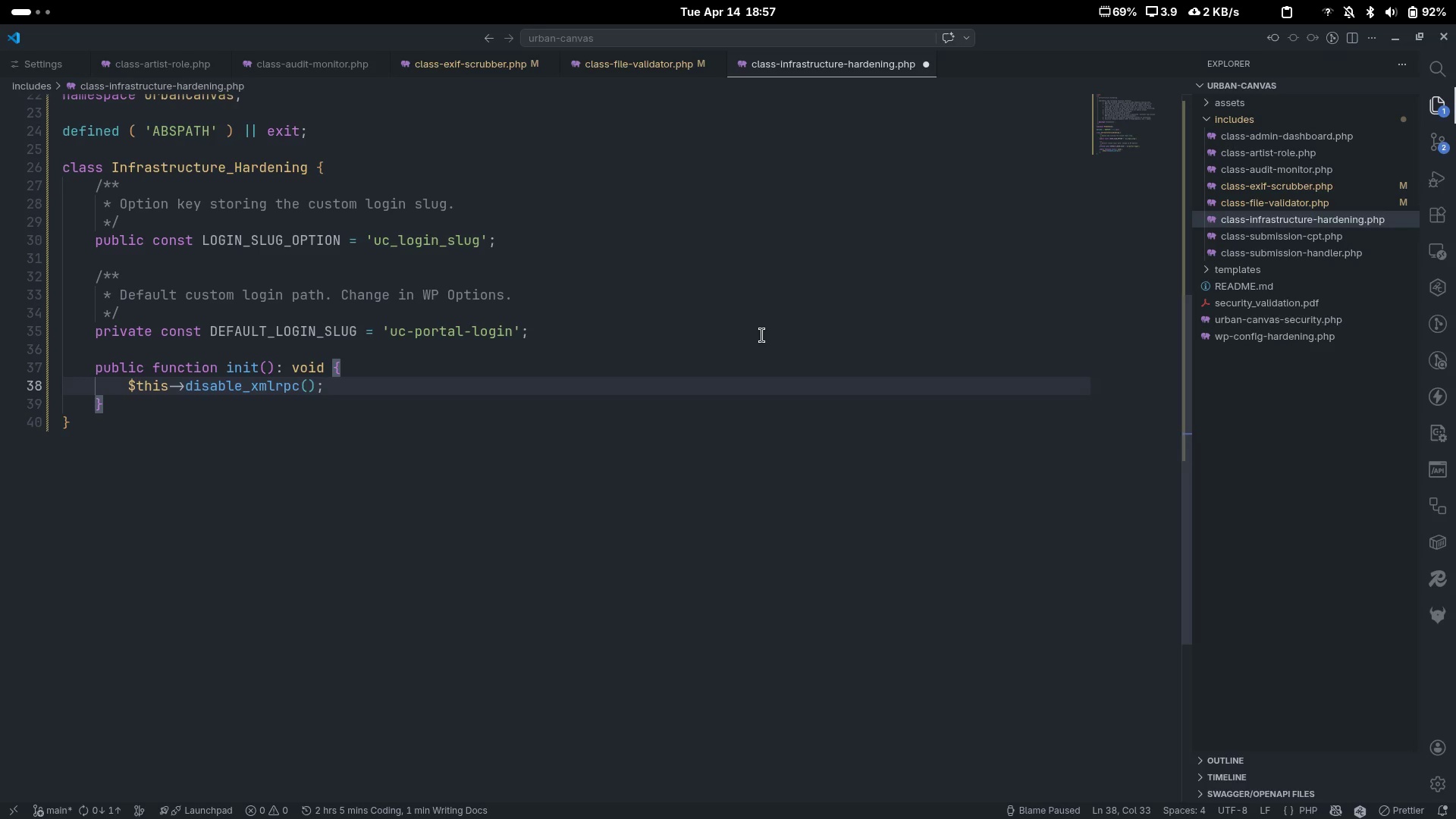 
key(Enter)
 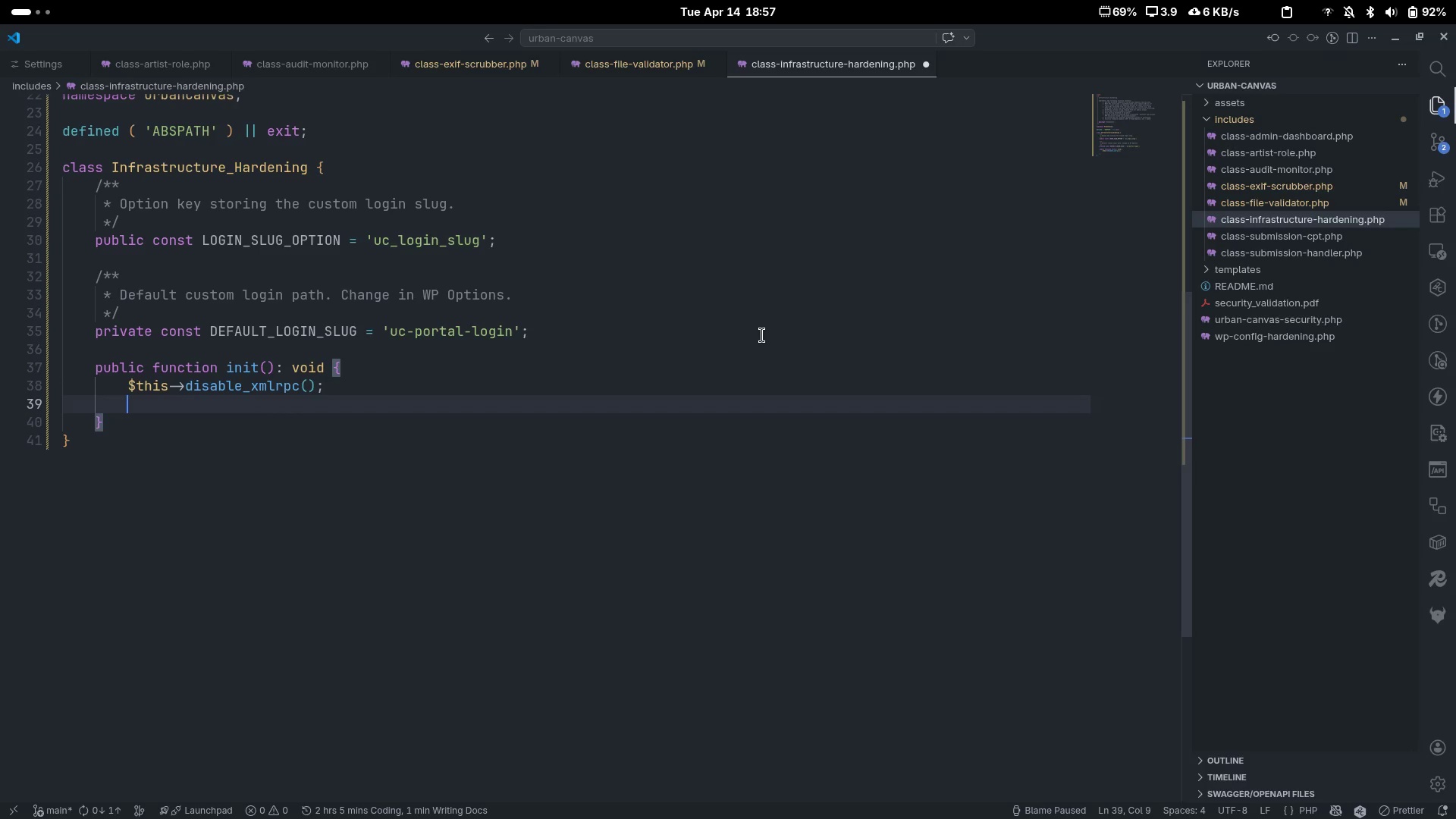 
type($this->restrict_rest_api();)
 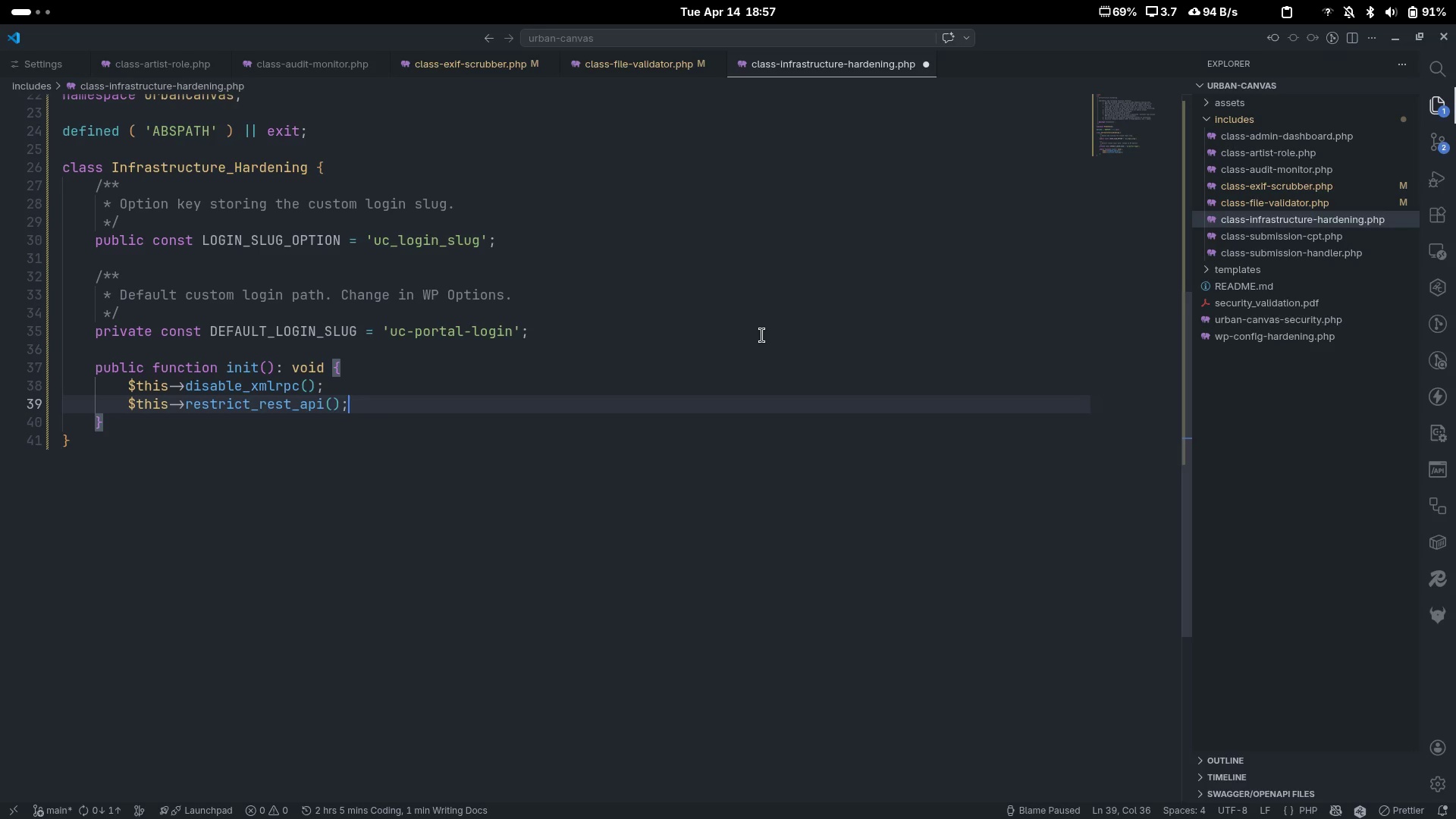 
key(Enter)
 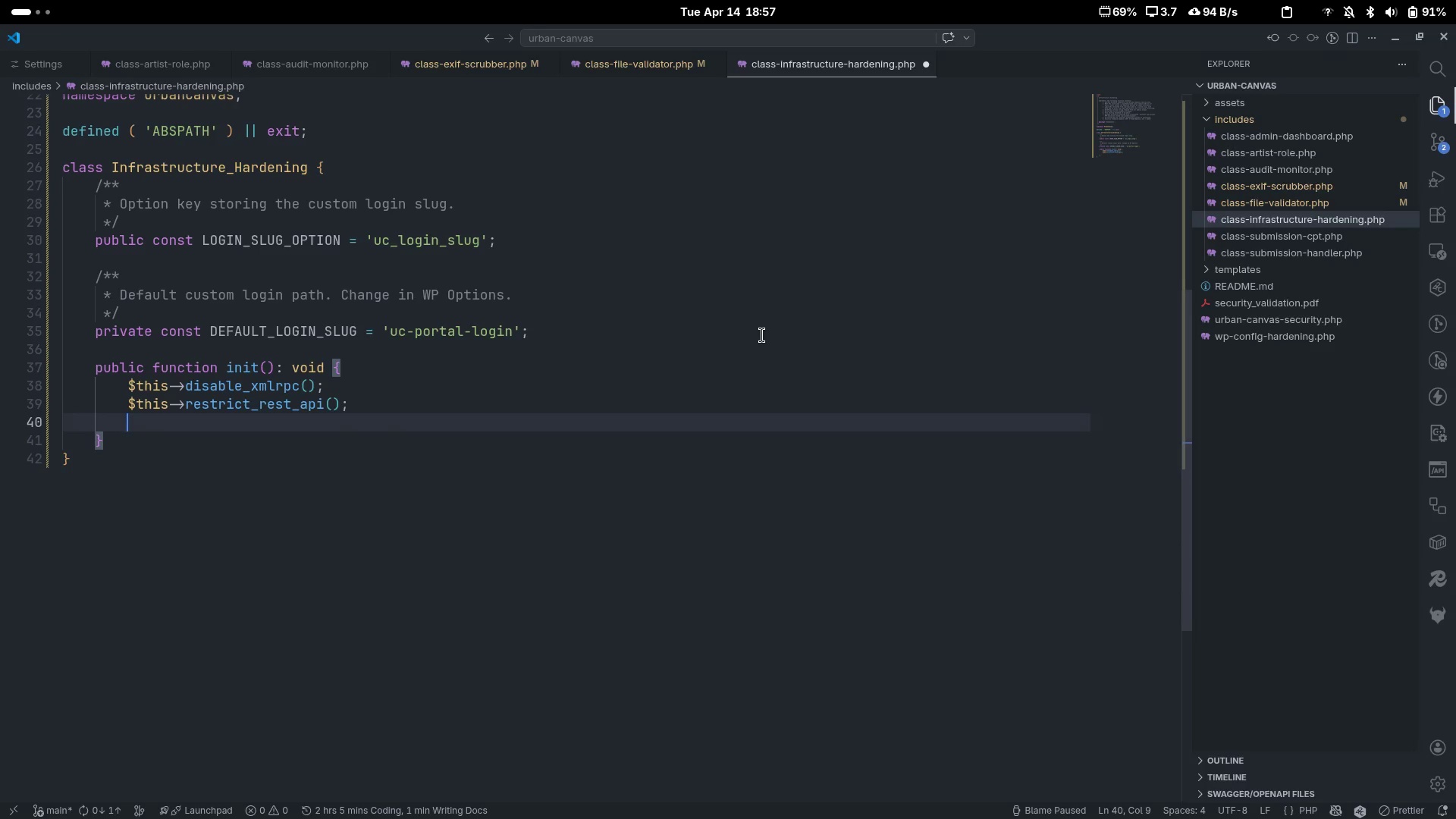 
type($ths)
key(Backspace)
type(s)
key(Tab)
type(->relocate)
 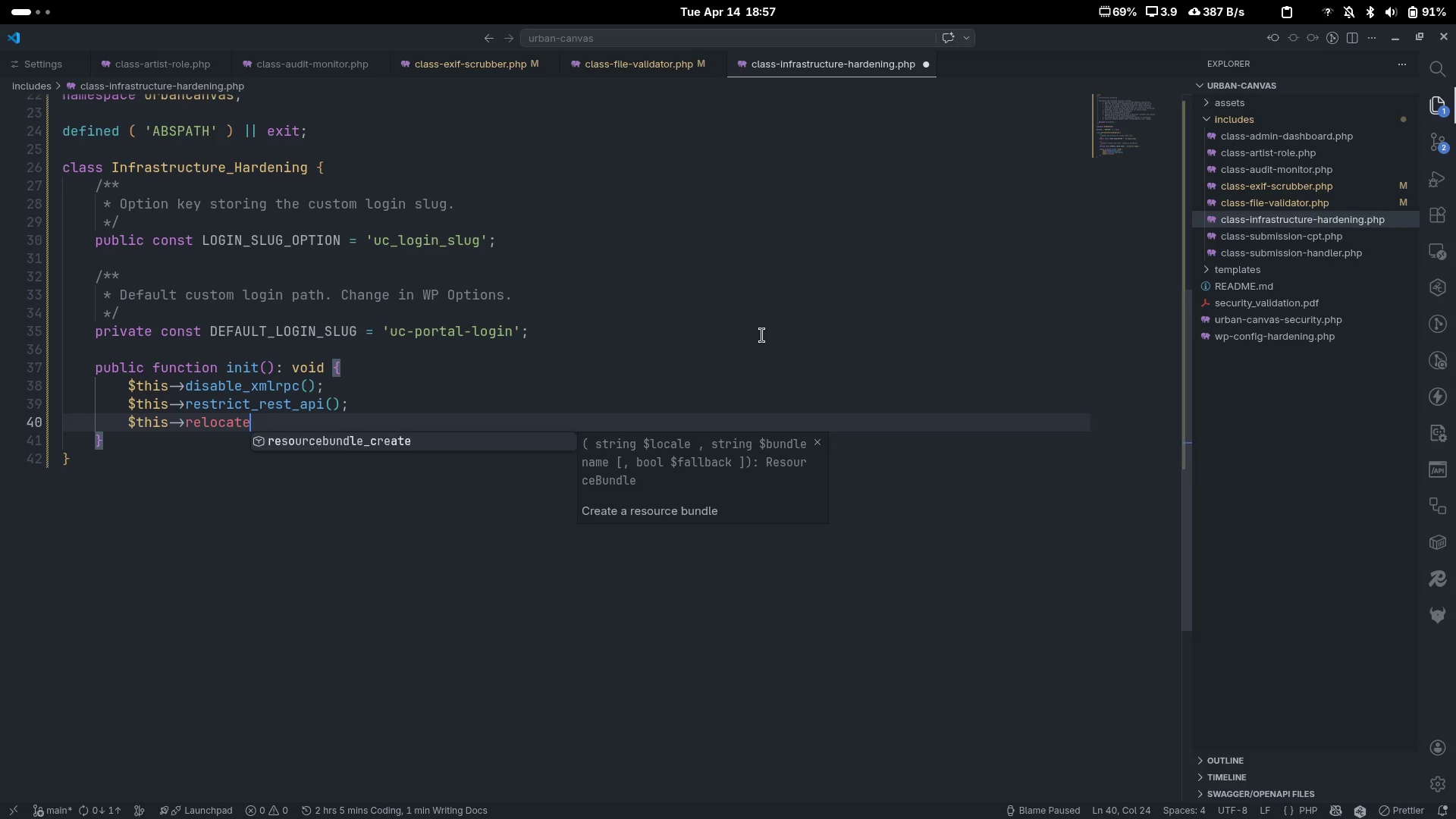 
type(_login();)
 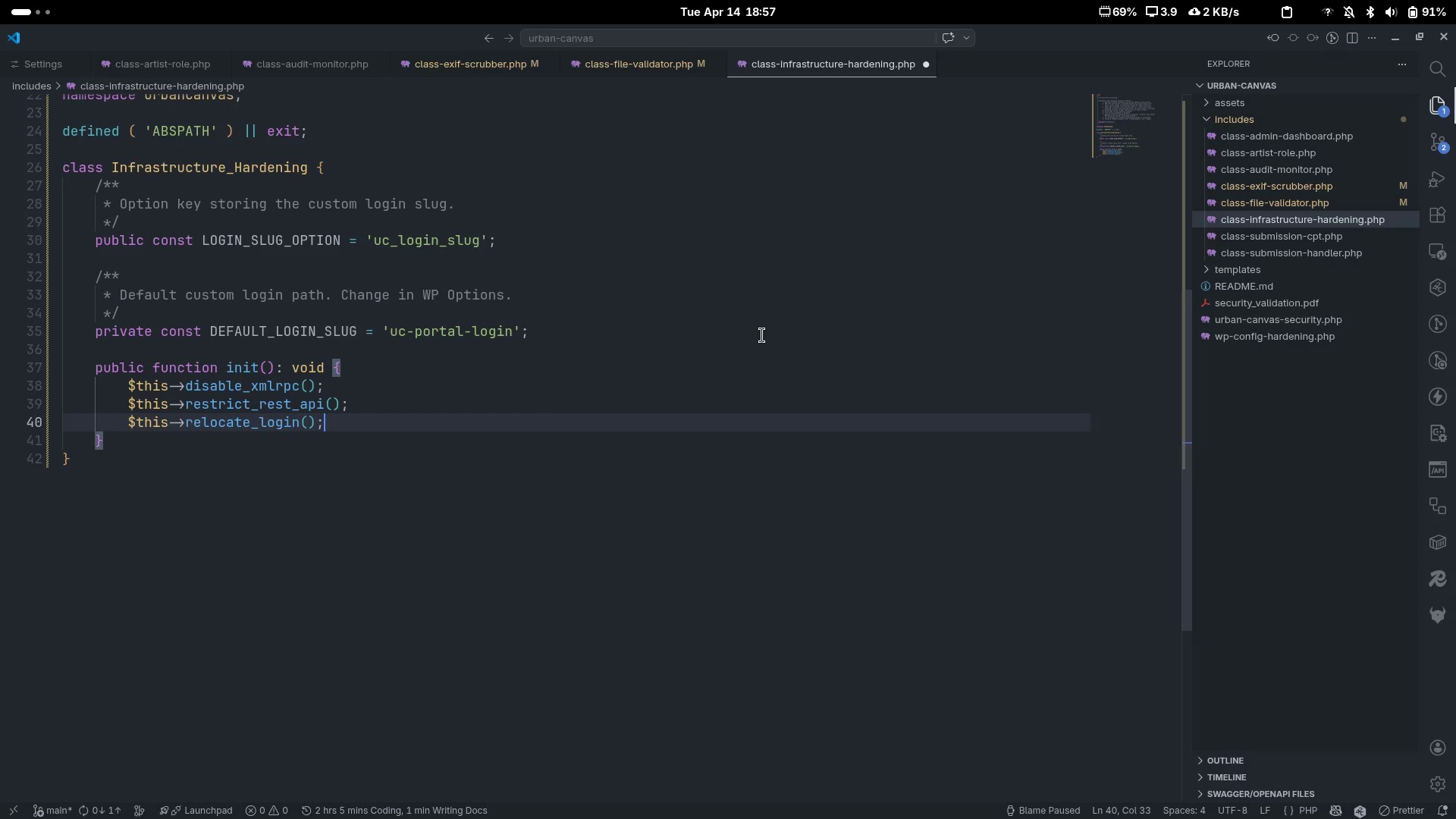 
key(Enter)
 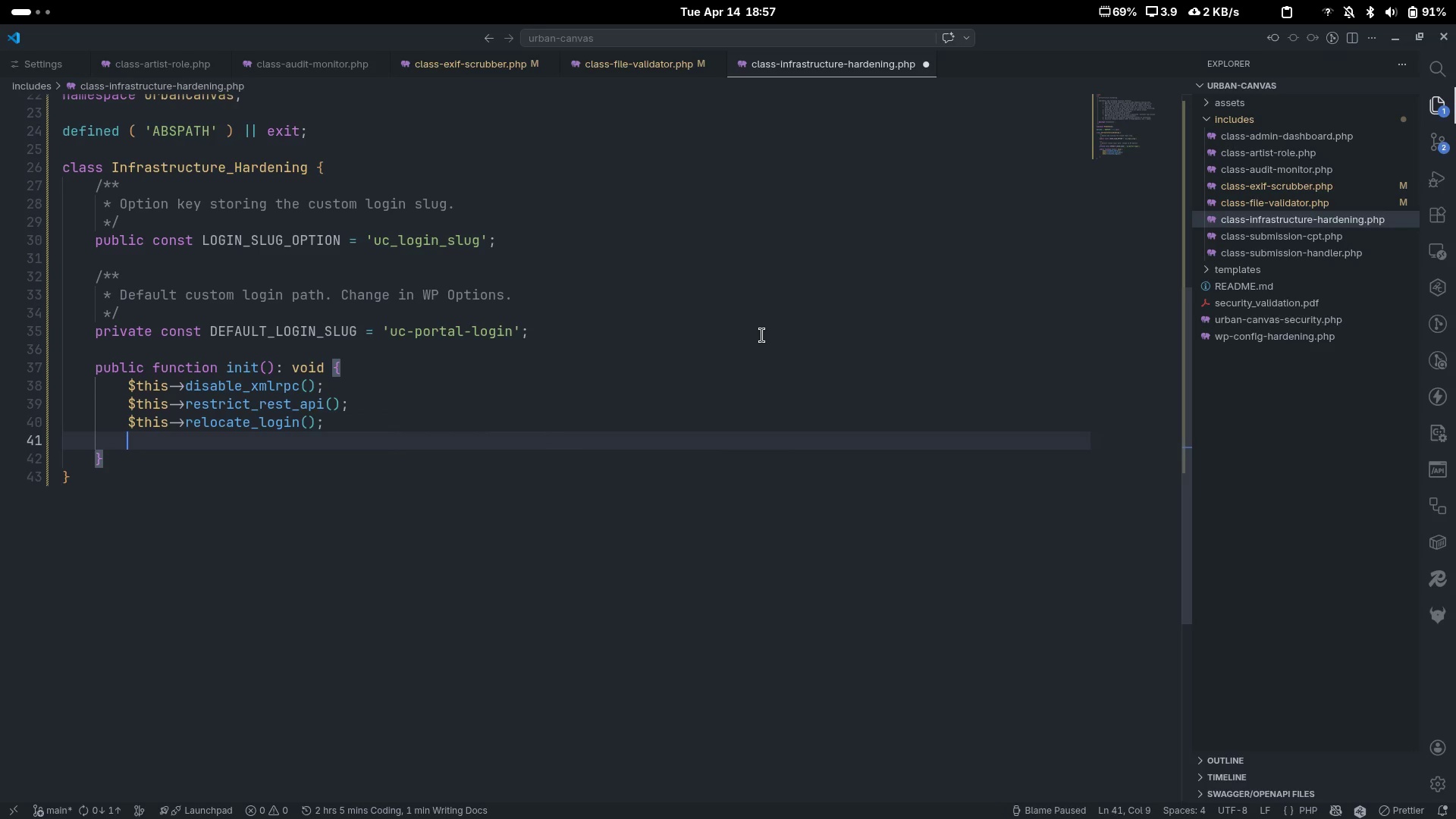 
type($)
key(Backspace)
type($hi)
key(Backspace)
type(t)
key(Backspace)
key(Backspace)
type(this->)
 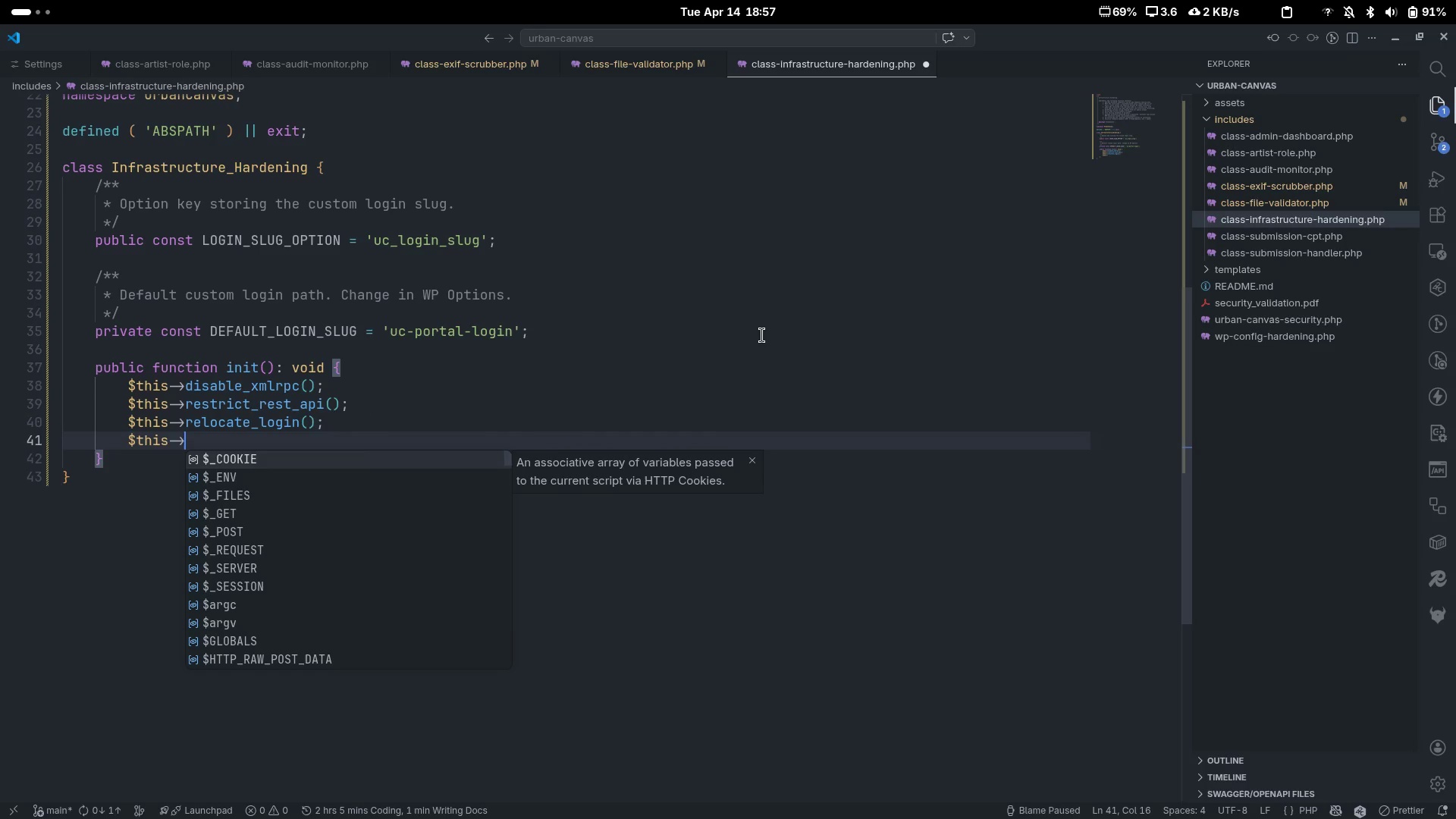 
type(strip_version_into();)
 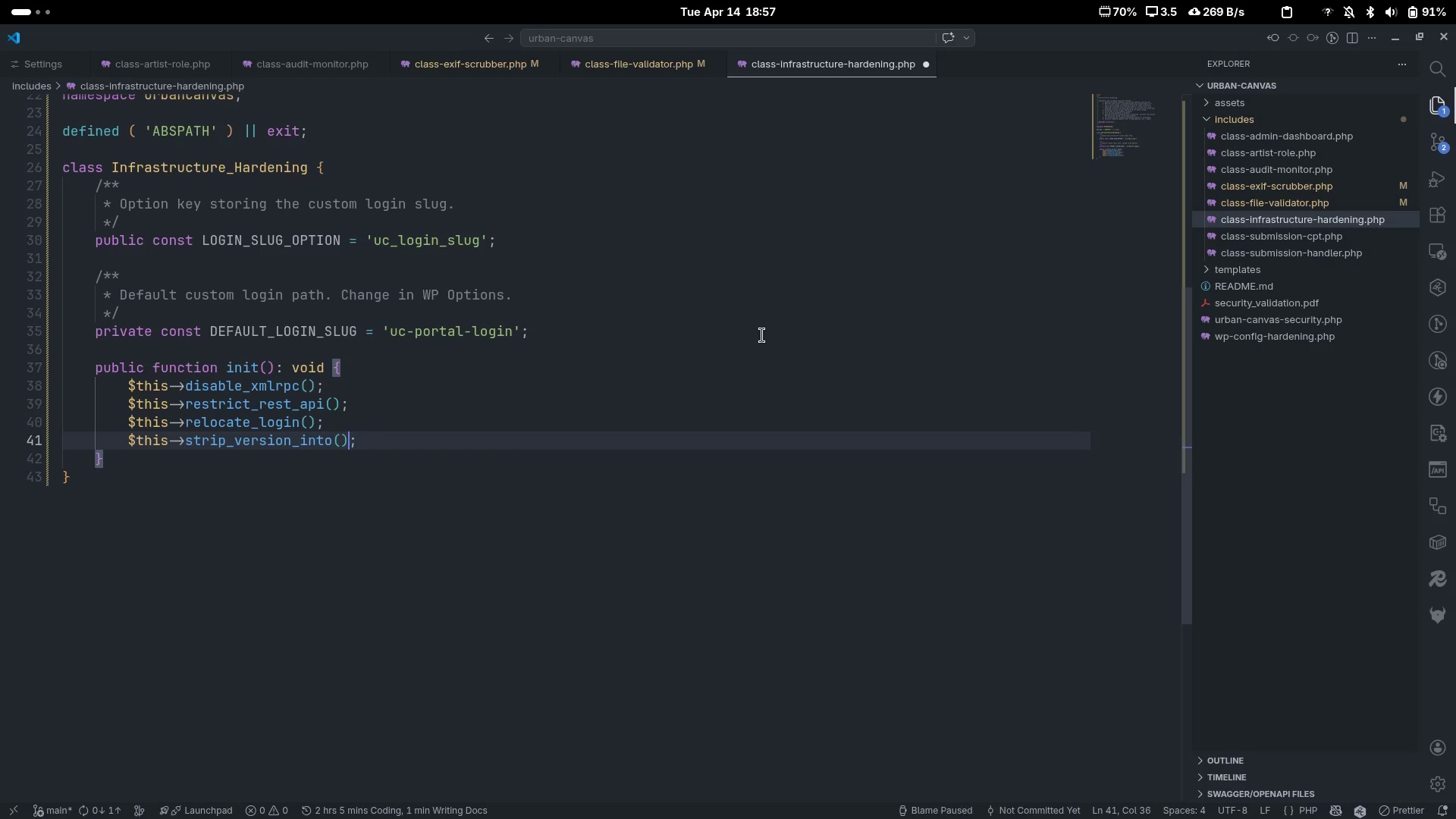 
 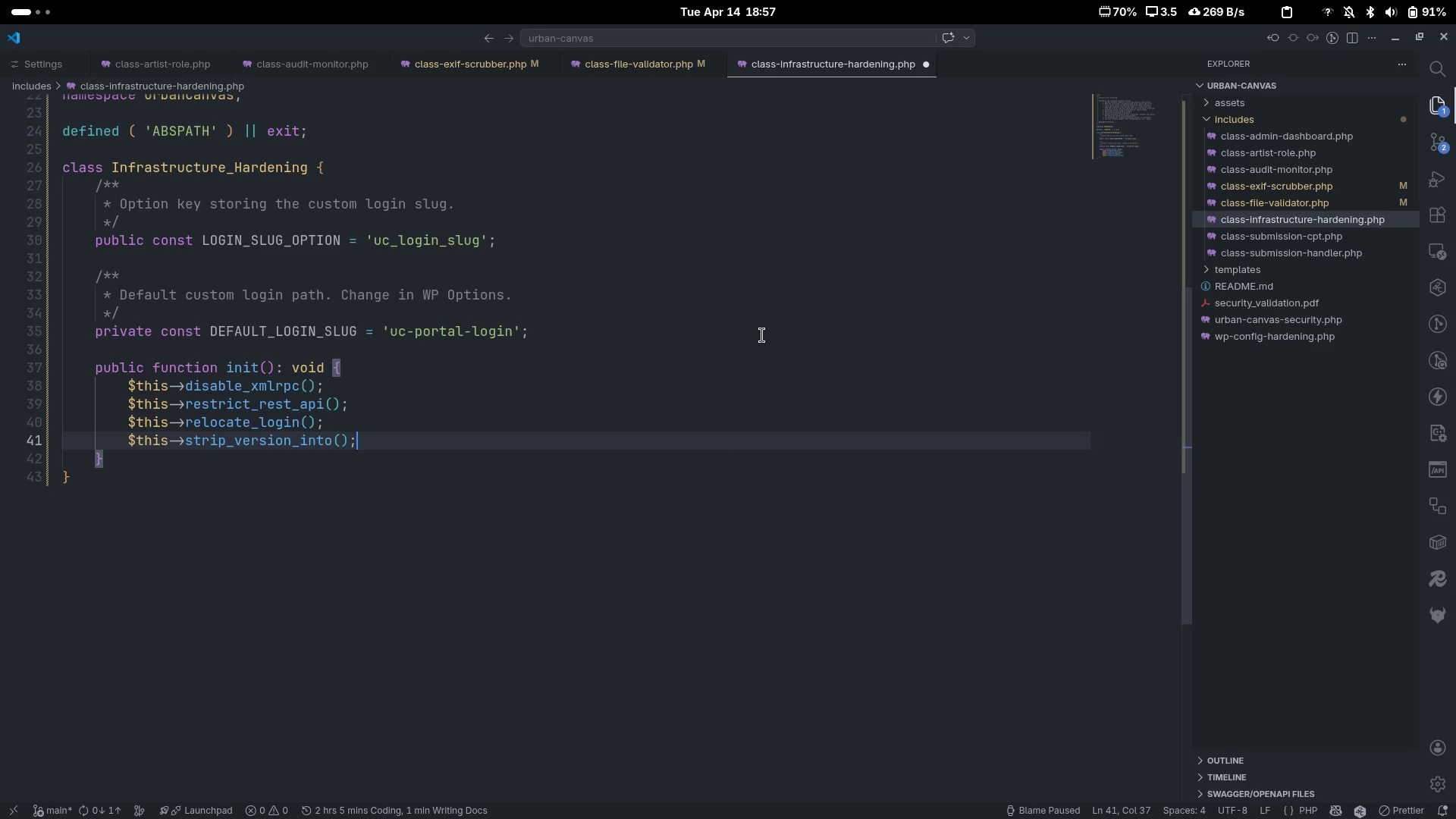 
key(ArrowLeft)
 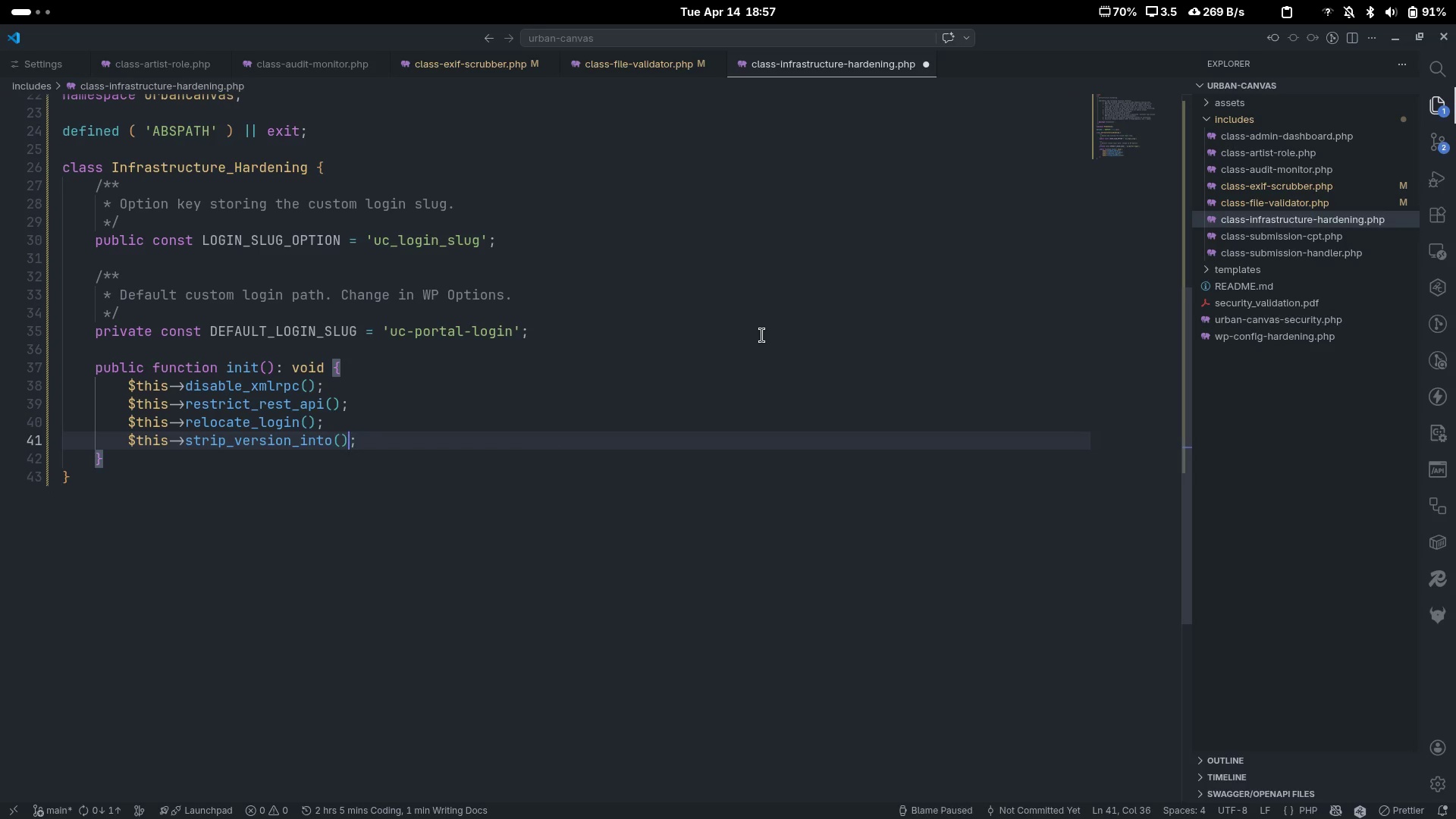 
key(ArrowLeft)
 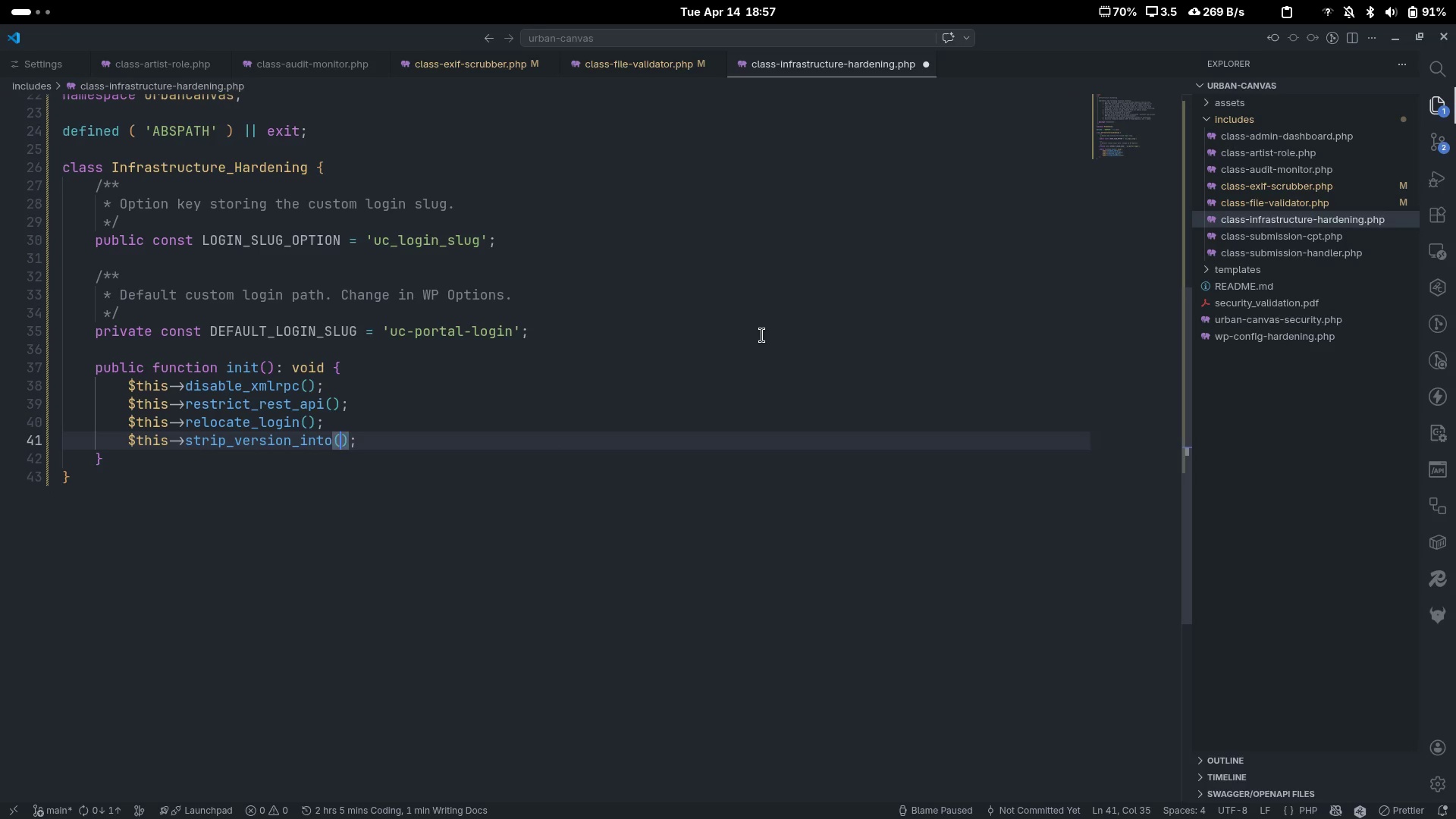 
key(ArrowLeft)
 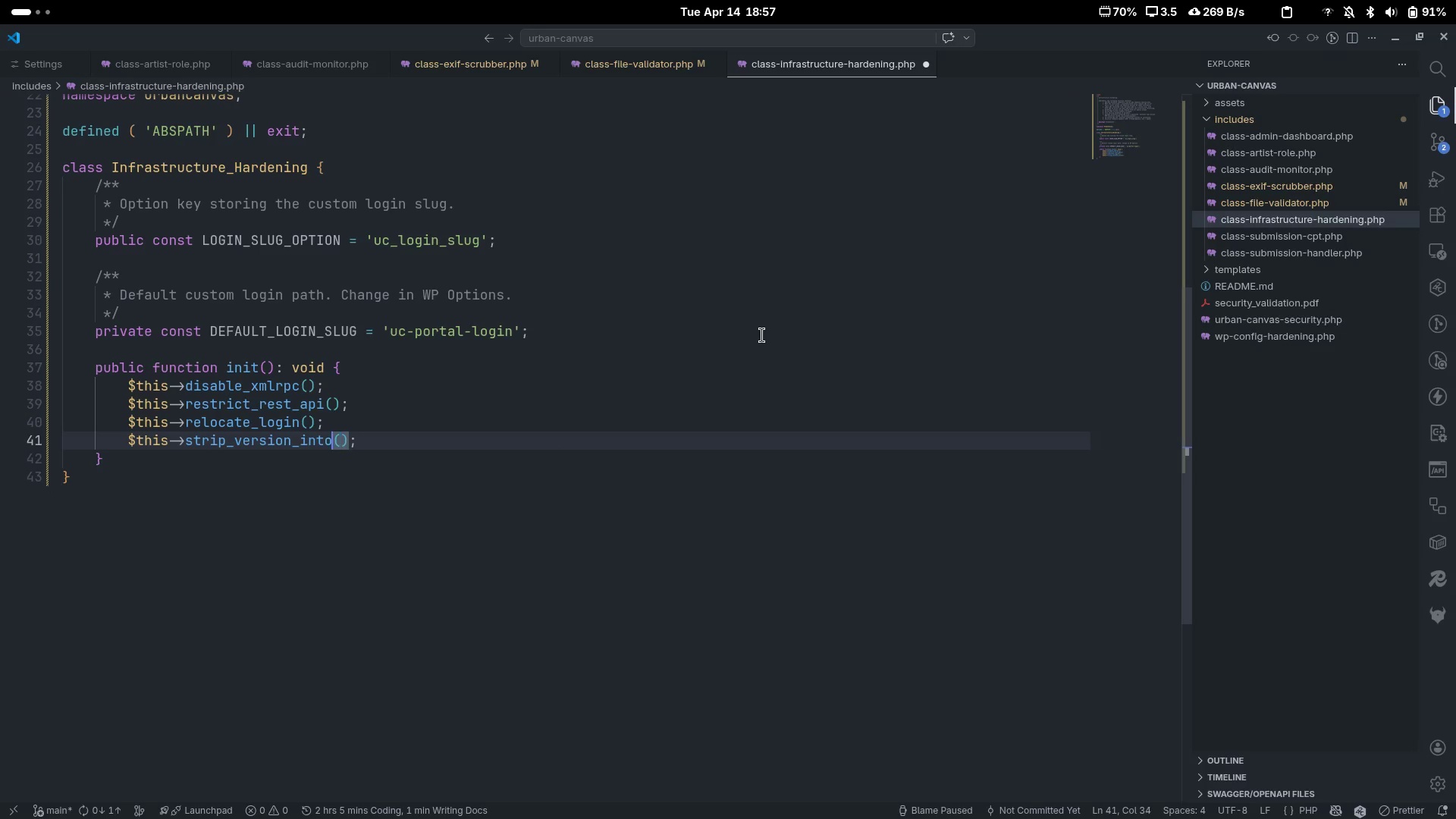 
key(ArrowLeft)
 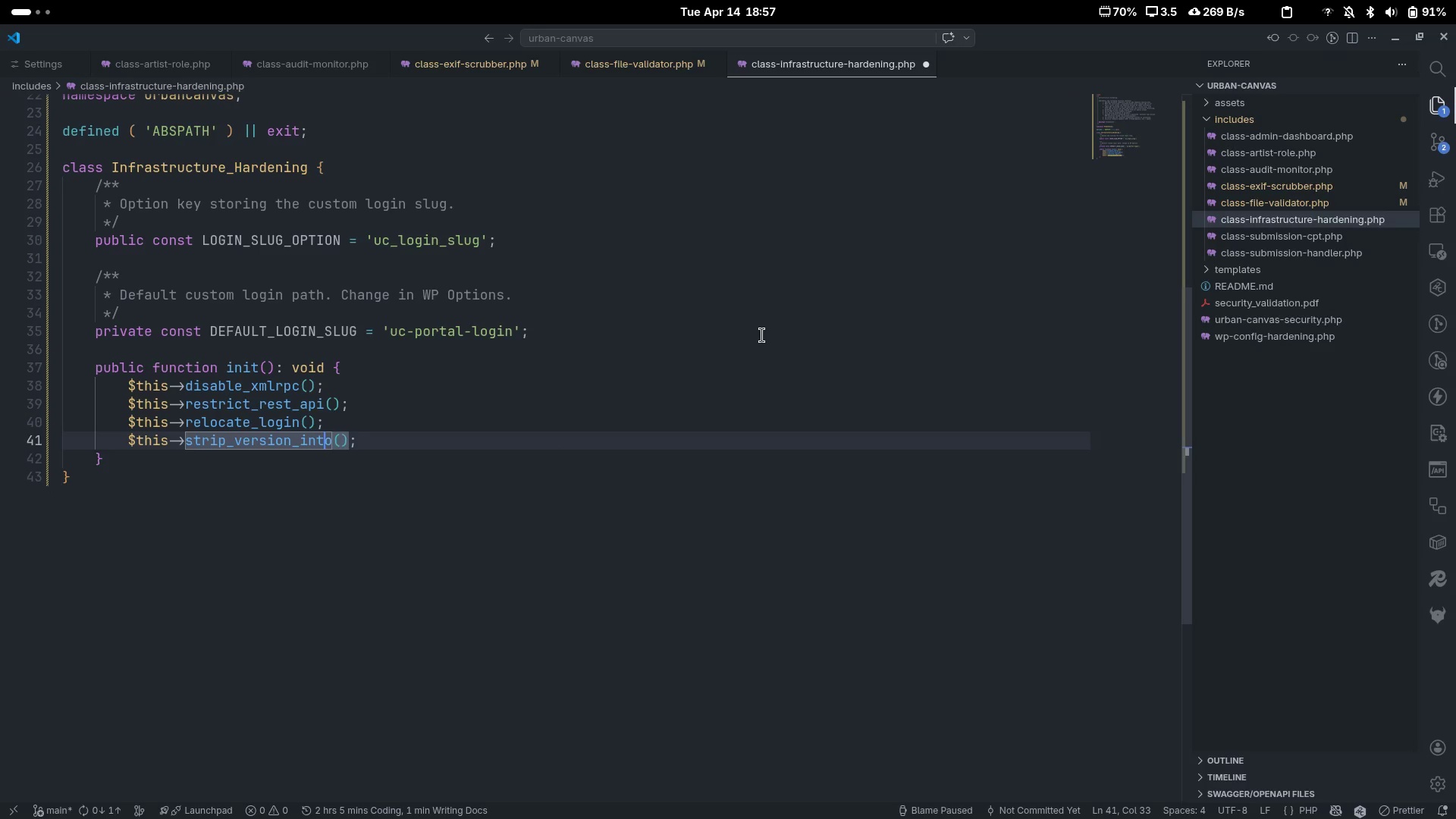 
key(Backspace)
 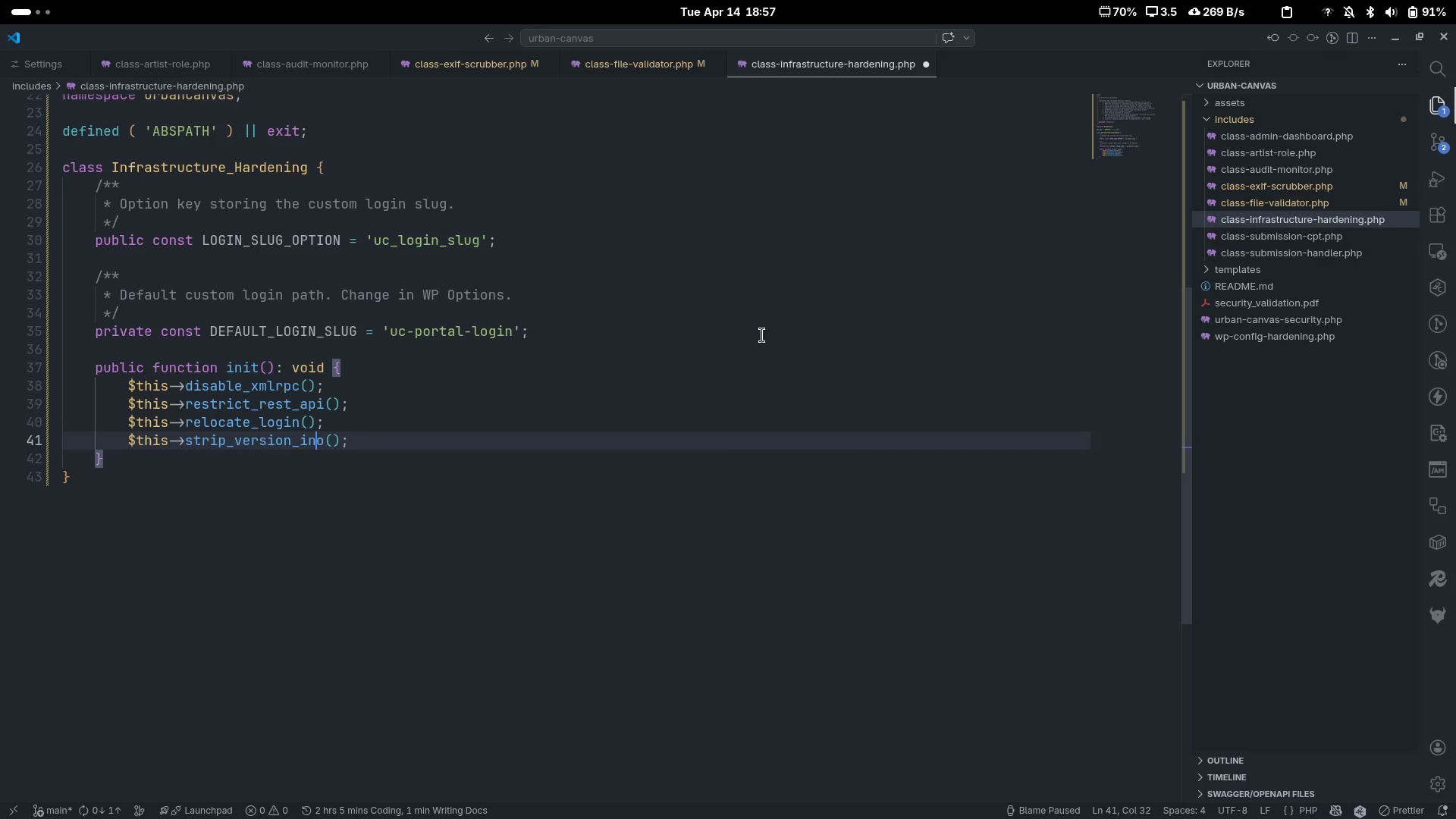 
key(F)
 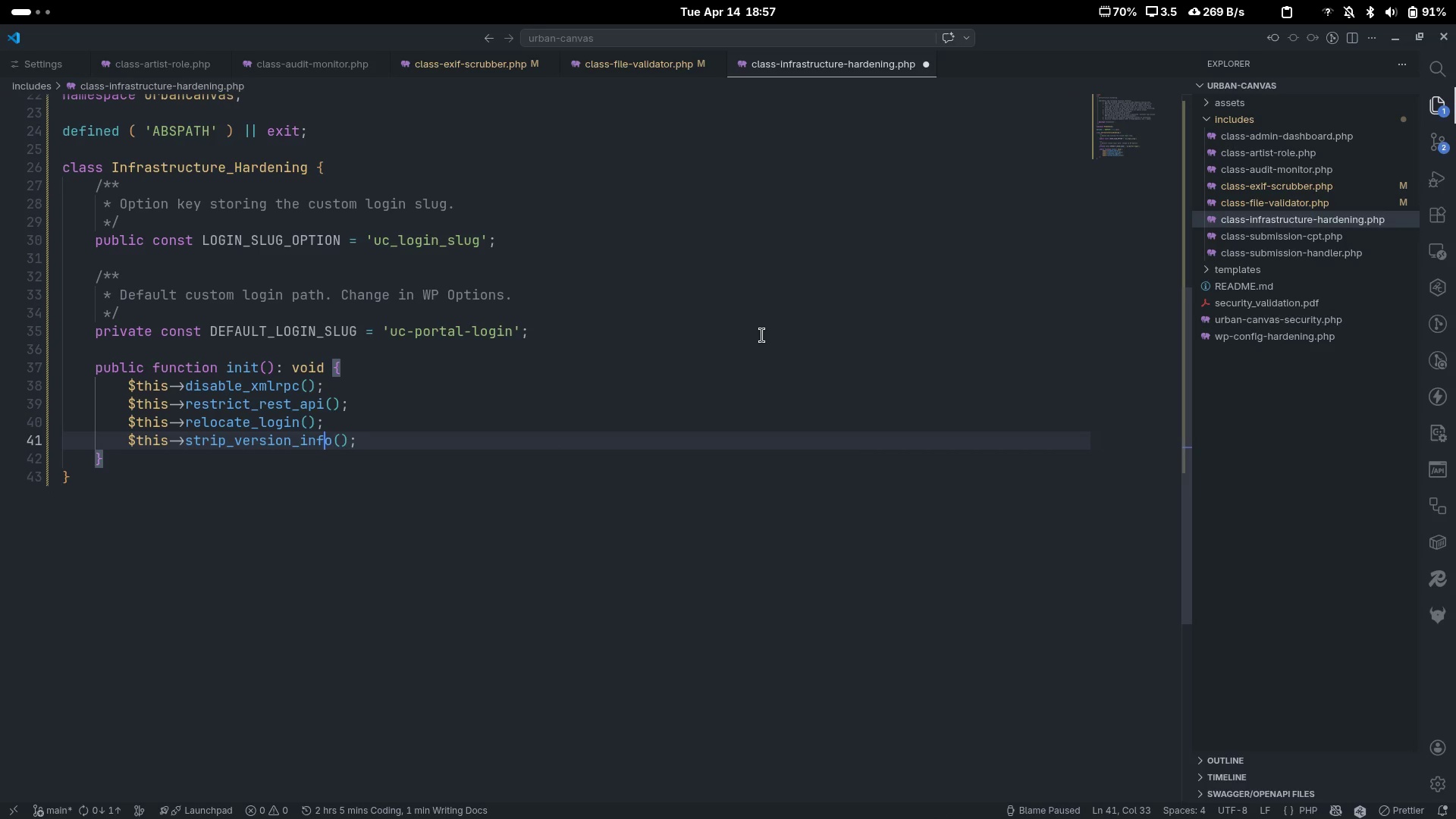 
key(Control+ControlLeft)
 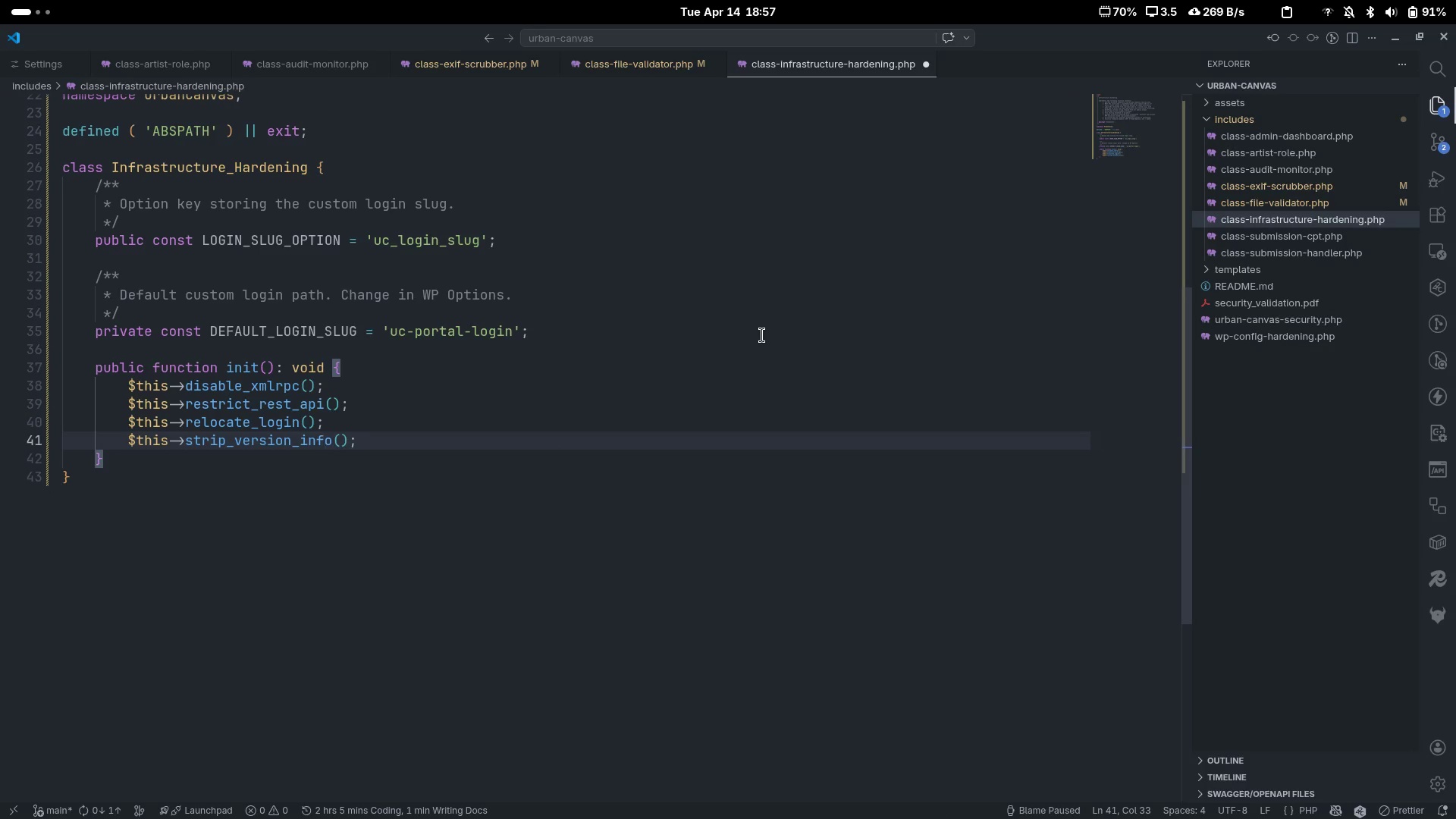 
key(Control+ArrowRight)
 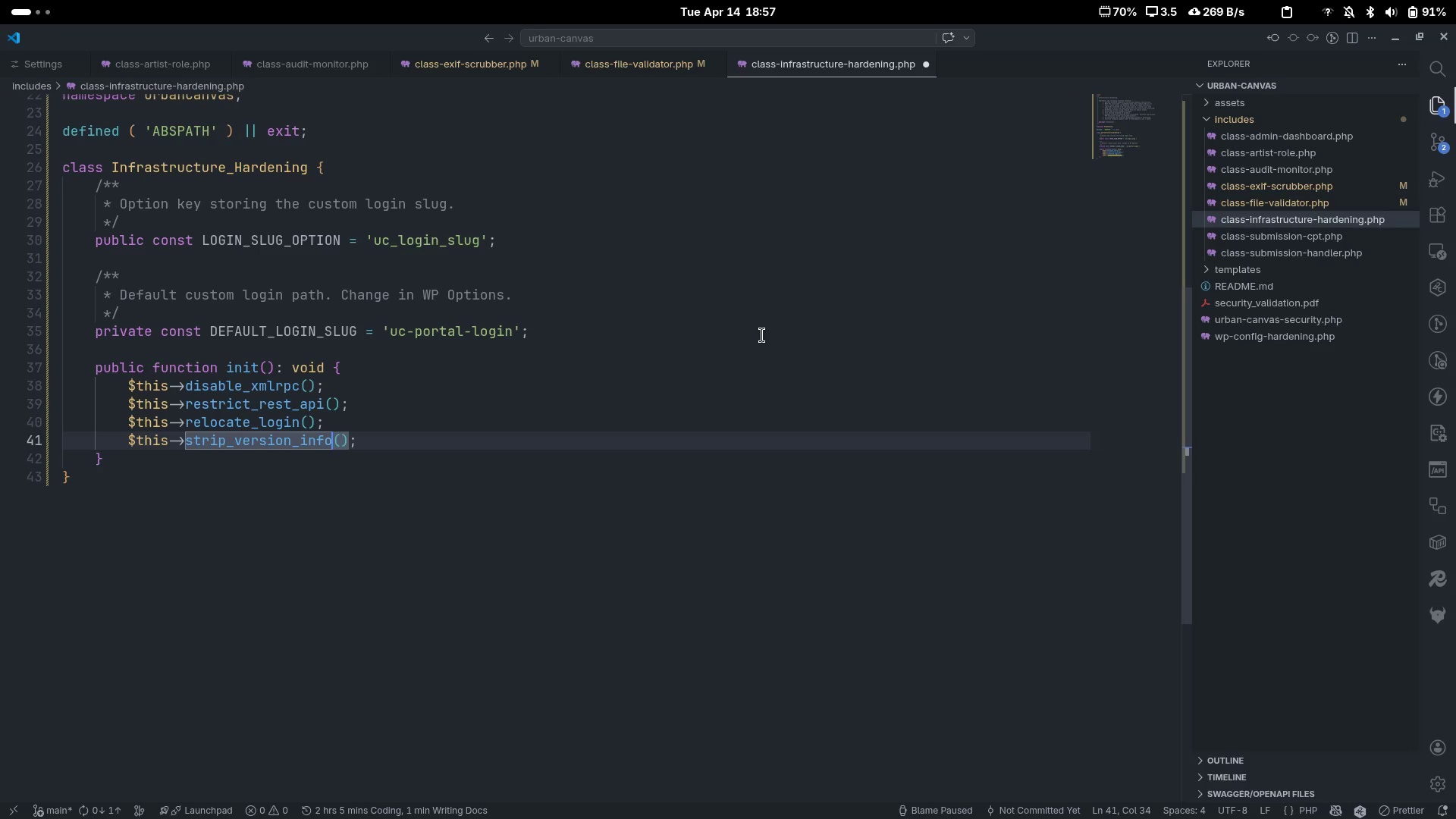 
key(ArrowRight)
 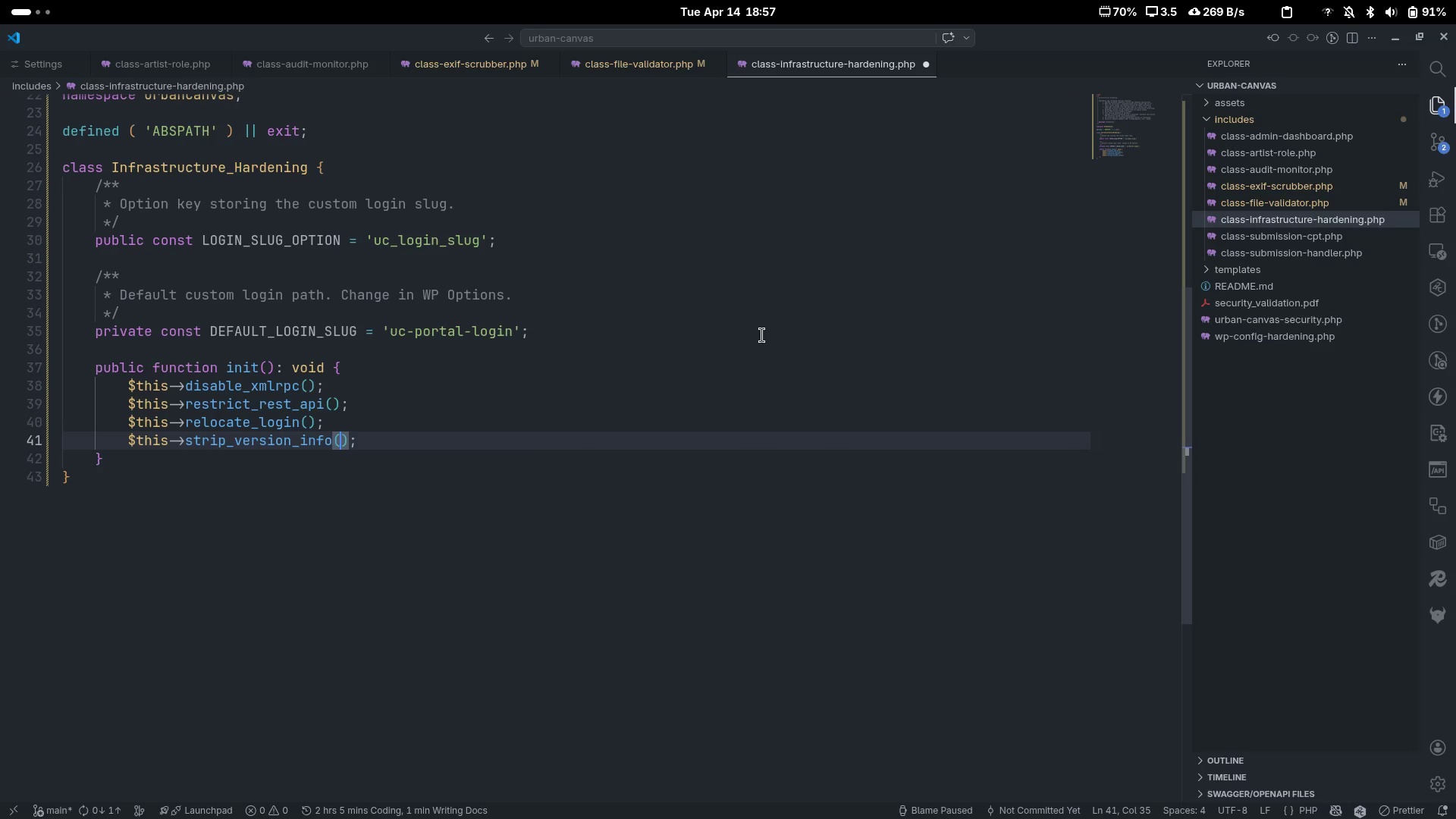 
key(ArrowRight)
 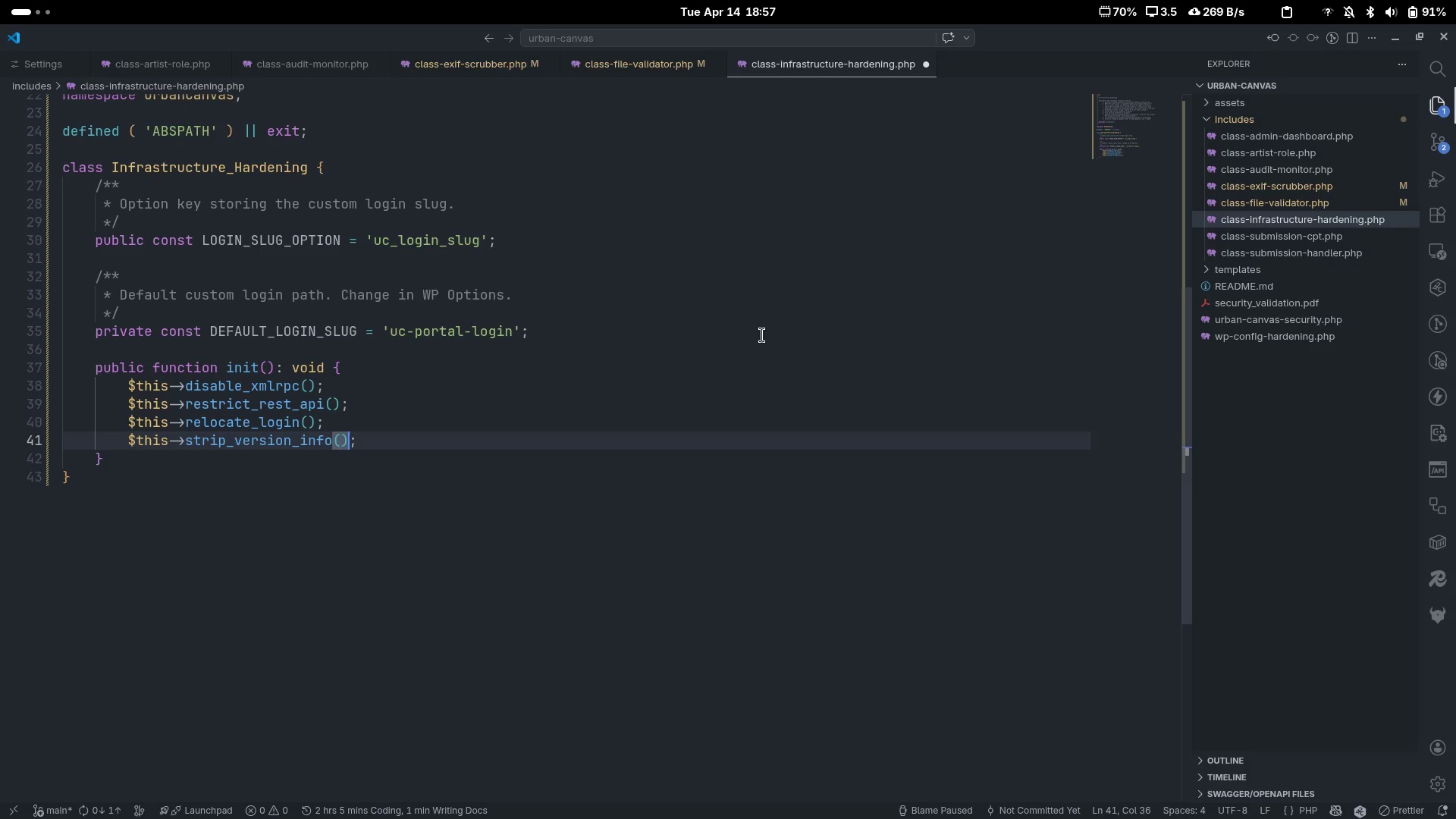 
key(Enter)
 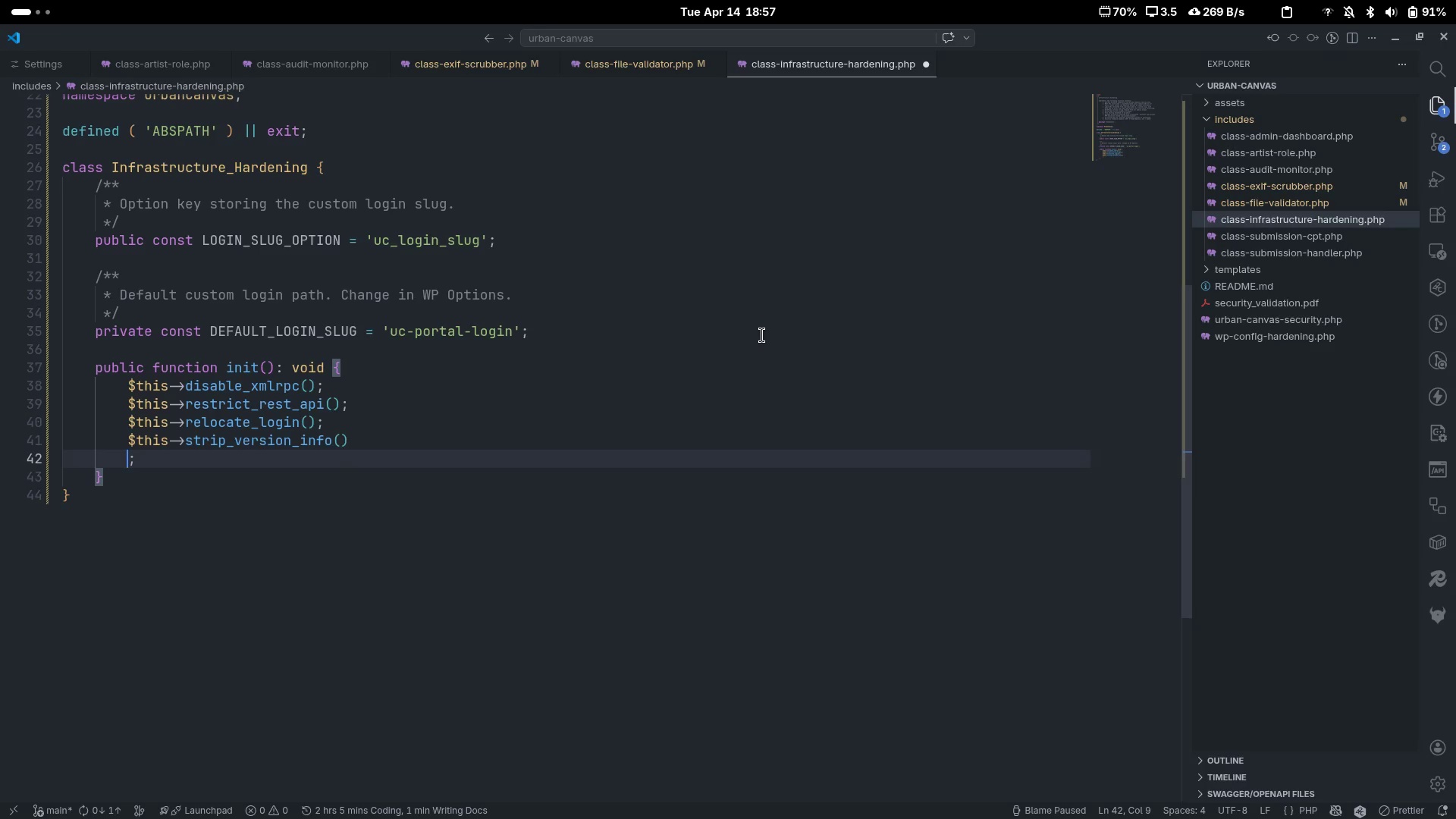 
key(Control+ControlLeft)
 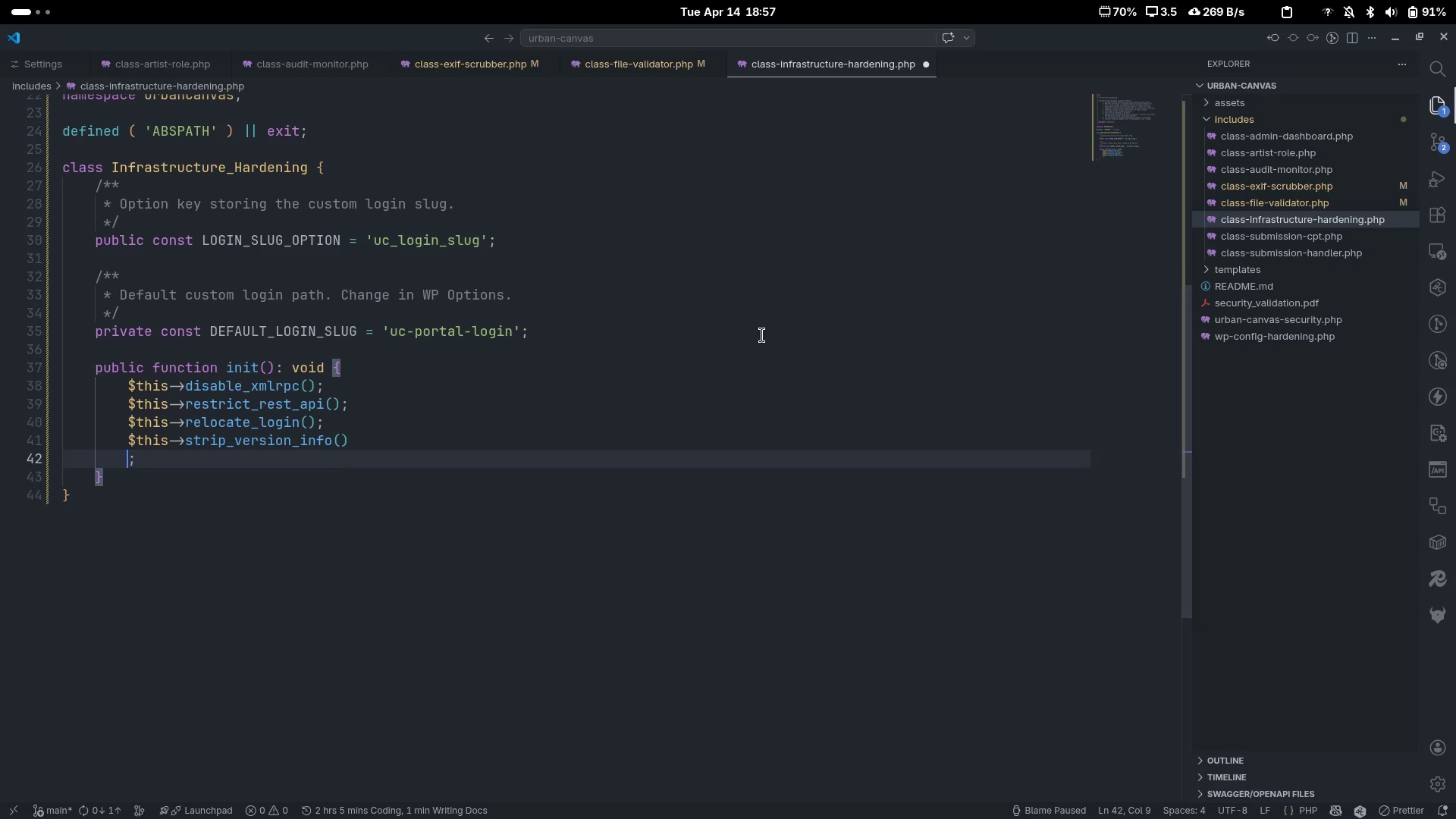 
key(Control+Z)
 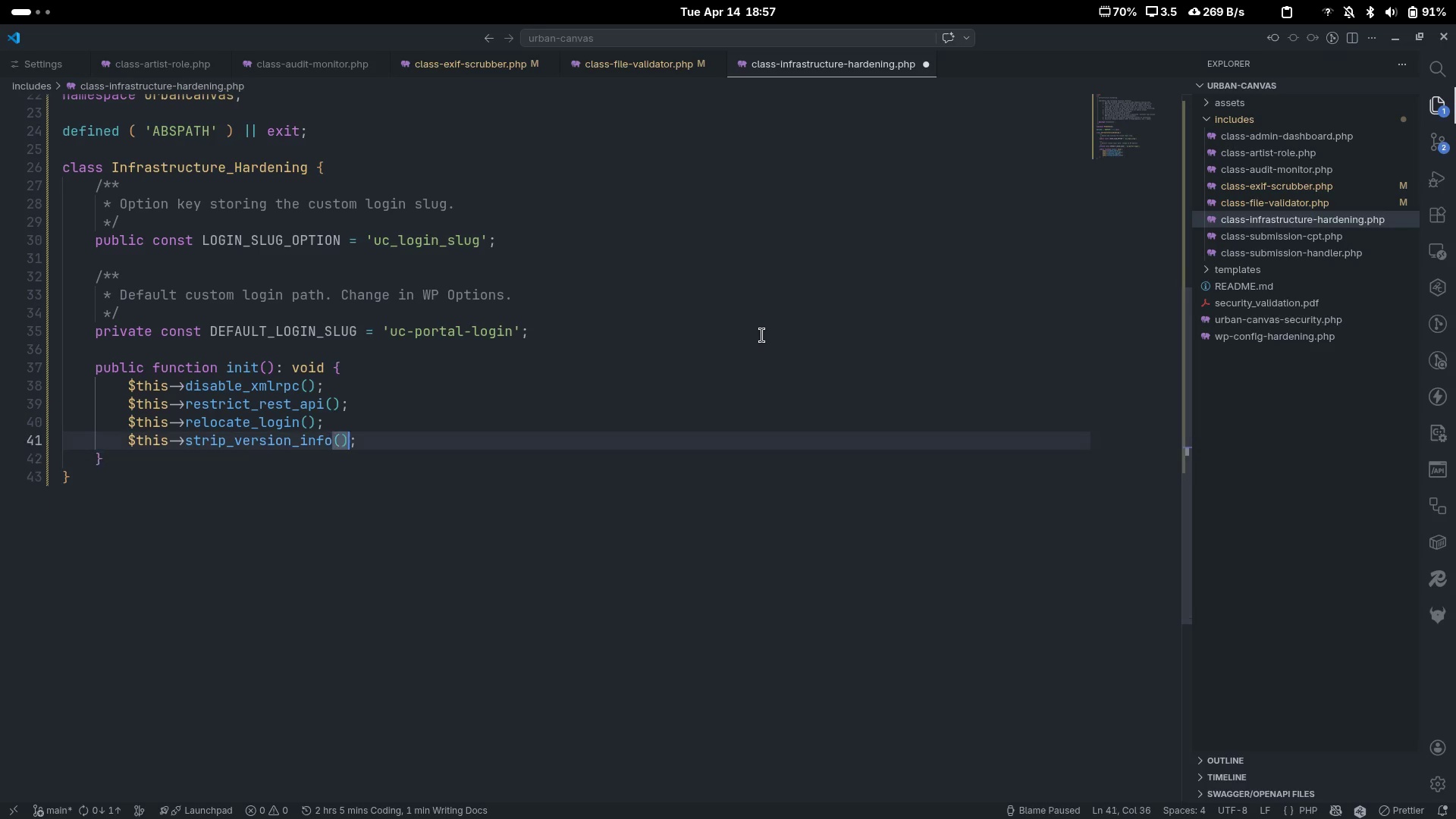 
key(ArrowRight)
 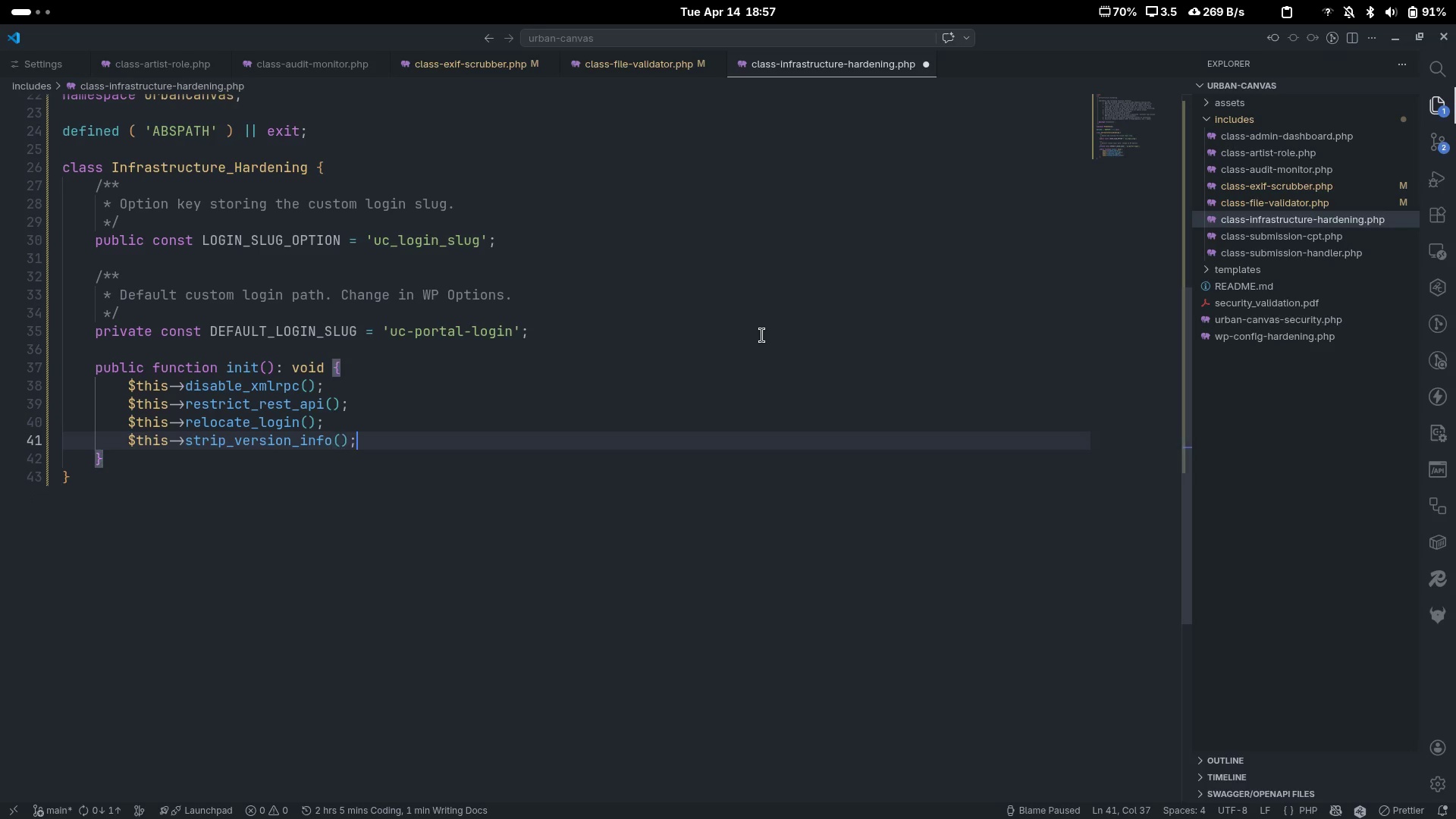 
key(Enter)
 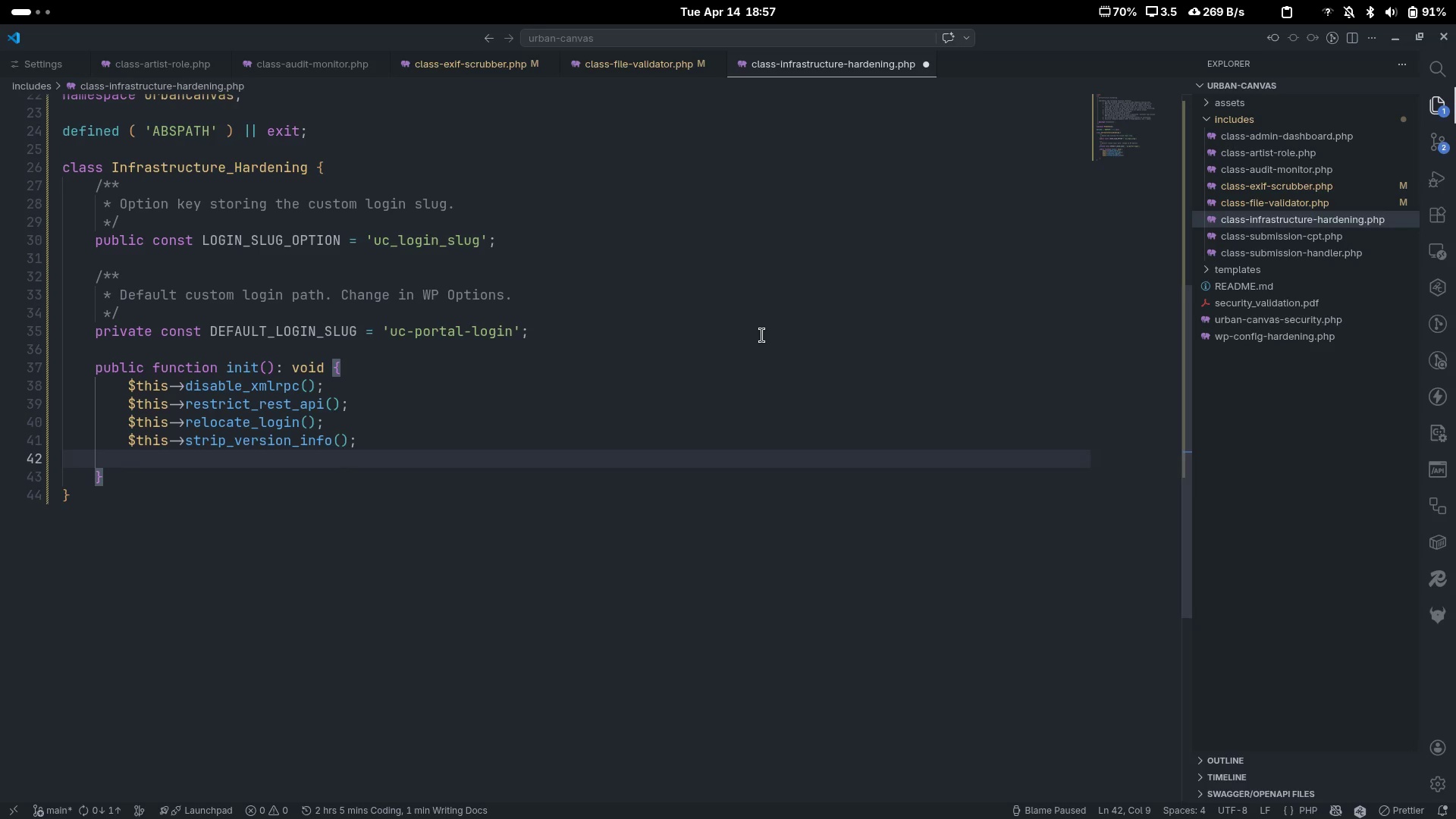 
type($ths)
key(Backspace)
type(is->disable_file_editing();)
 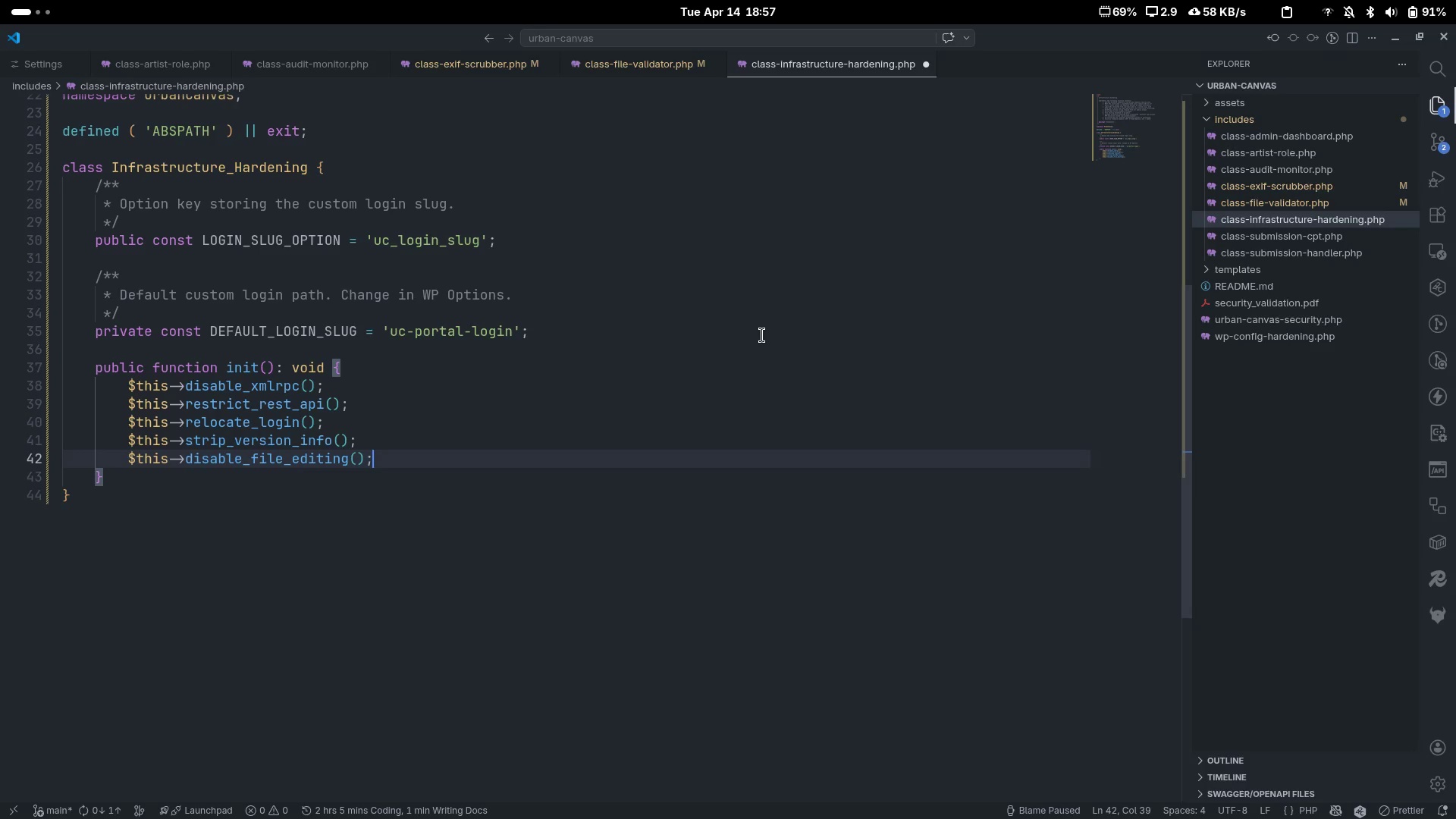 
key(Enter)
 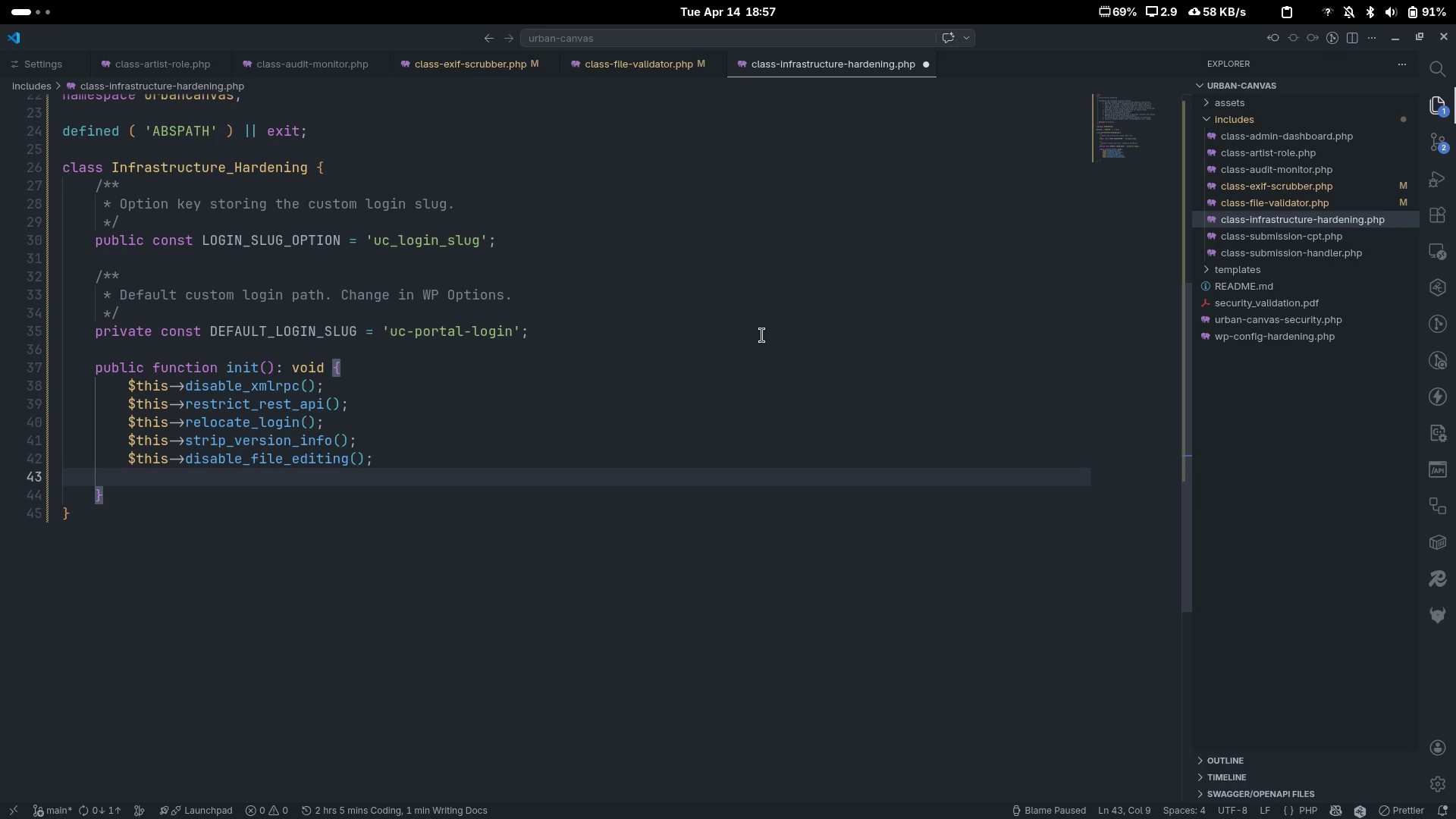 
type($this->add_security_headers();)
 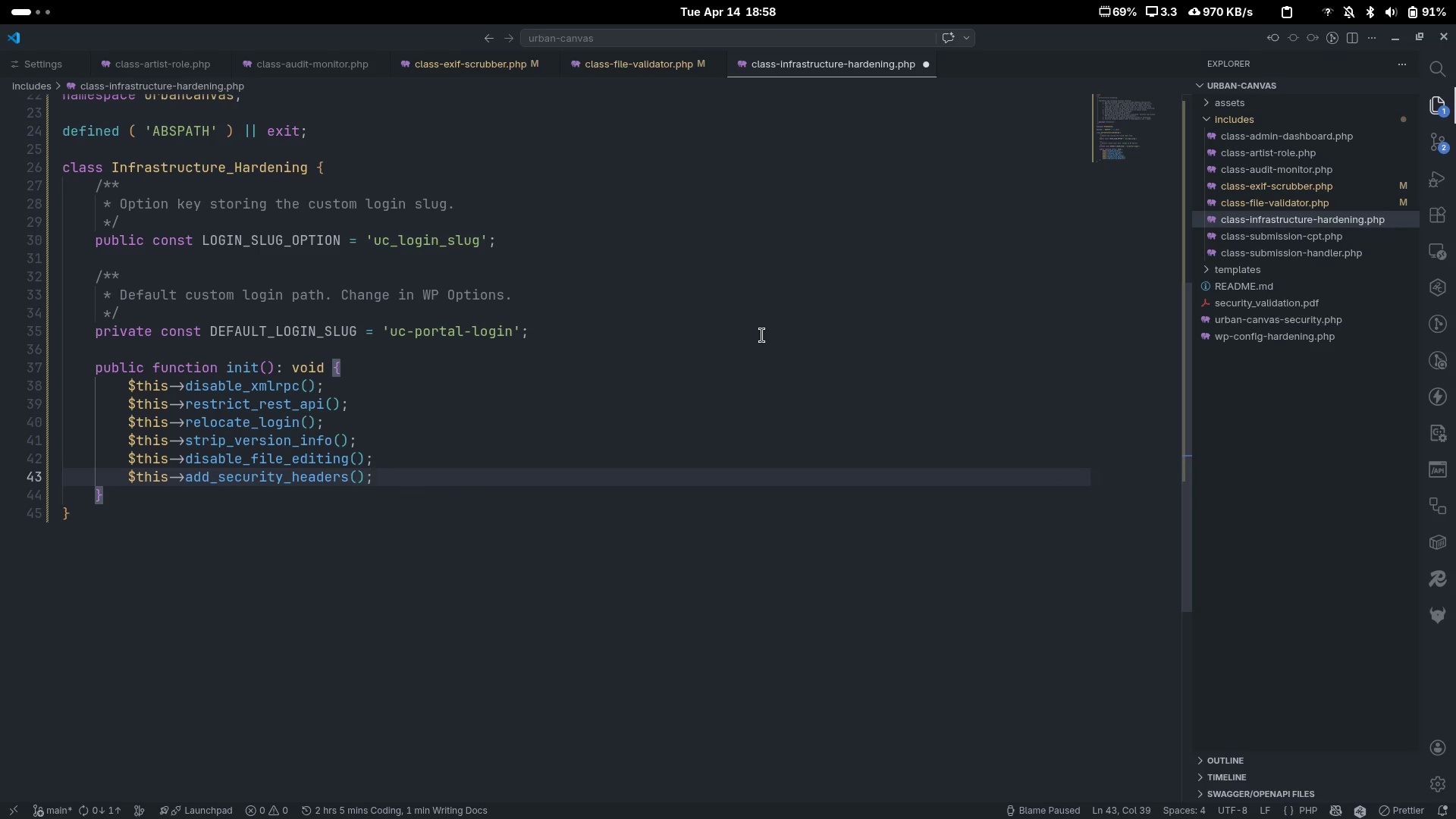 
key(Enter)
 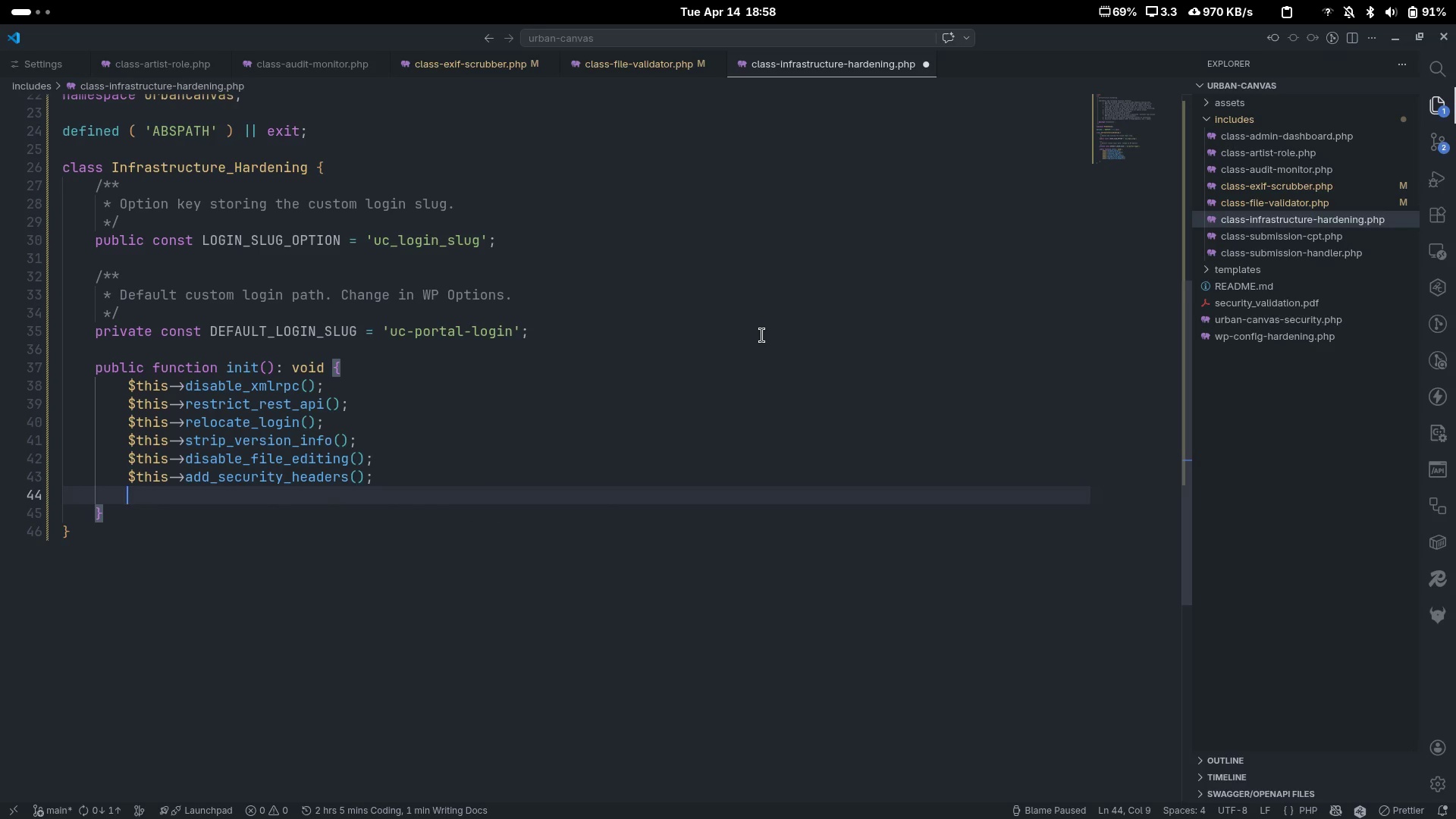 
type($this->protect_i)
key(Backspace)
type(uploads_via_htaccess();)
key(Escape)
 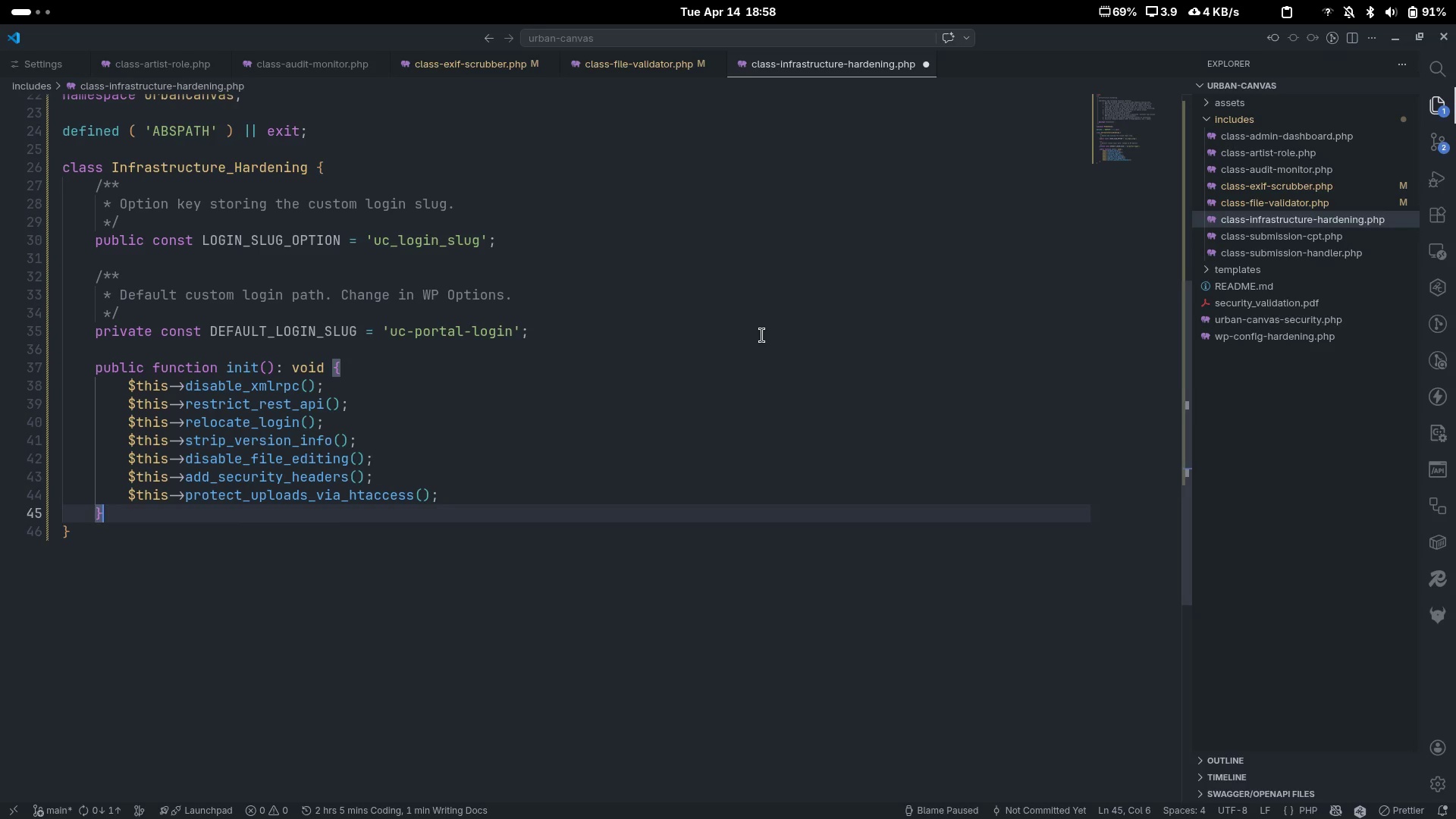 
 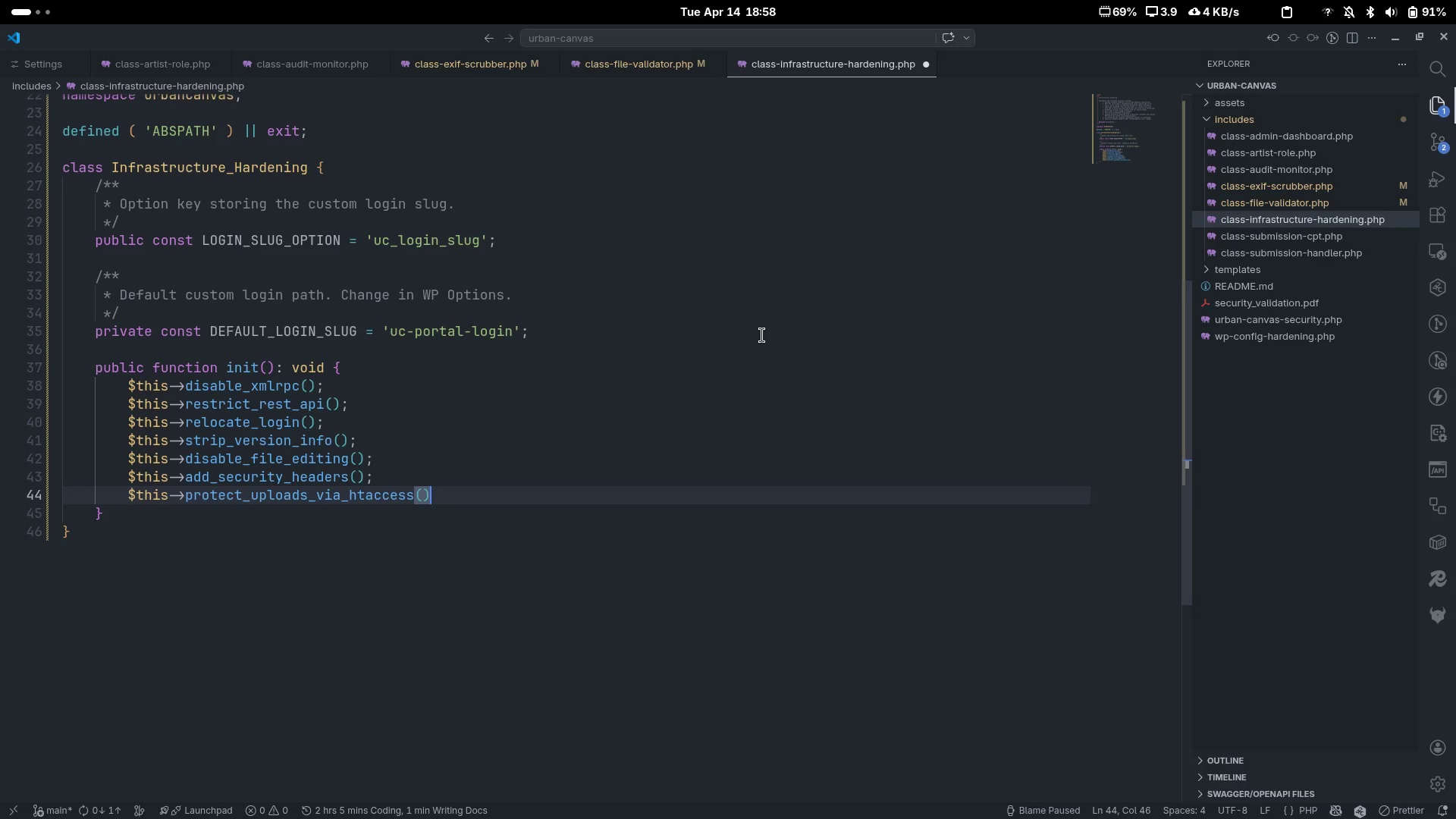 
key(ArrowDown)
 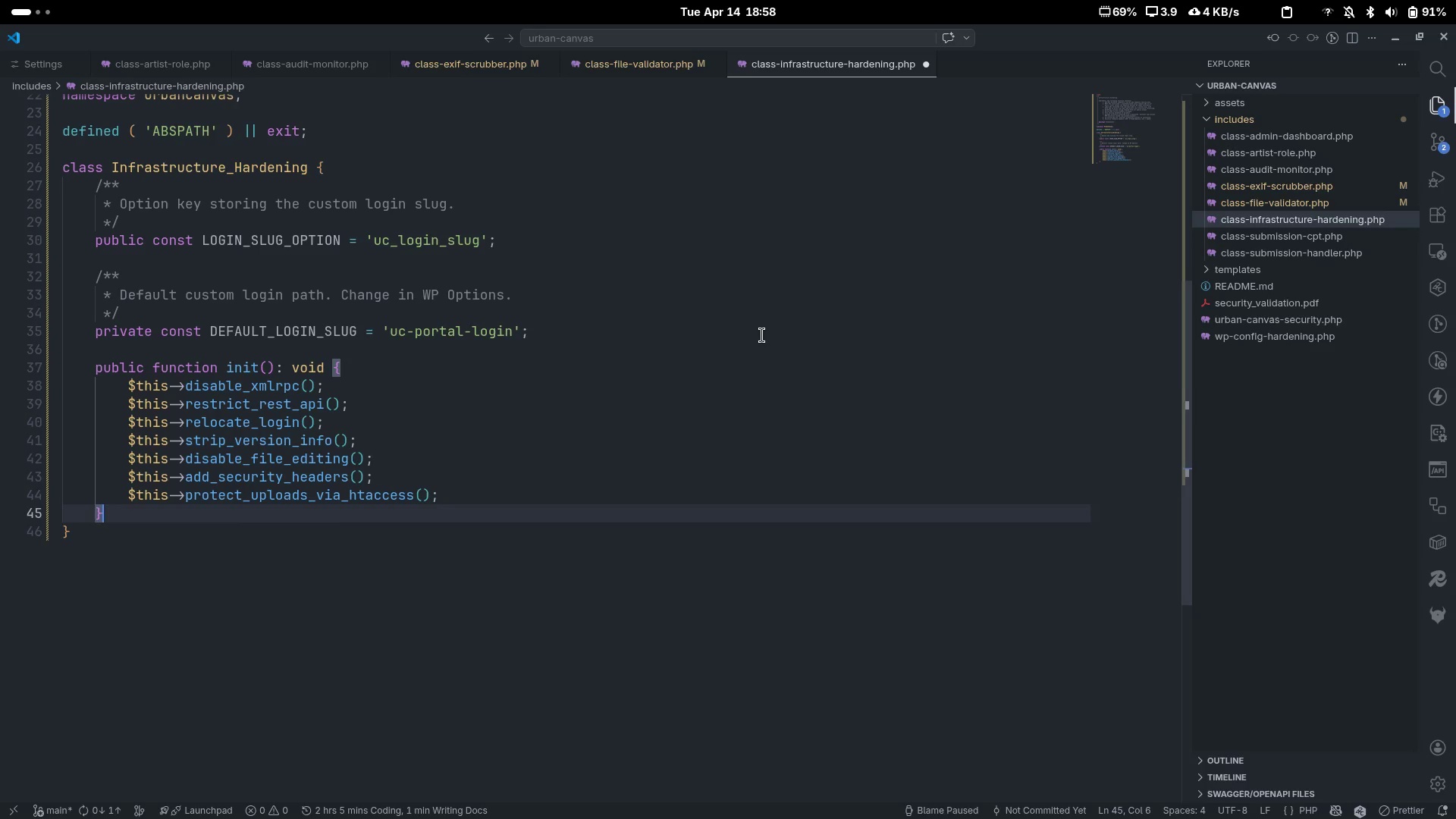 
key(Enter)
 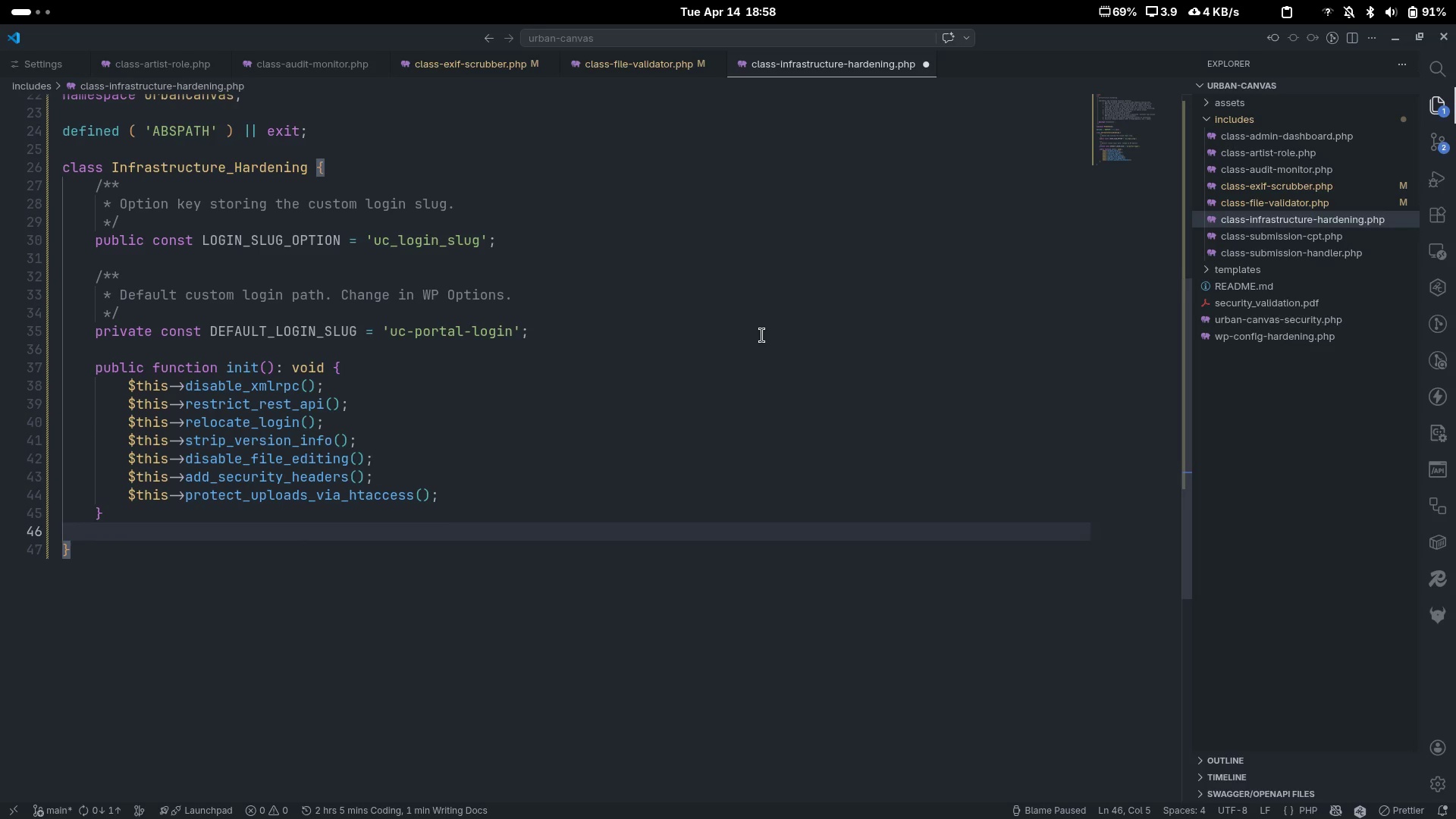 
scroll: coordinate [762, 335], scroll_direction: down, amount: 9.0
 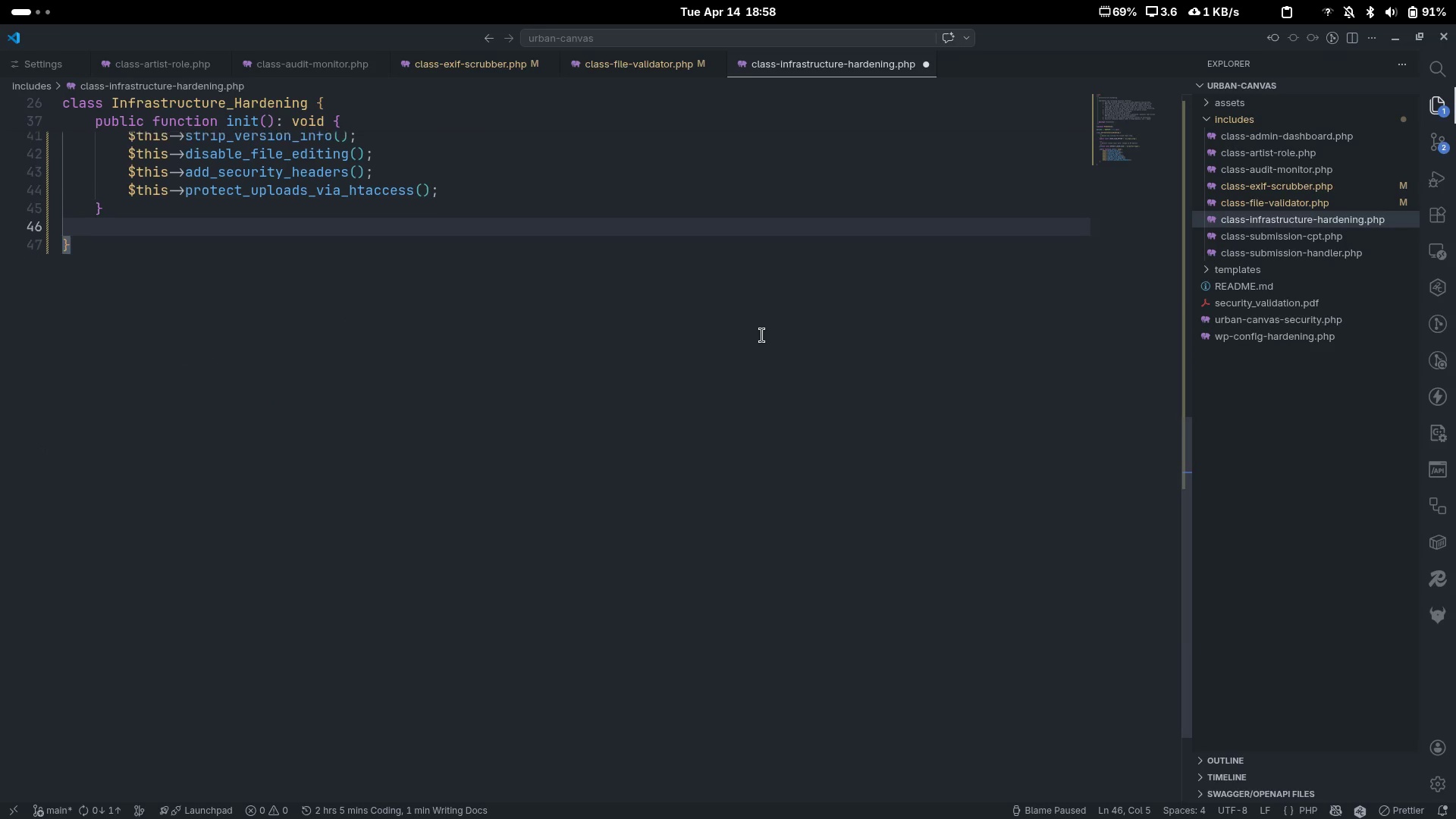 
scroll: coordinate [762, 335], scroll_direction: up, amount: 1.0
 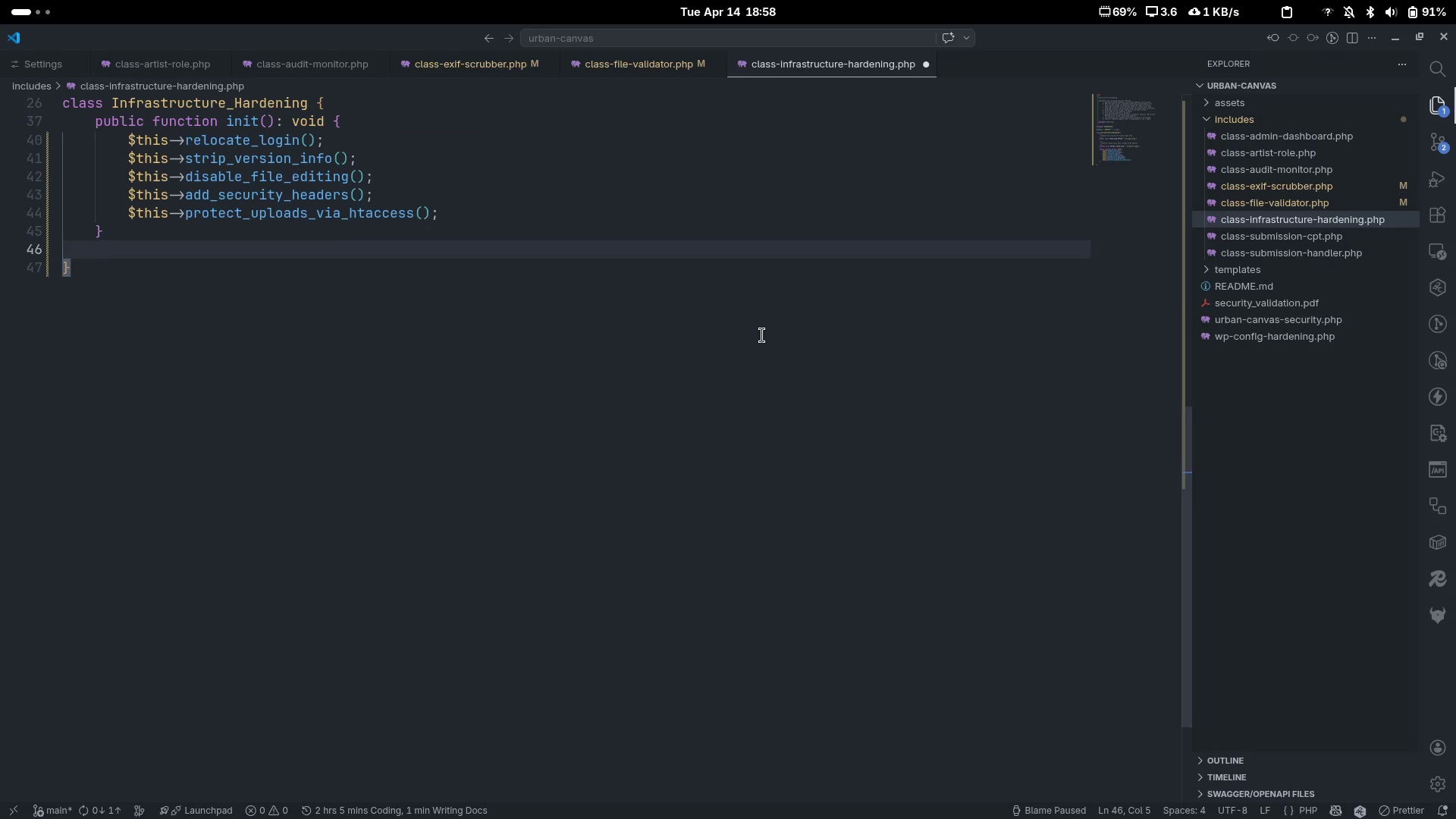 
key(Enter)
 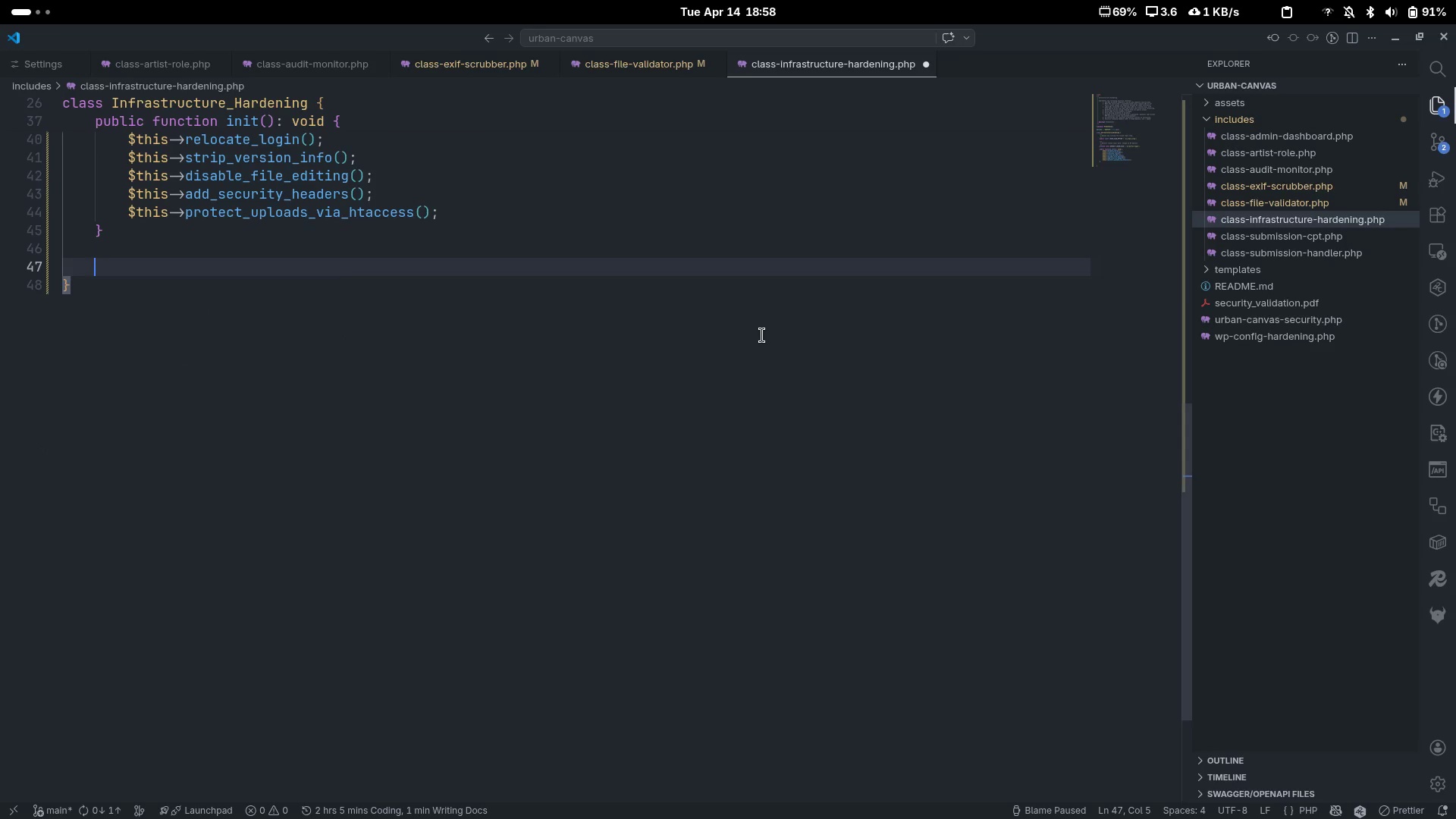 
key(Control+ControlLeft)
 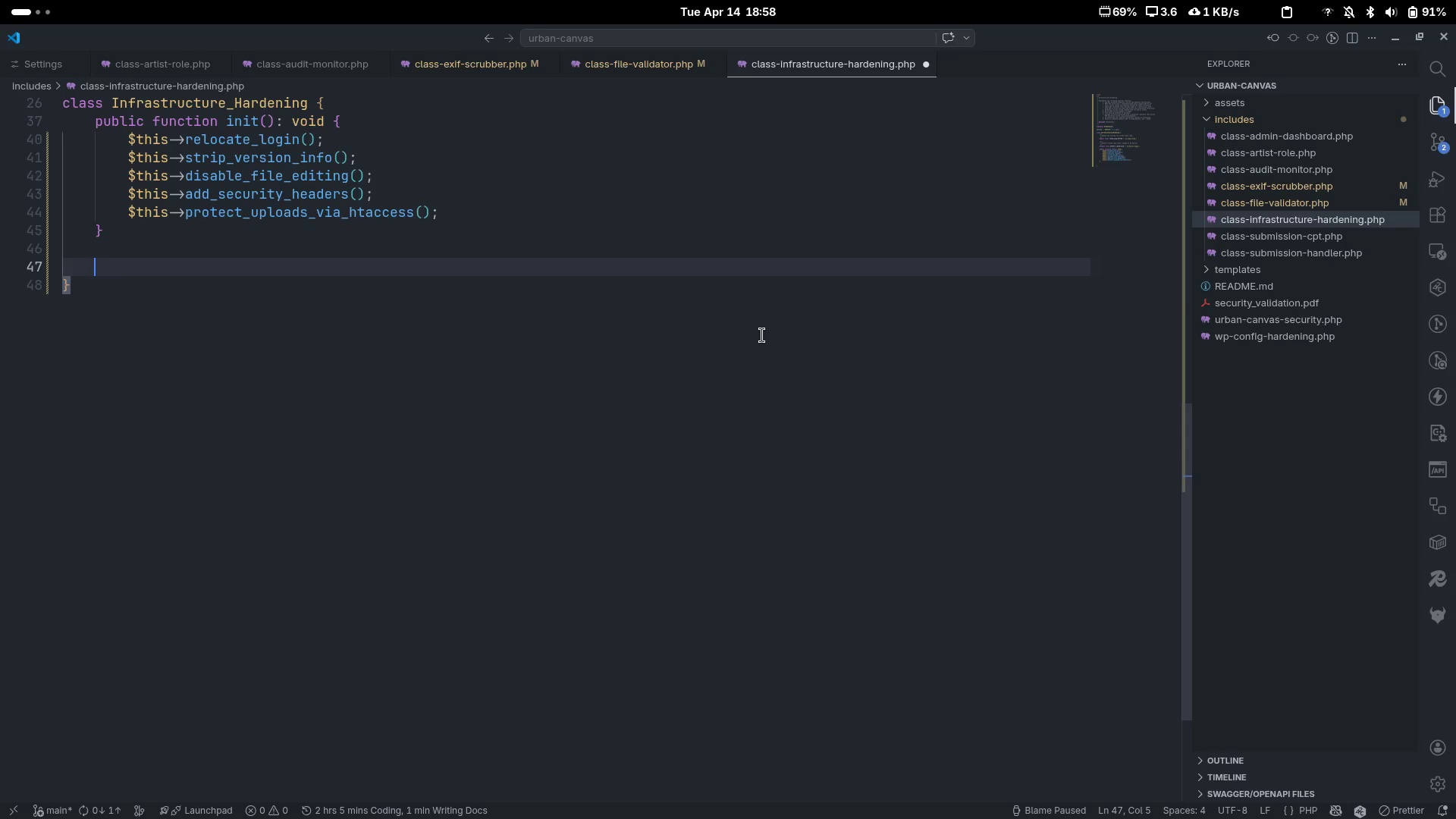 
key(Control+Slash)
 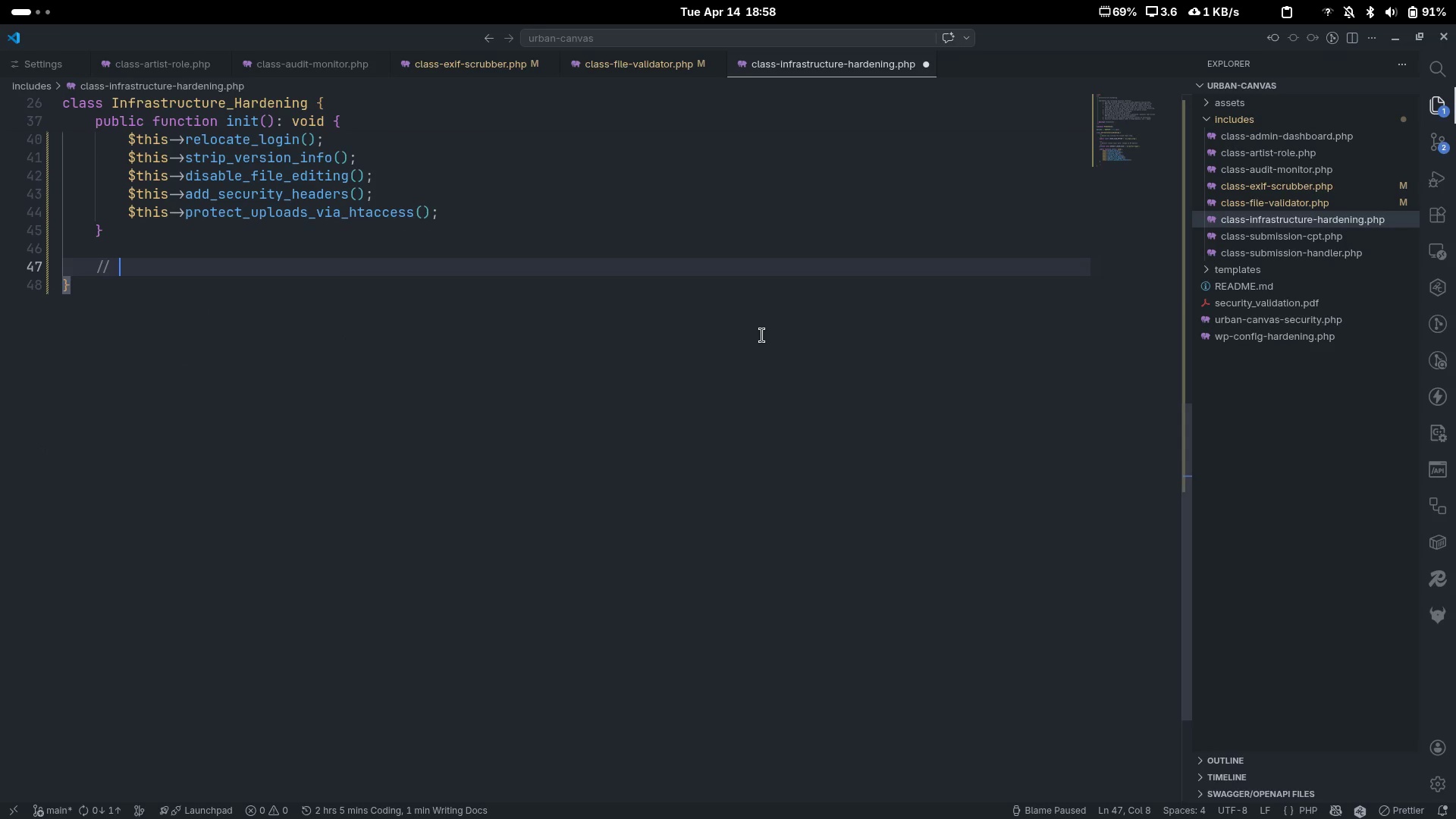 
type(Called one )
key(Backspace)
key(Backspace)
type(ce on plugin activation;)
key(Backspace)
type(.)
 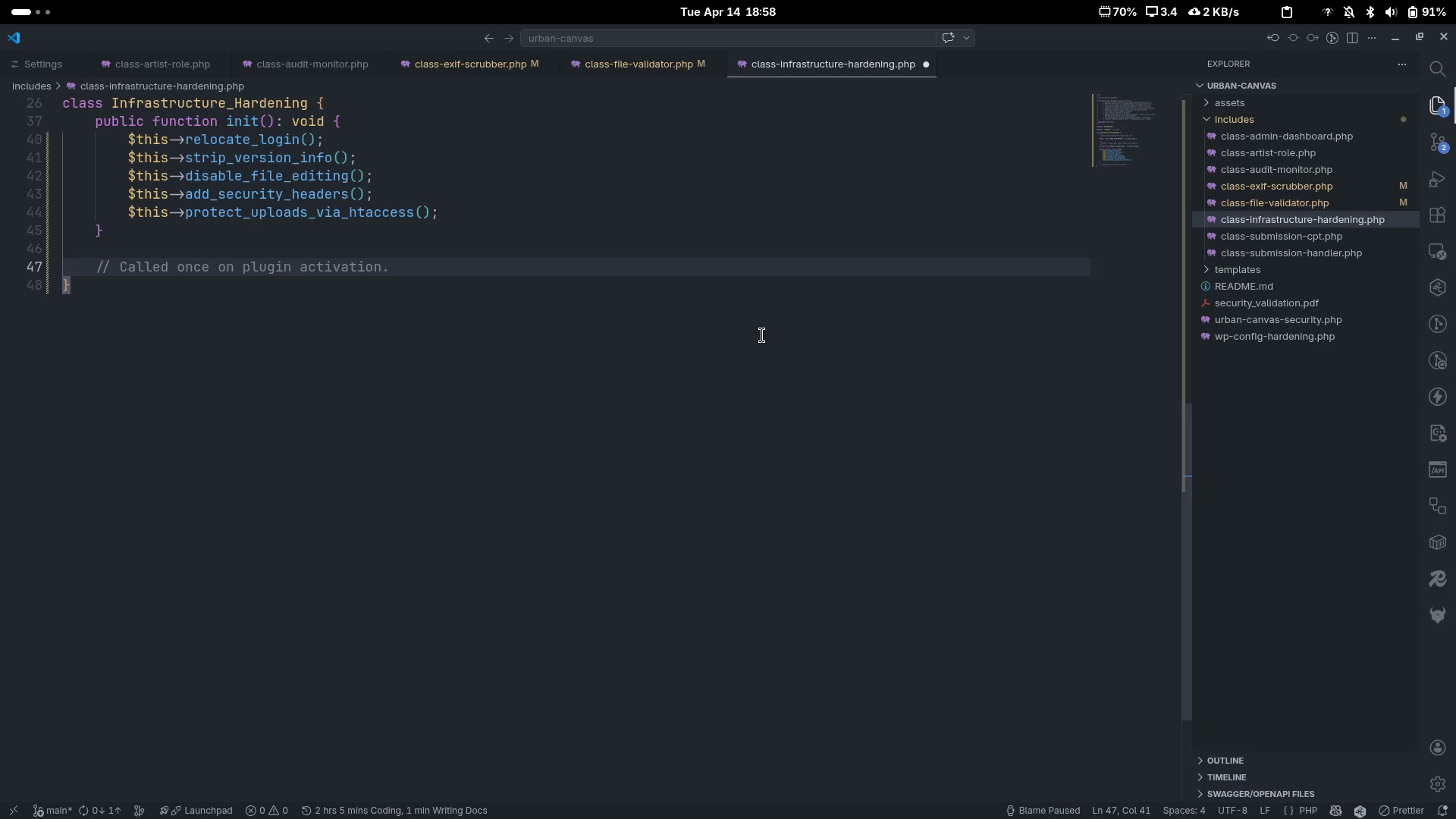 
key(Enter)
 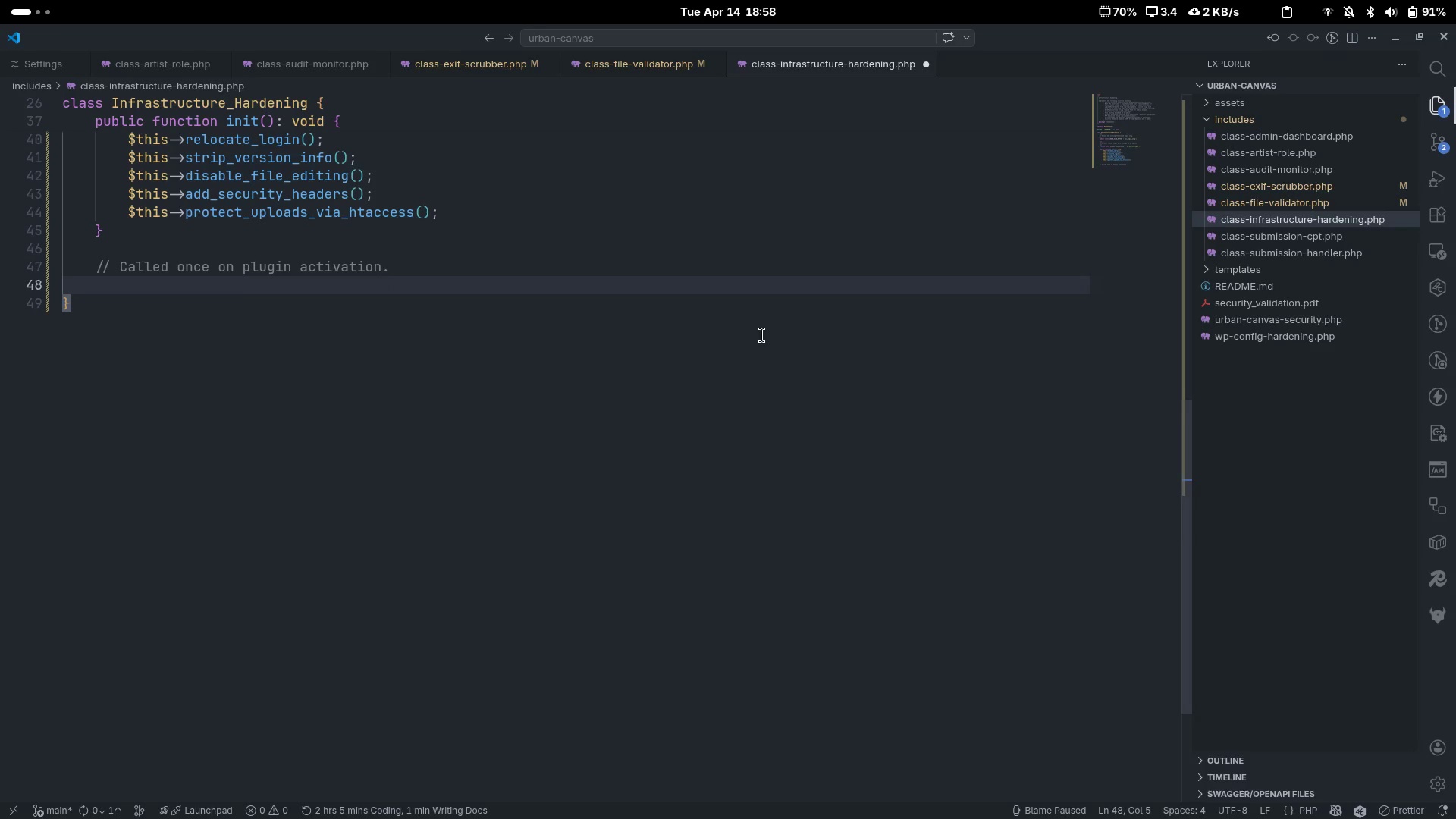 
type(public statuc)
key(Backspace)
key(Backspace)
type(ic function on _)
key(Backspace)
key(Backspace)
type(_activate(): vod)
key(Backspace)
type(id()
key(Backspace)
type( {)
 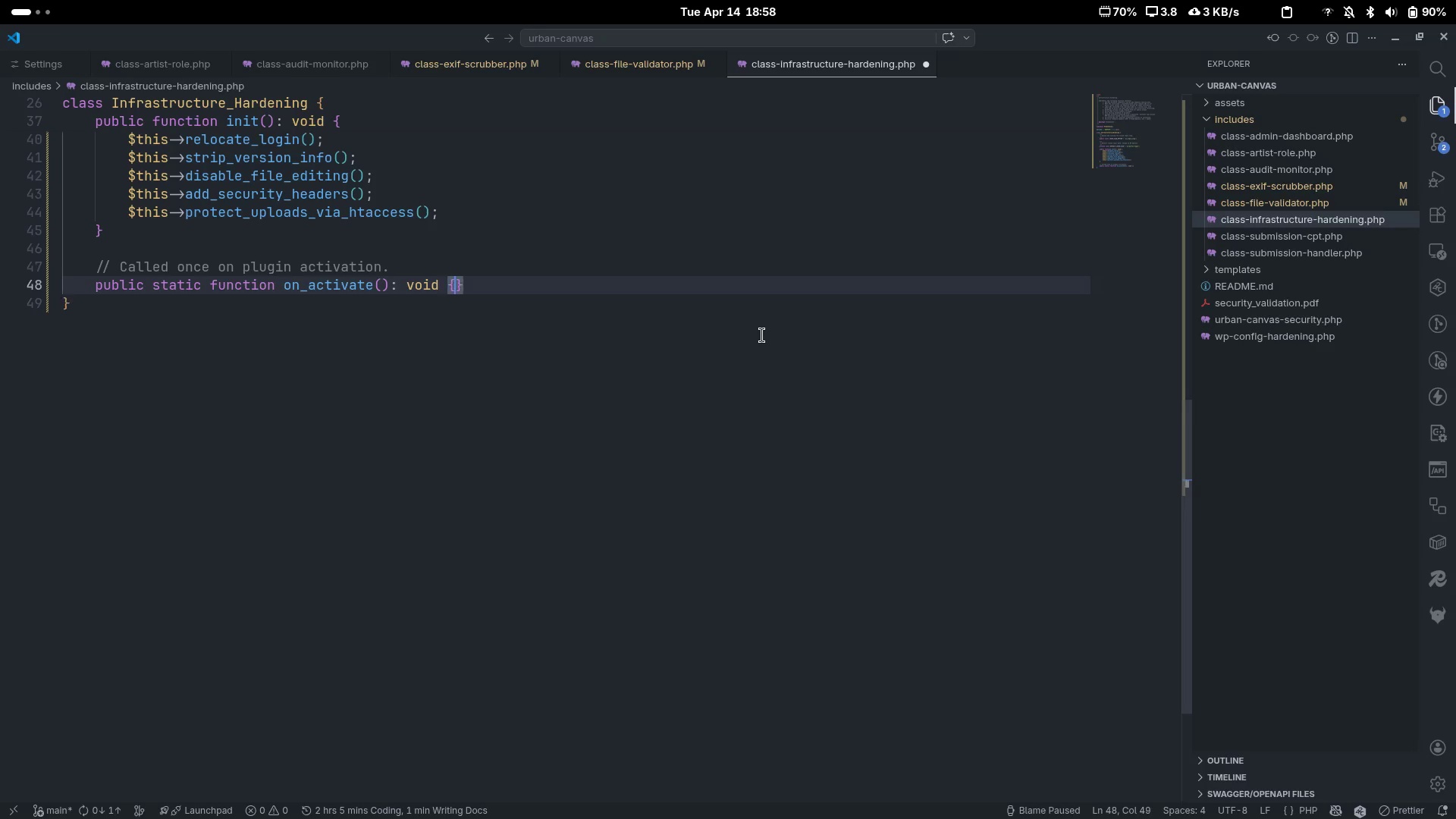 
key(Enter)
 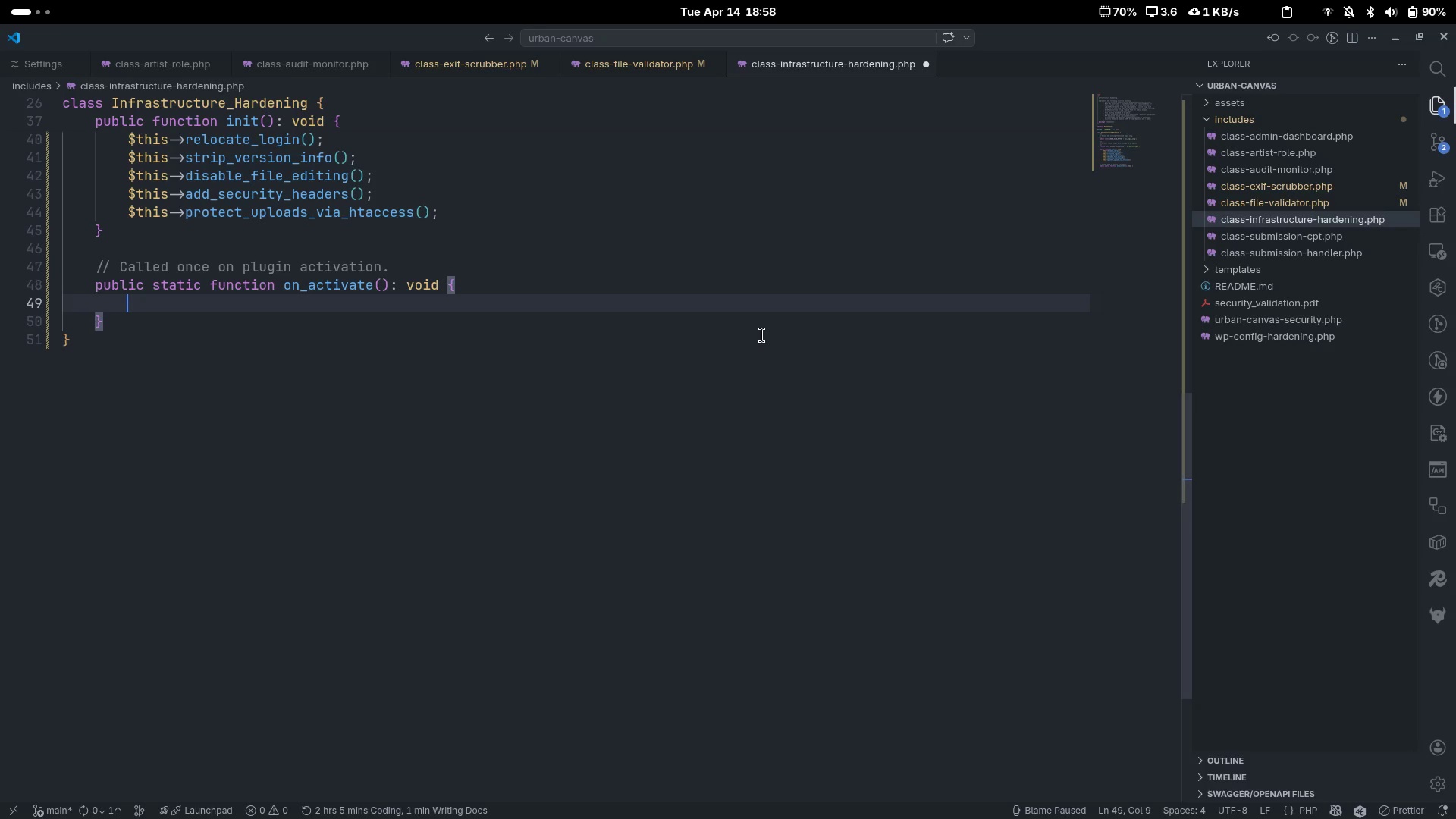 
key(Control+ControlLeft)
 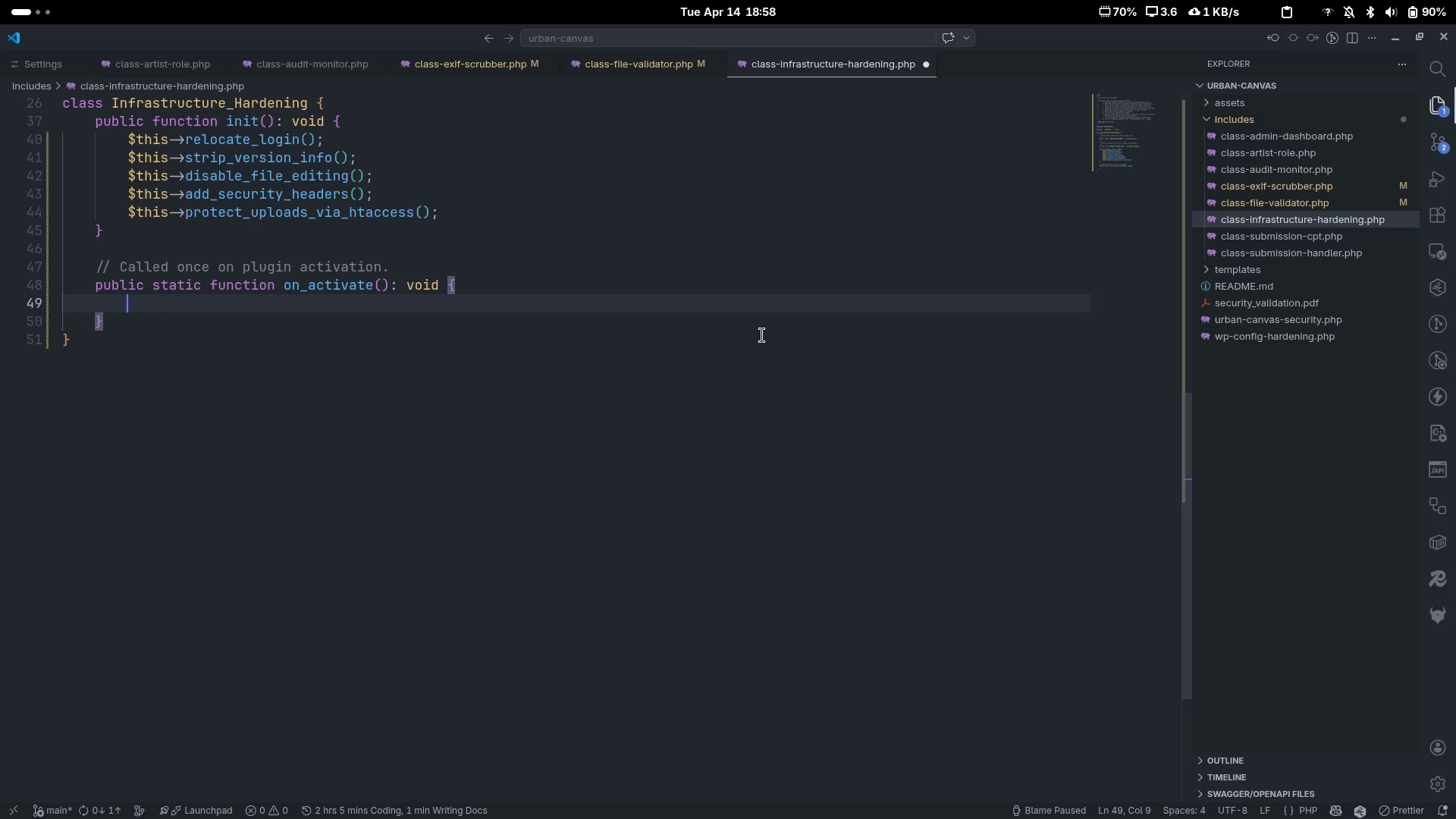 
key(Control+Slash)
 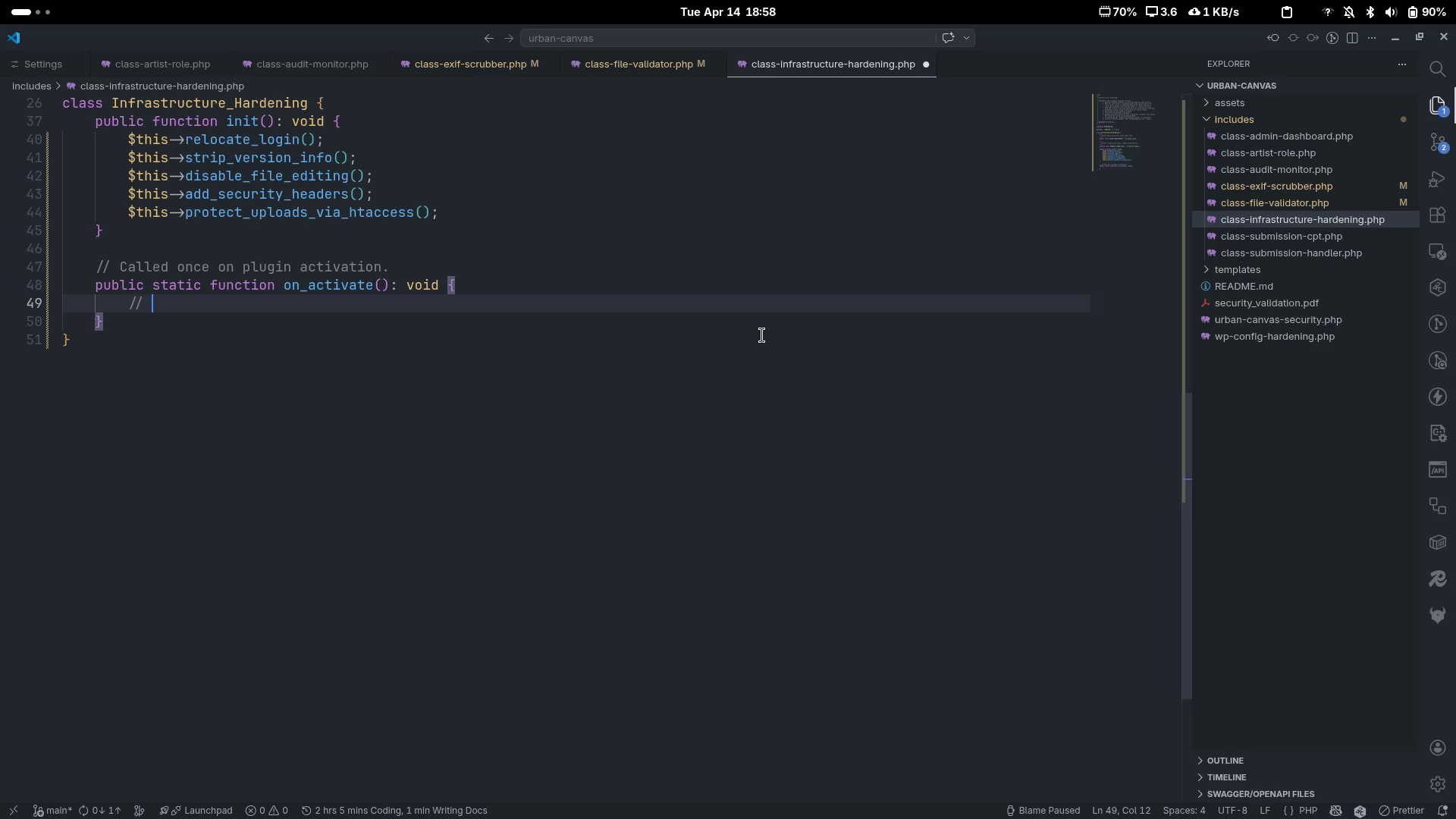 
type(Persist a custm)
key(Backspace)
type(om login slug if ntot)
key(Backspace)
key(Backspace)
key(Backspace)
type(ot already set.)
 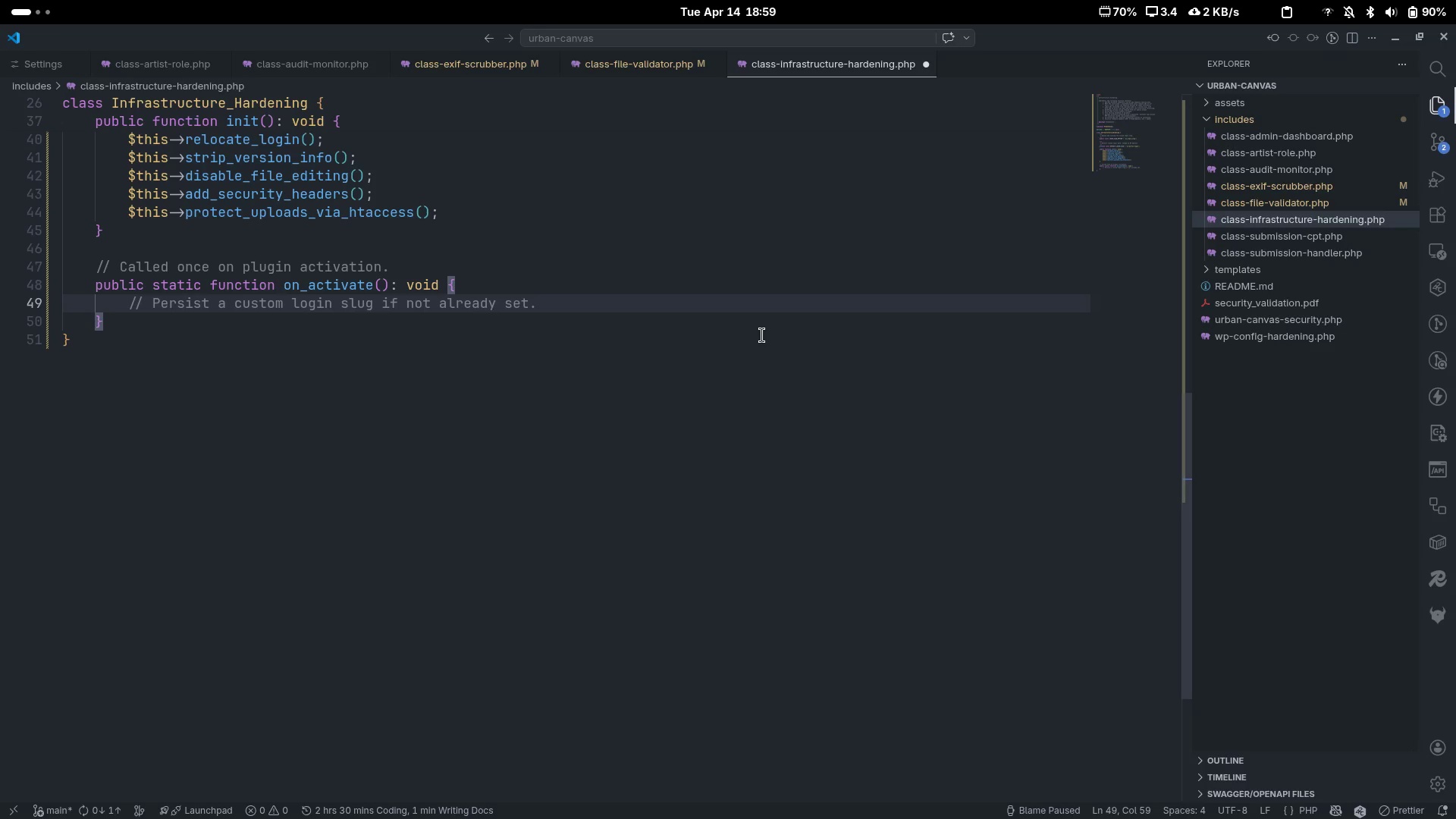 
key(Enter)
 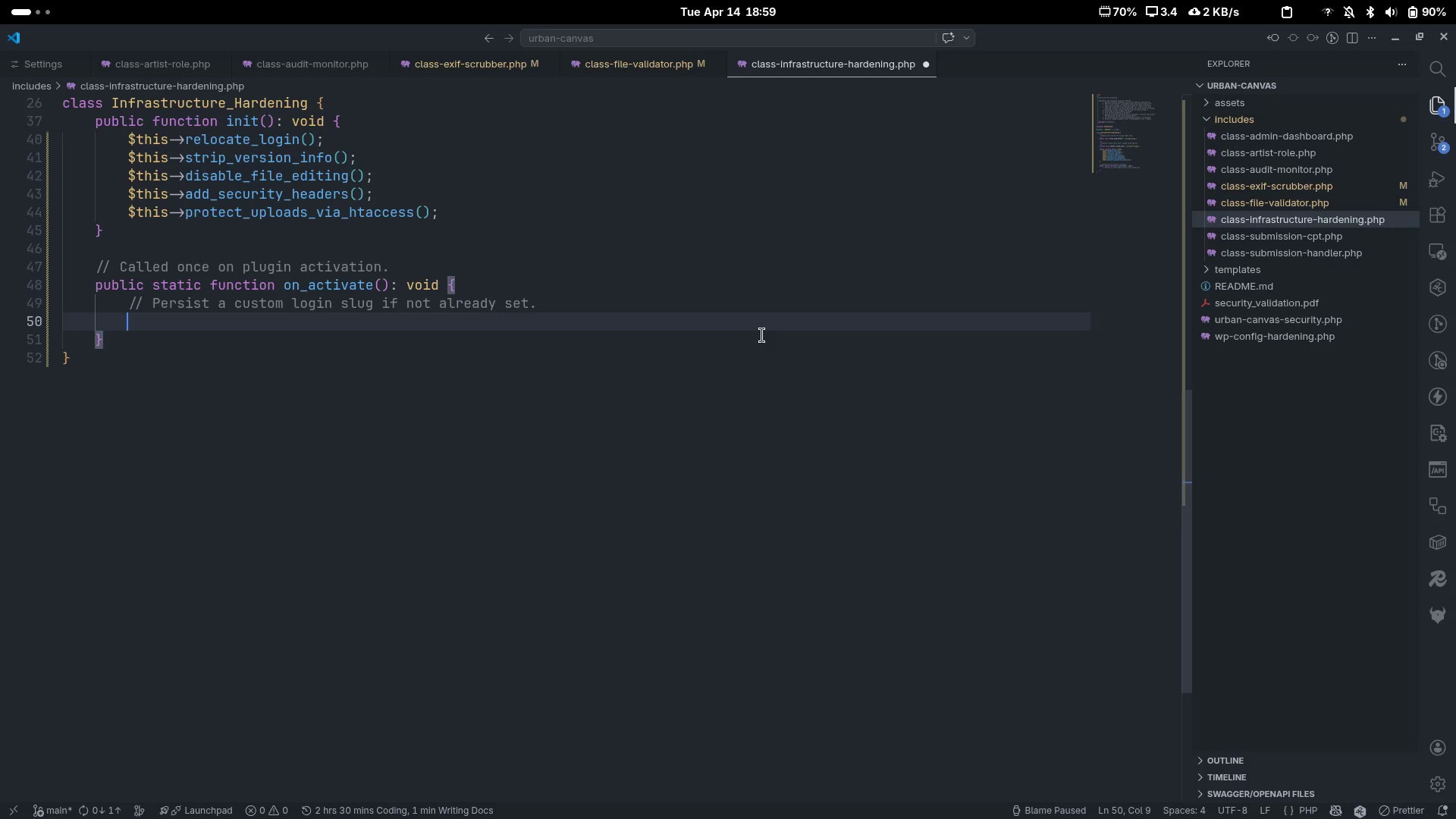 
type(if( )
 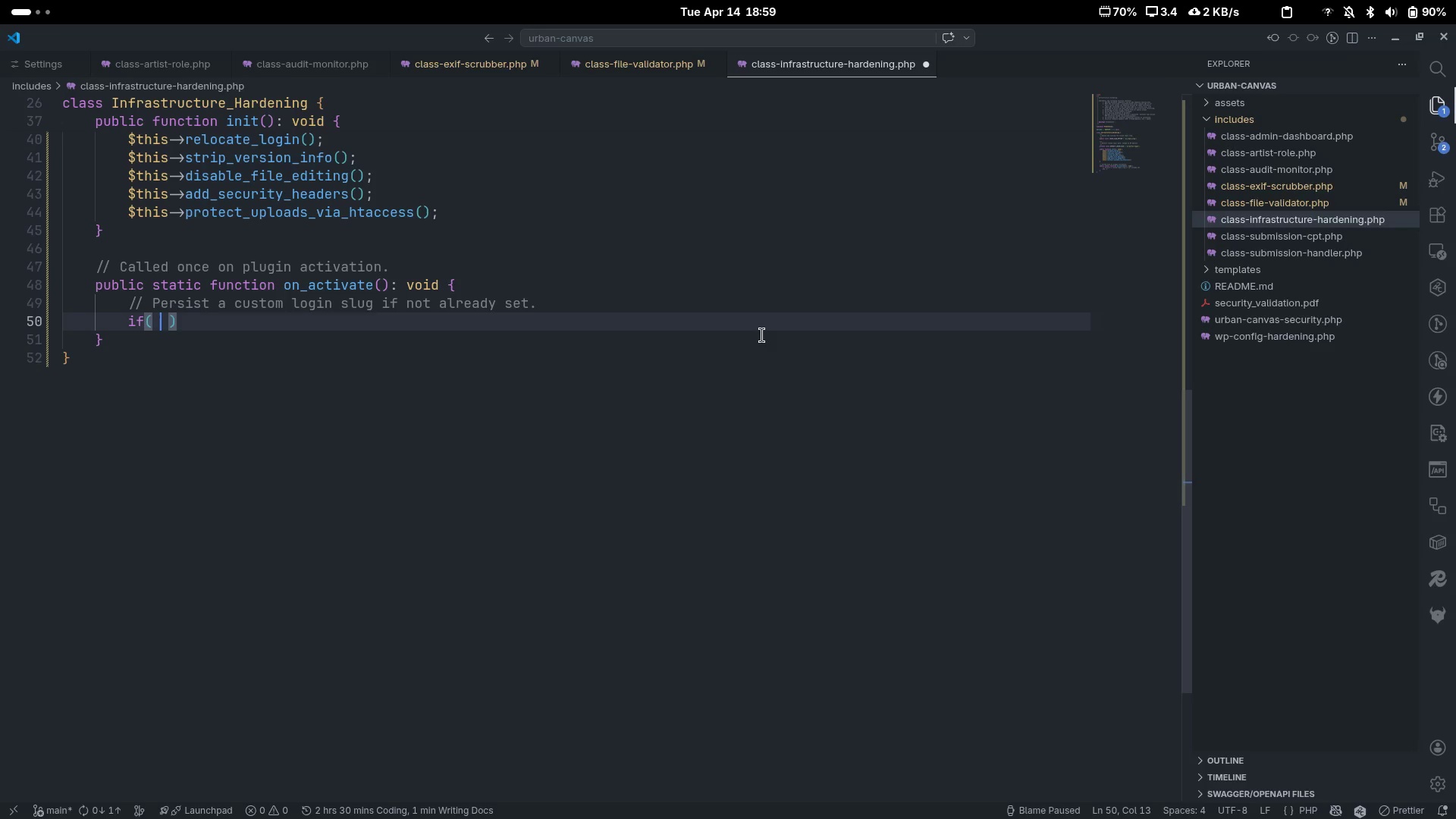 
 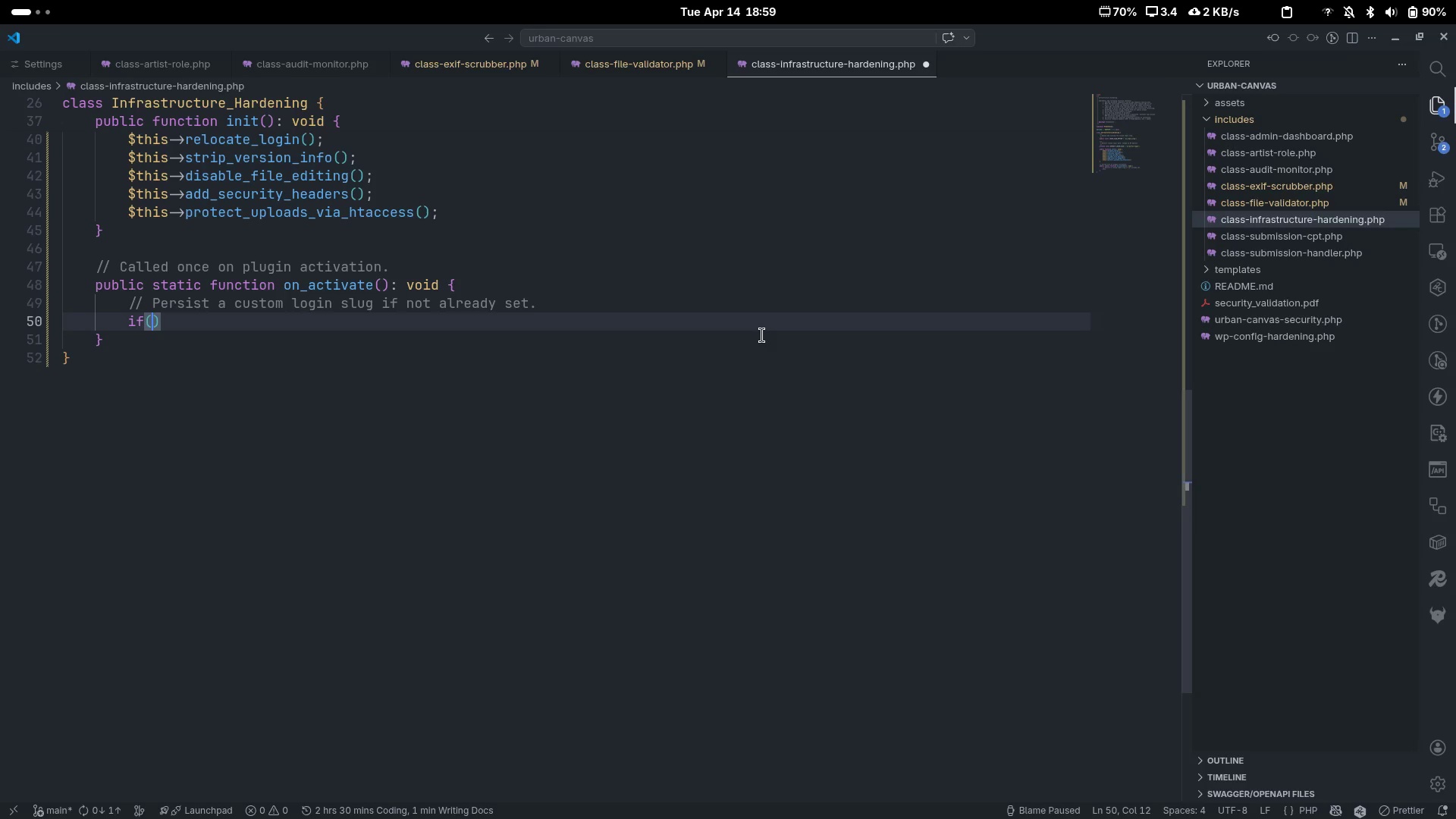 
key(ArrowLeft)
 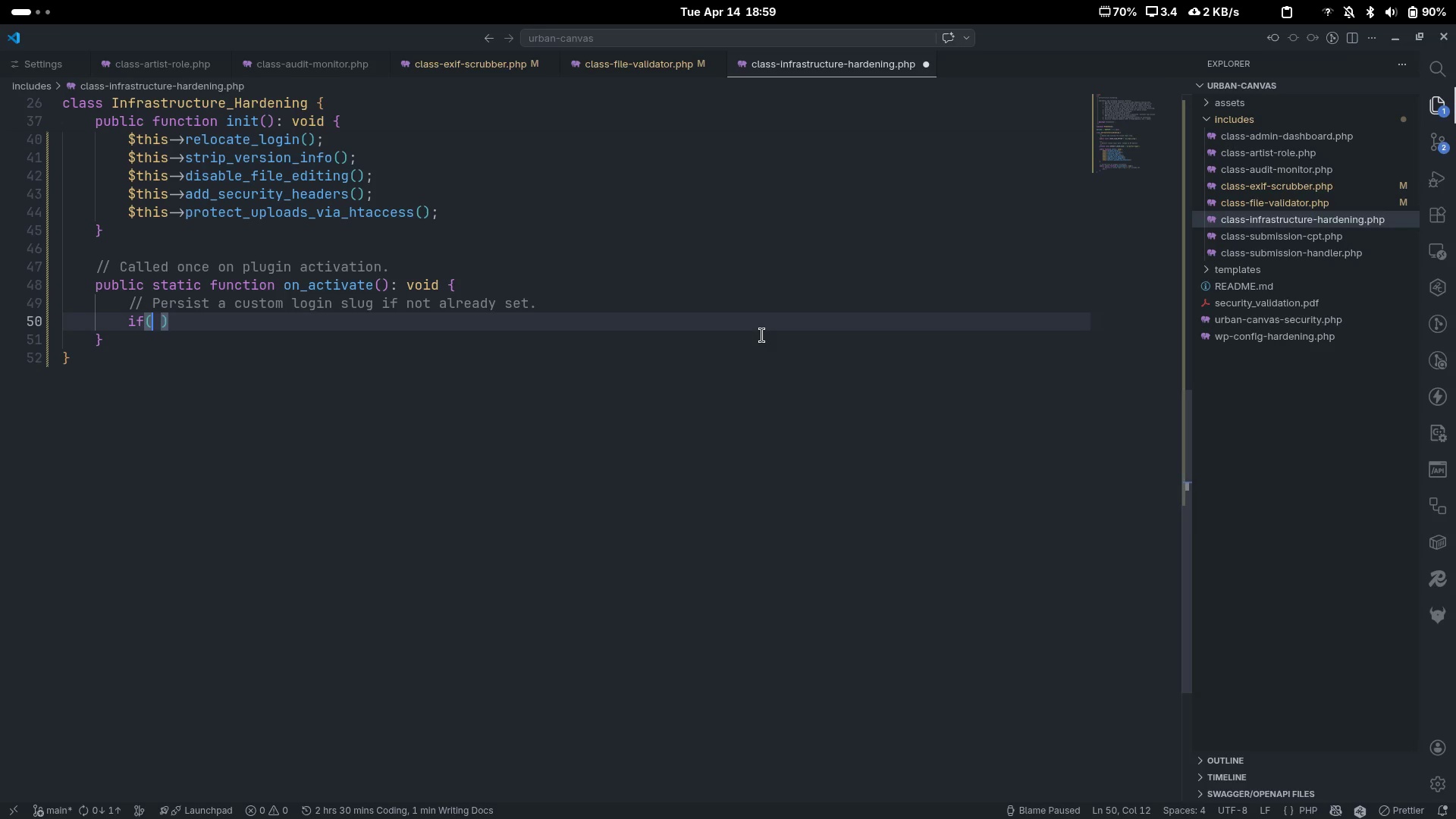 
type( !get_option(self::LOGIN_SLG)
key(Backspace)
type(UG_OPTION)
 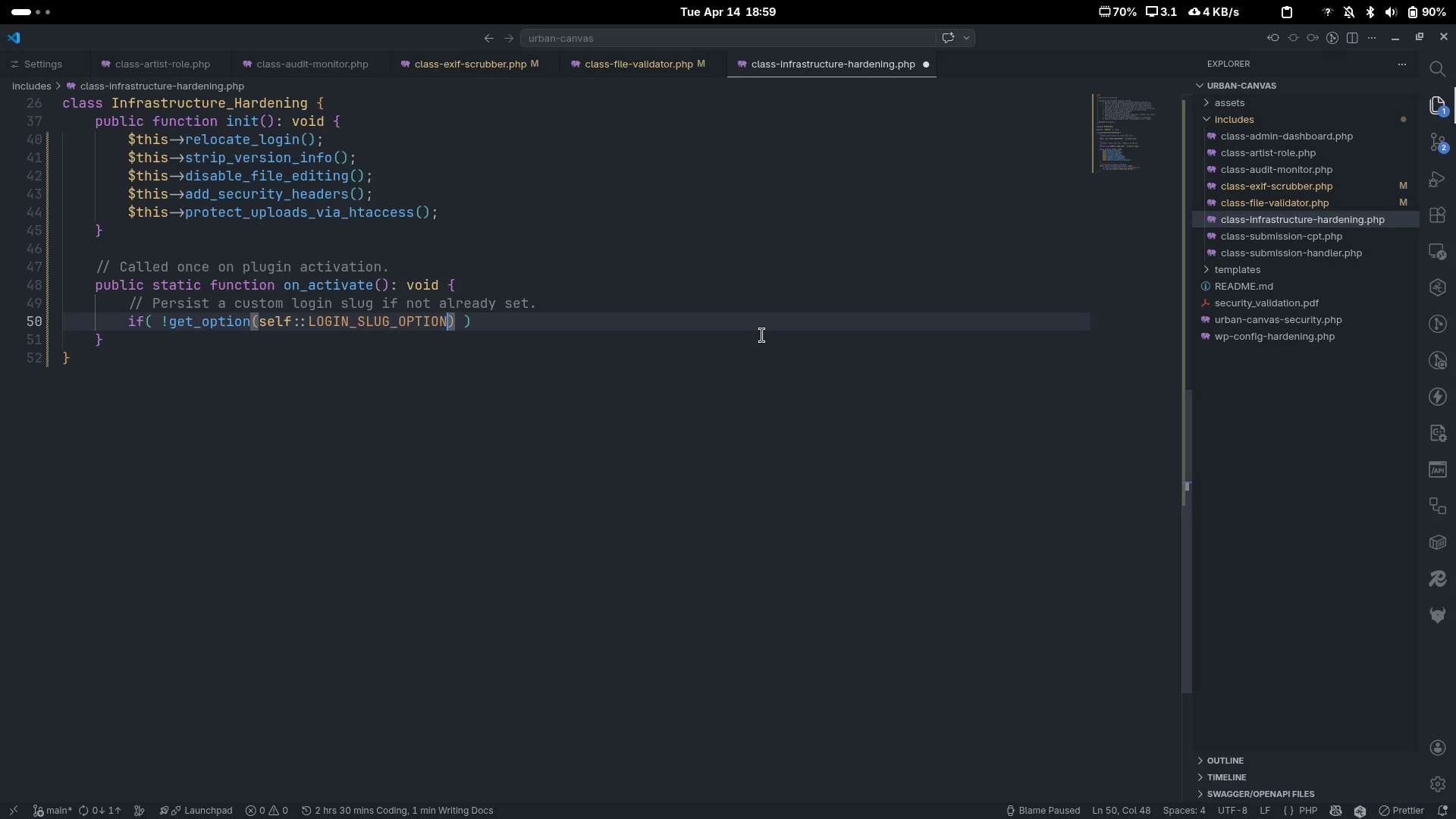 
 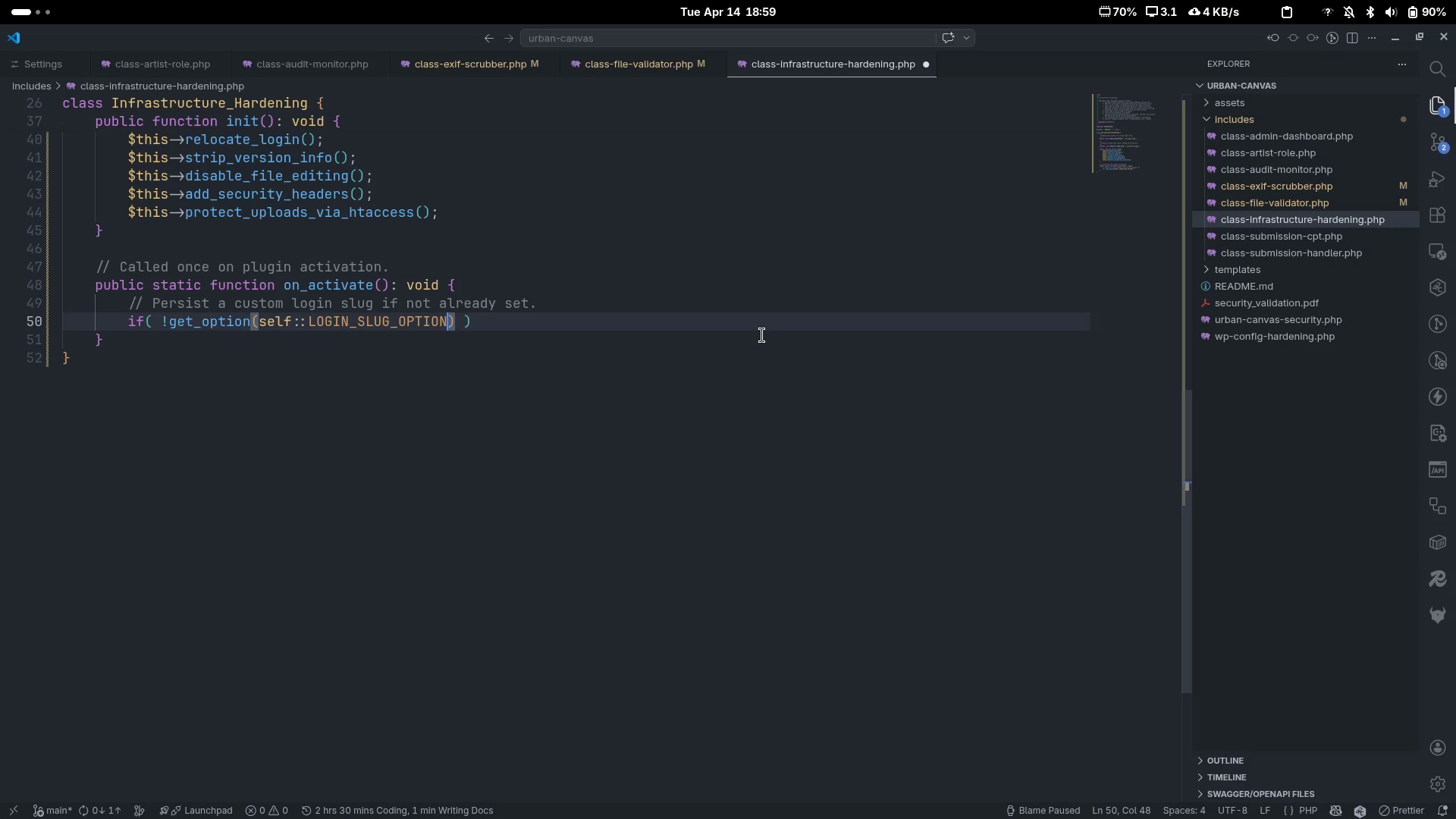 
key(Control+ControlLeft)
 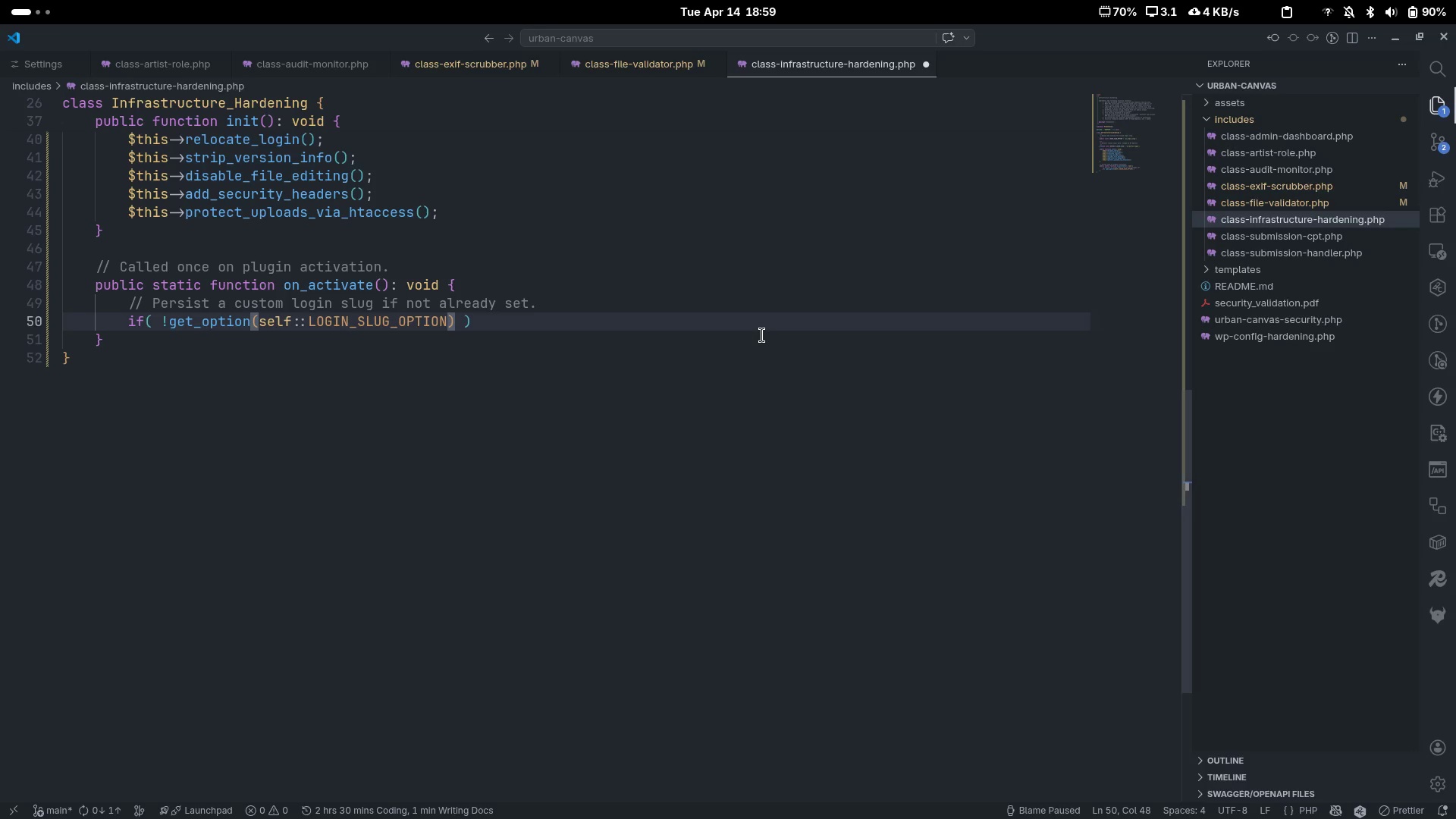 
key(Control+ArrowRight)
 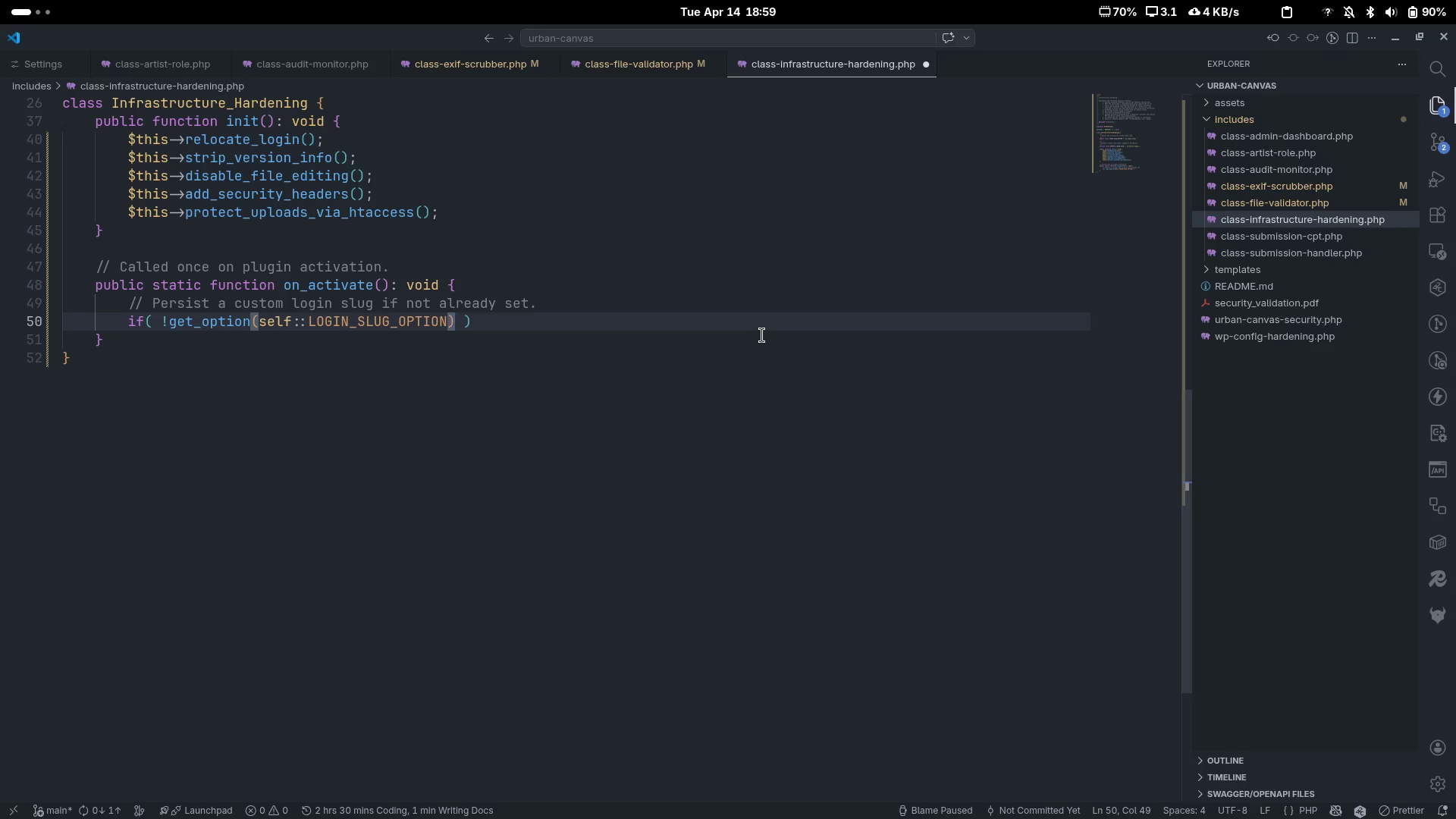 
key(ArrowRight)
 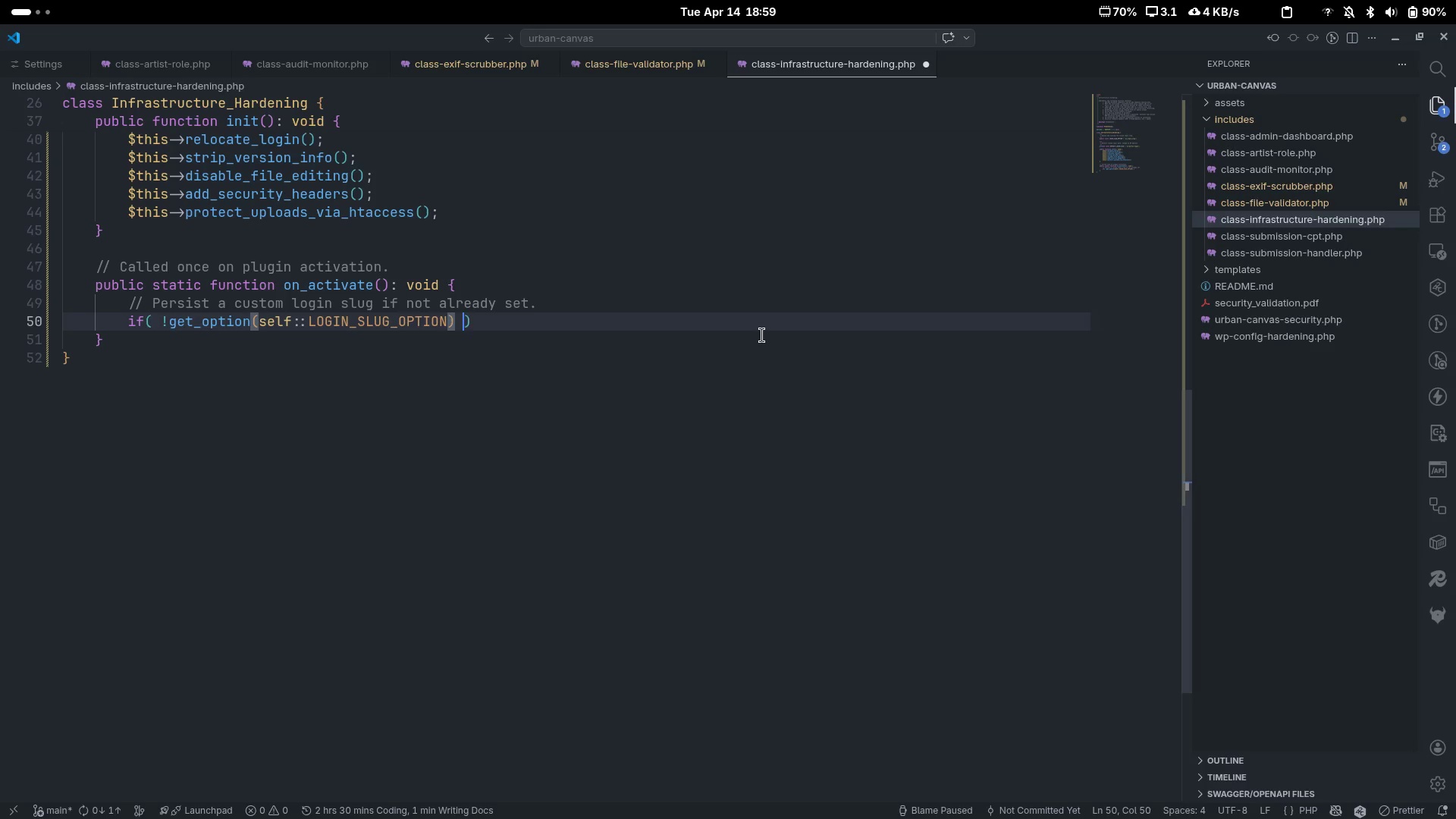 
key(ArrowRight)
 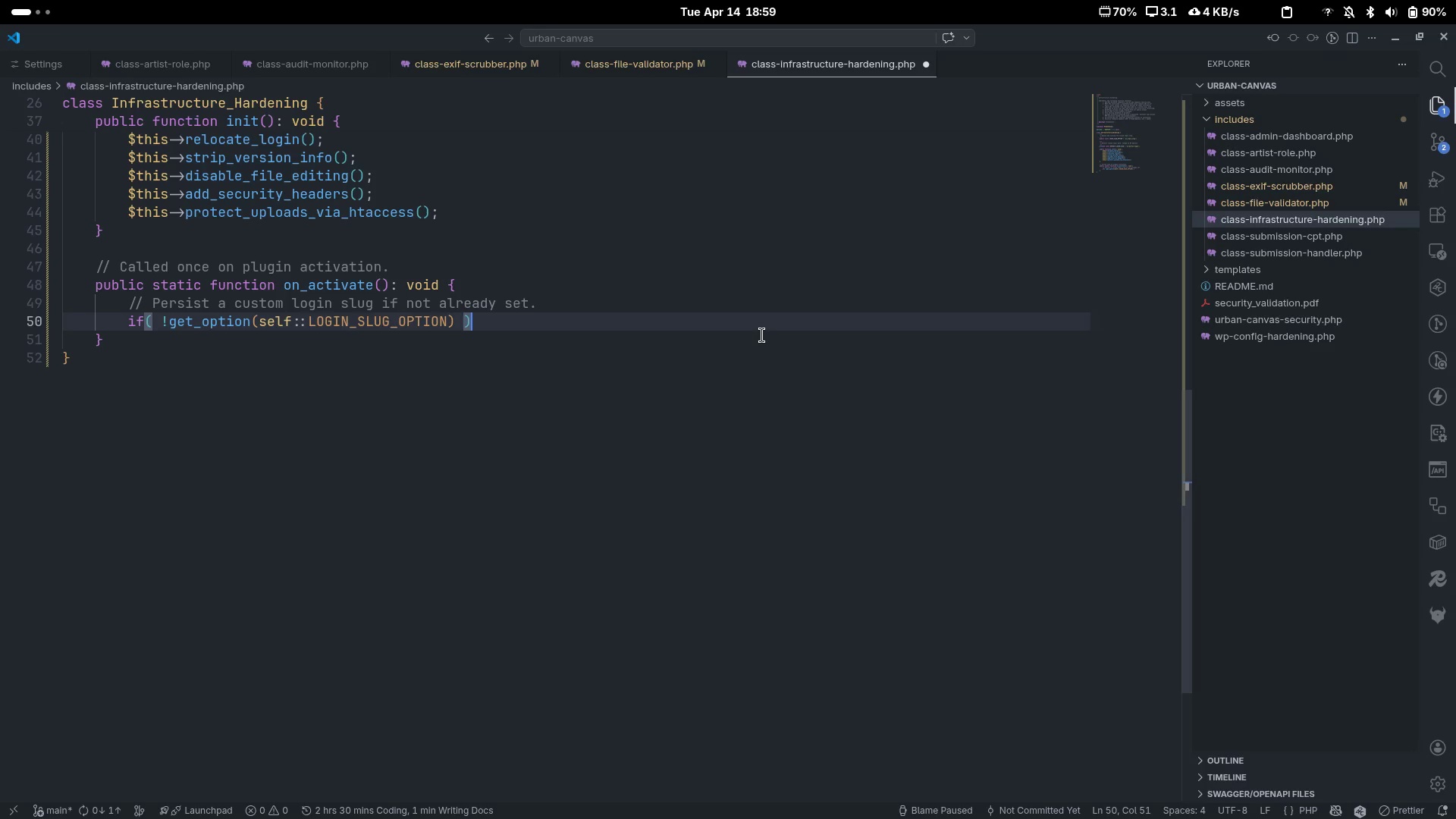 
key(Space)
 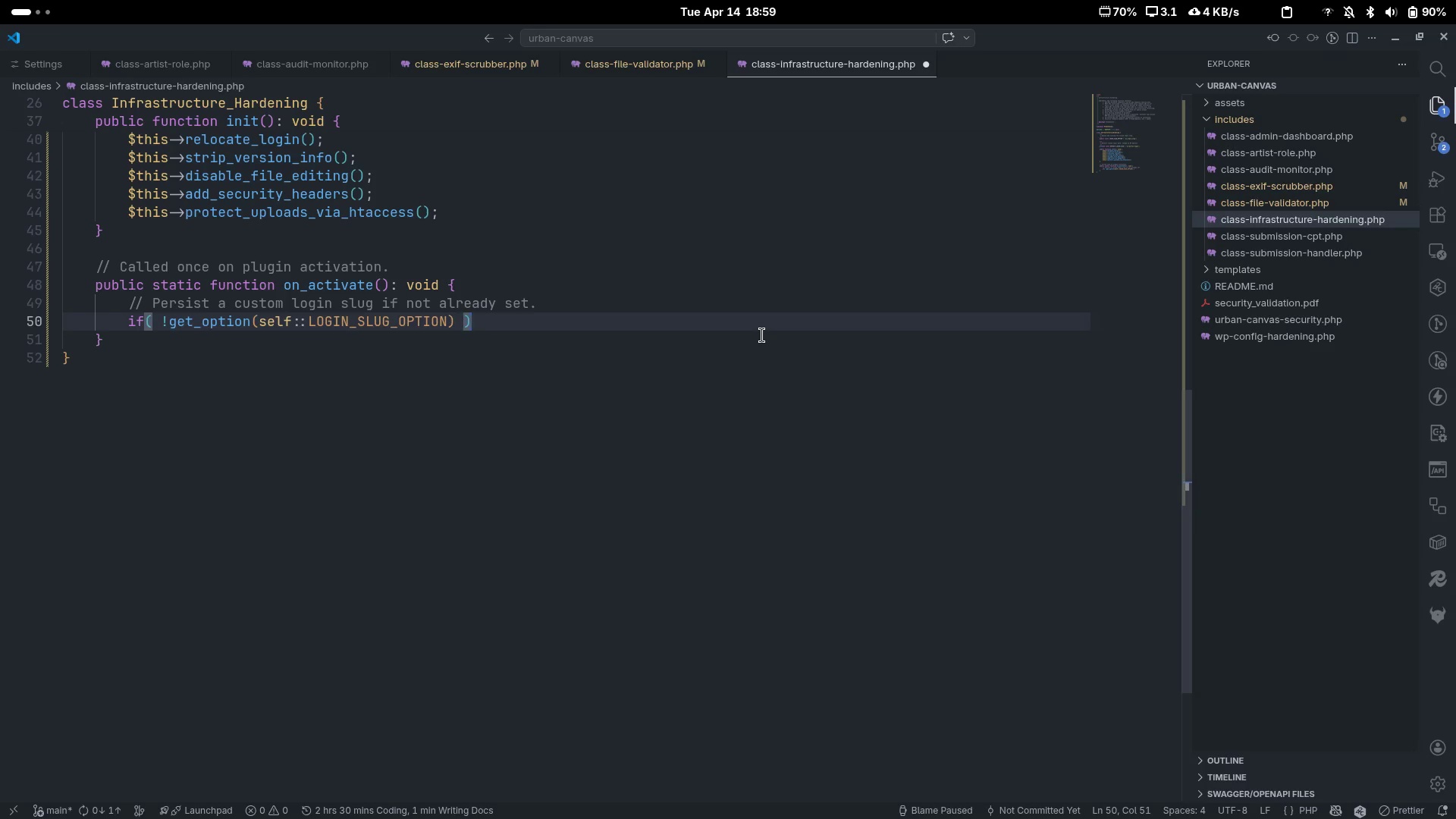 
key(Shift+ShiftLeft)
 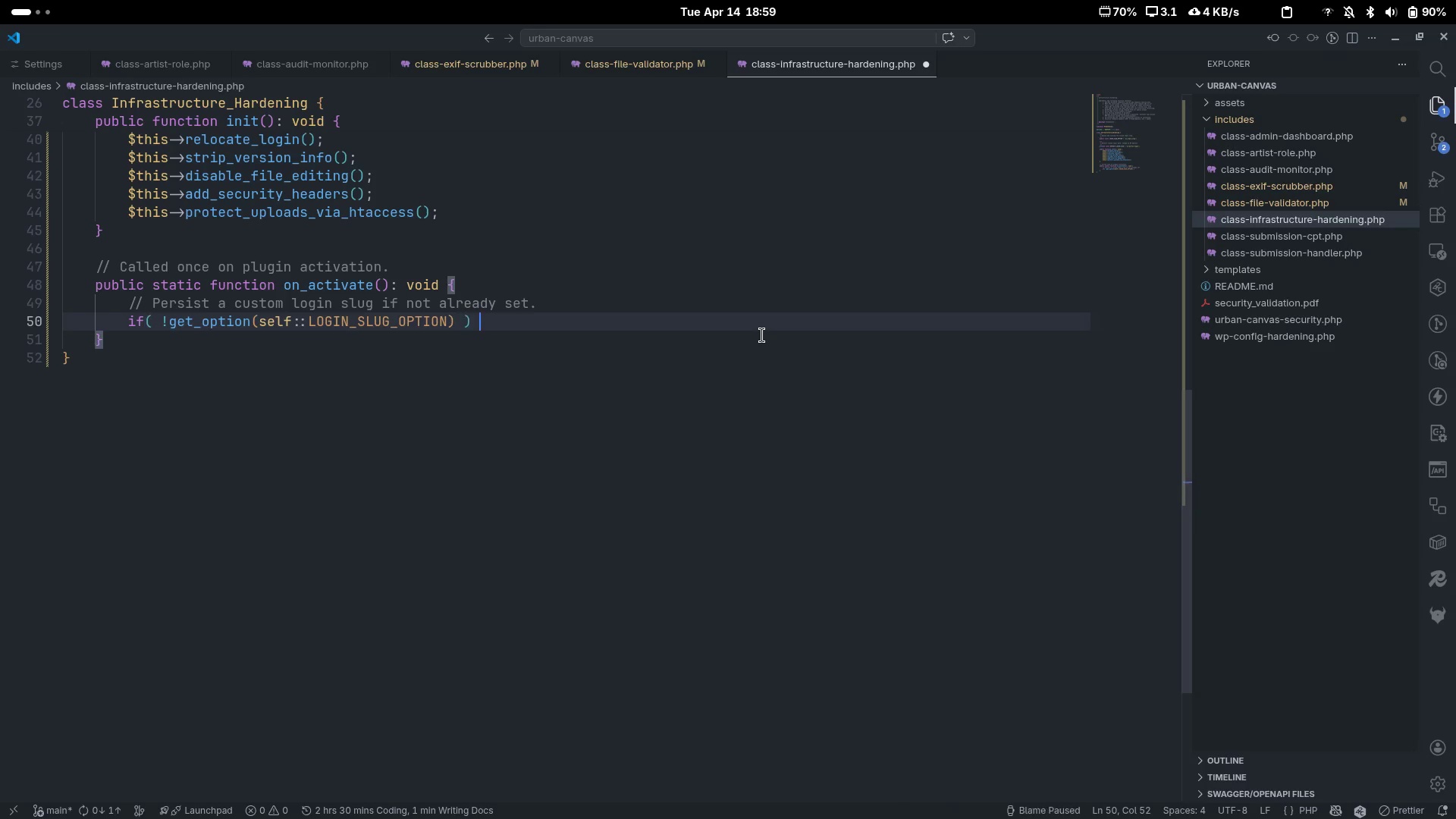 
key(Shift+BracketLeft)
 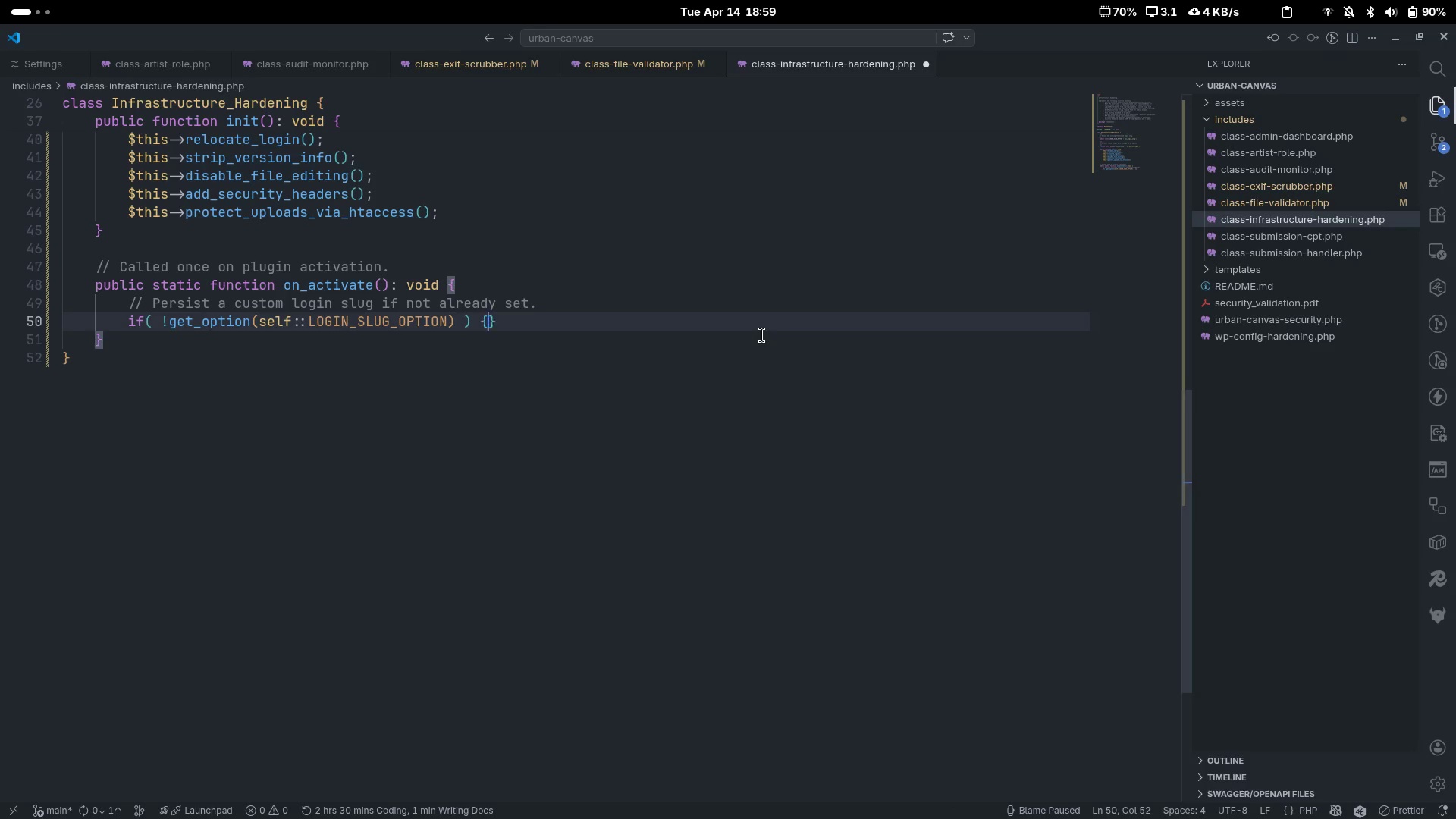 
key(Enter)
 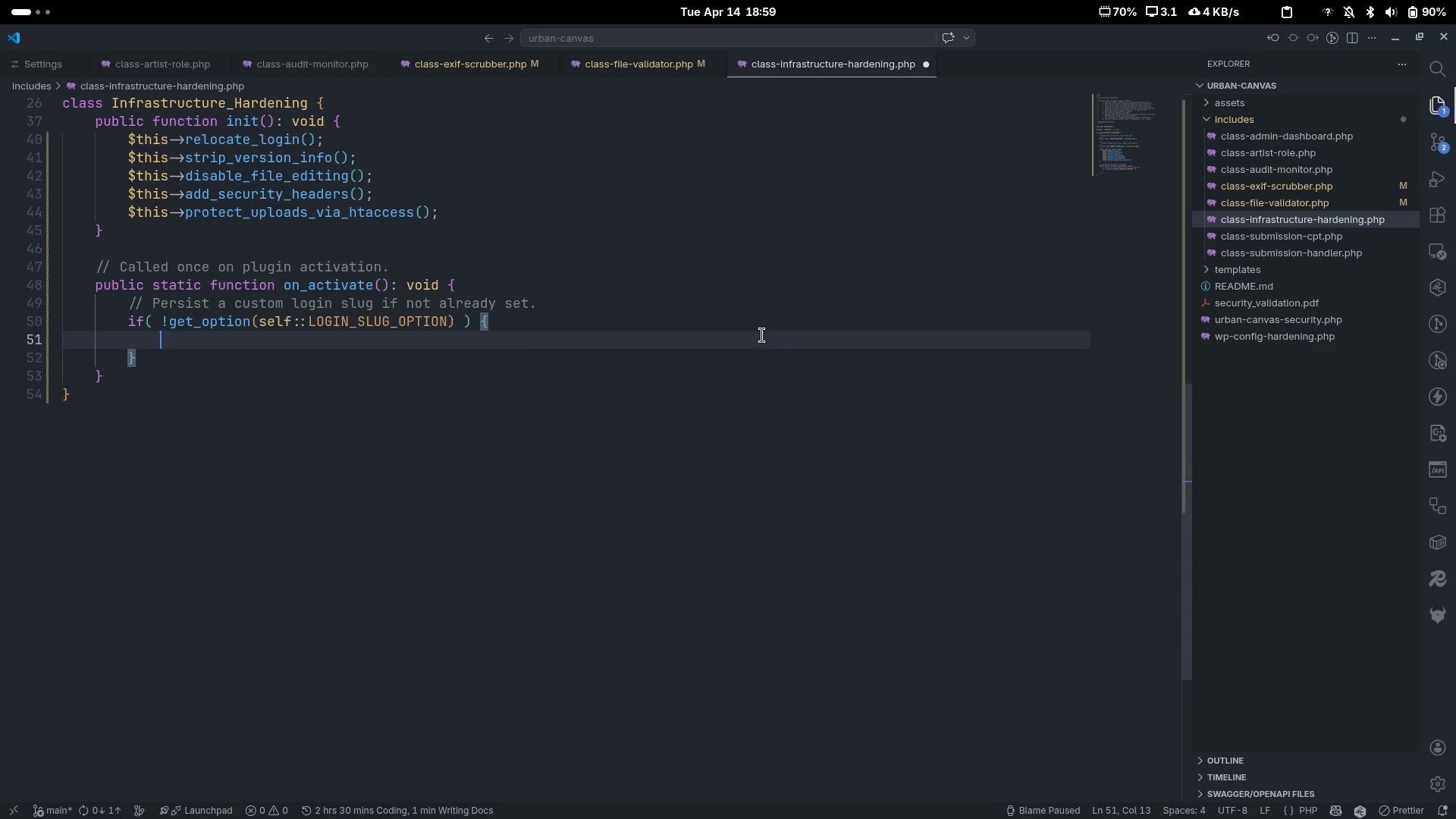 
type(update_n)
key(Backspace)
type(ption(self")
key(Backspace)
type(::LOGIN_SLUG_OPTION, e)
key(Backspace)
type(self,)
key(Backspace)
type("")
key(Backspace)
key(Backspace)
type(::DEFAULT_LOGIN_SLUG, false)
 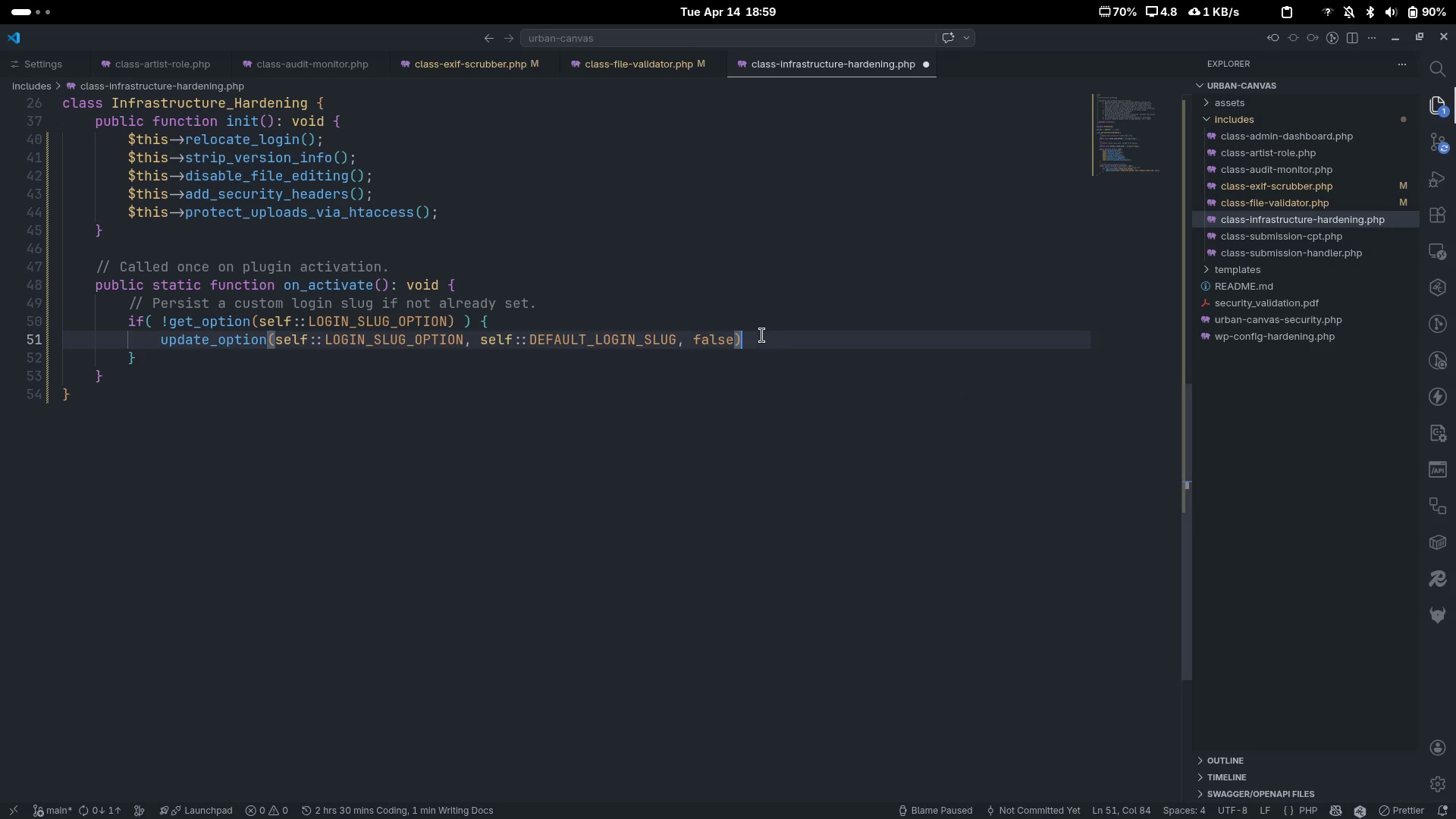 
 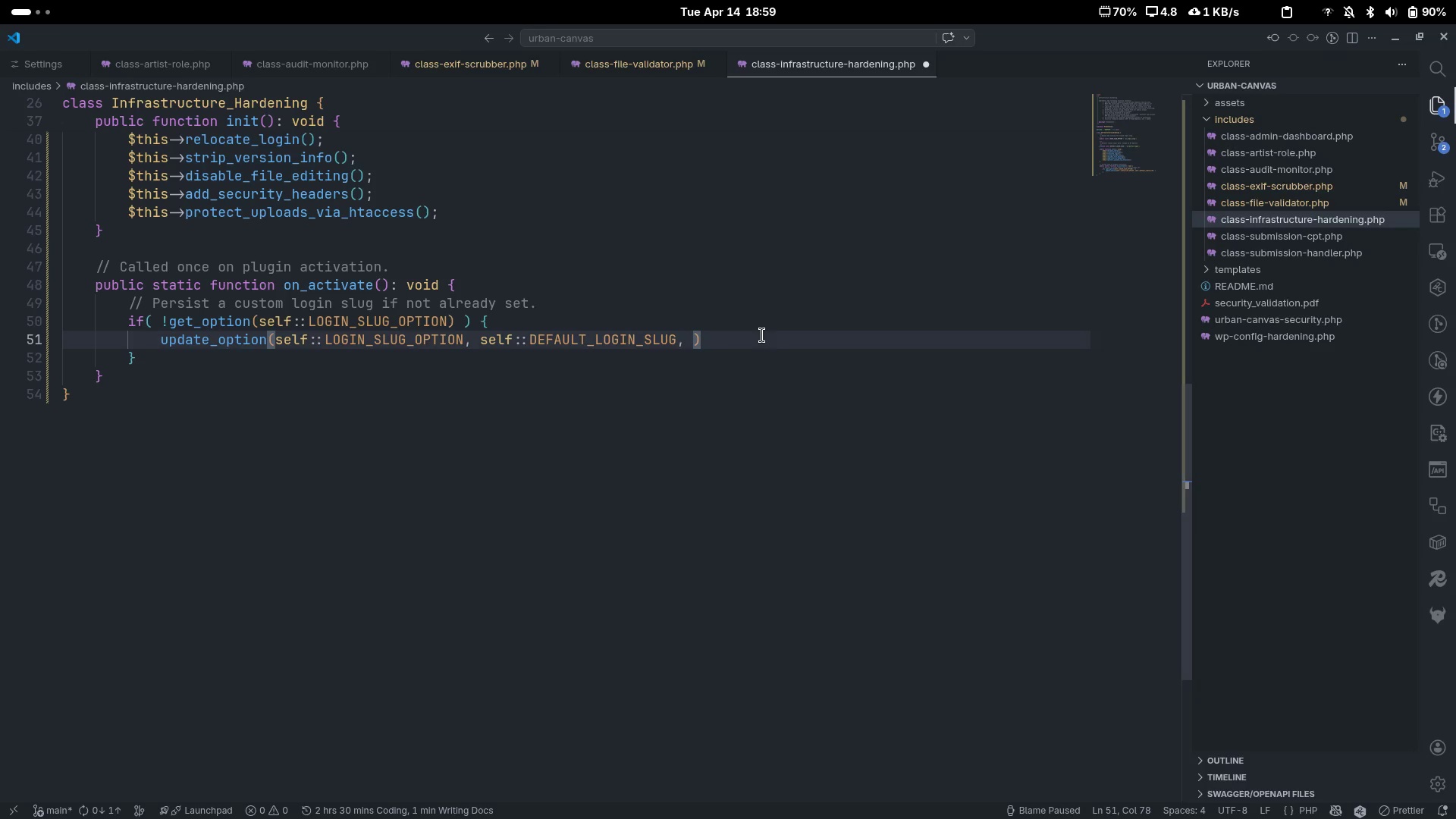 
key(Control+ControlLeft)
 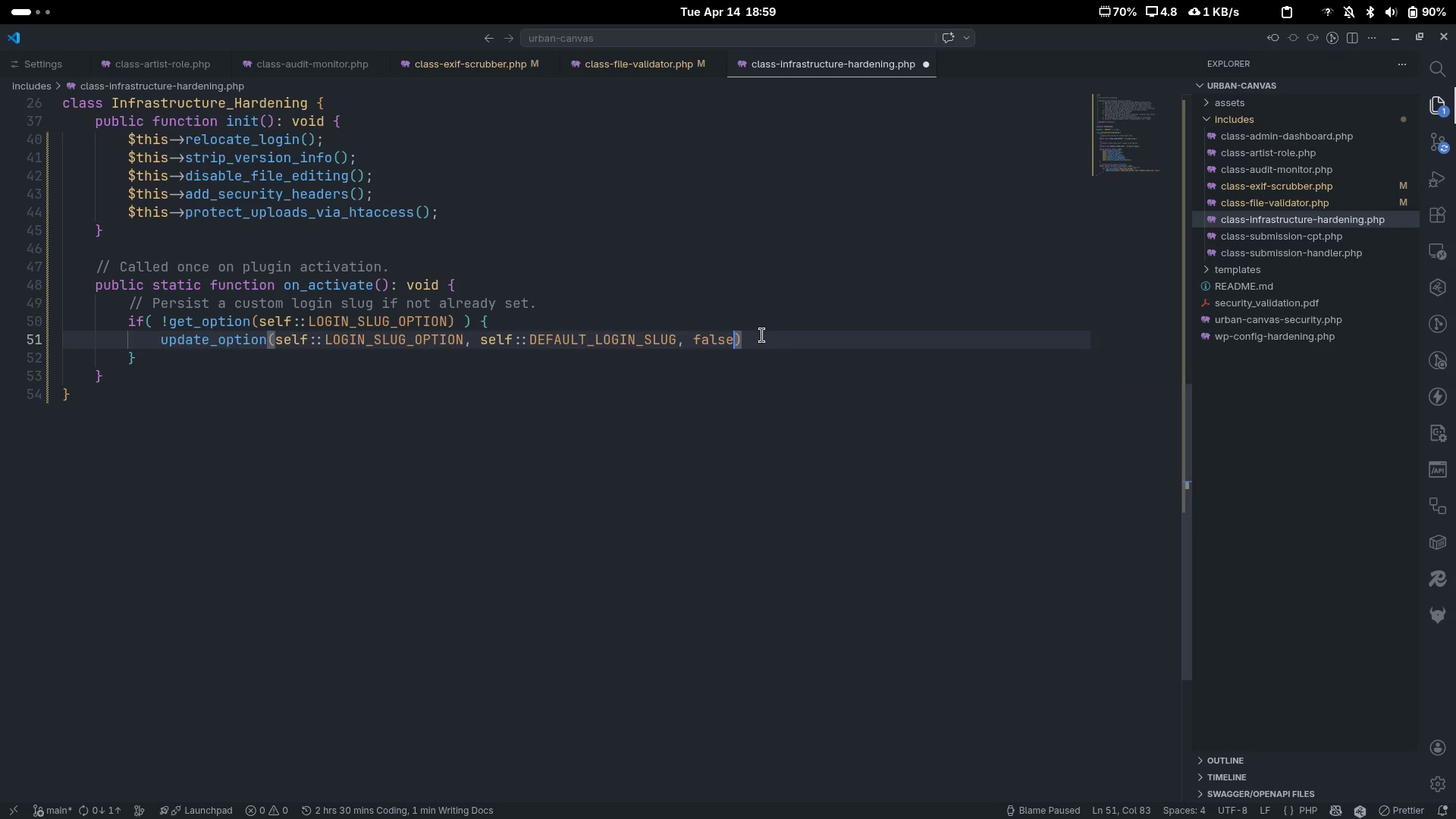 
key(Control+ArrowRight)
 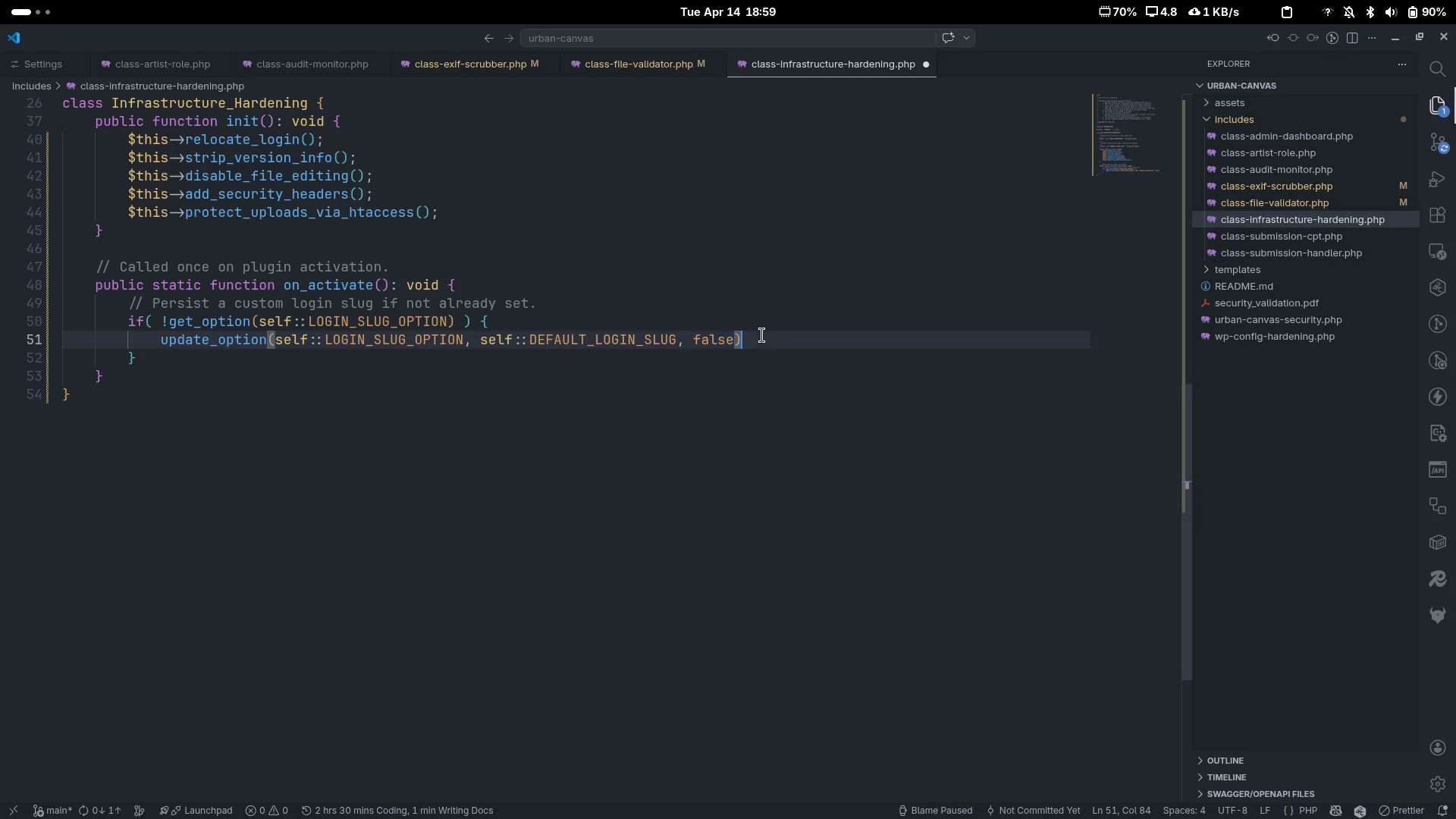 
key(Semicolon)
 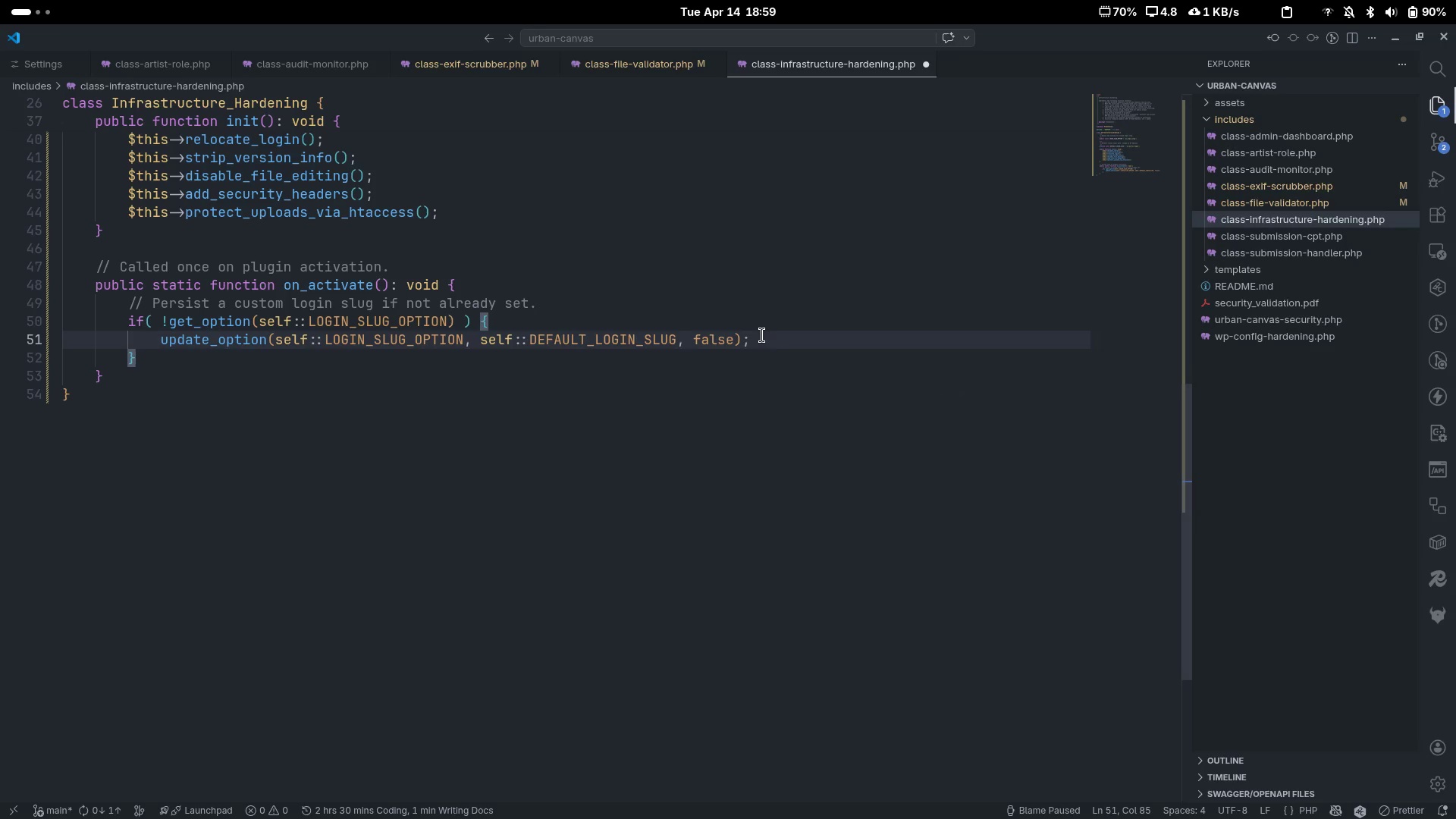 
key(ArrowDown)
 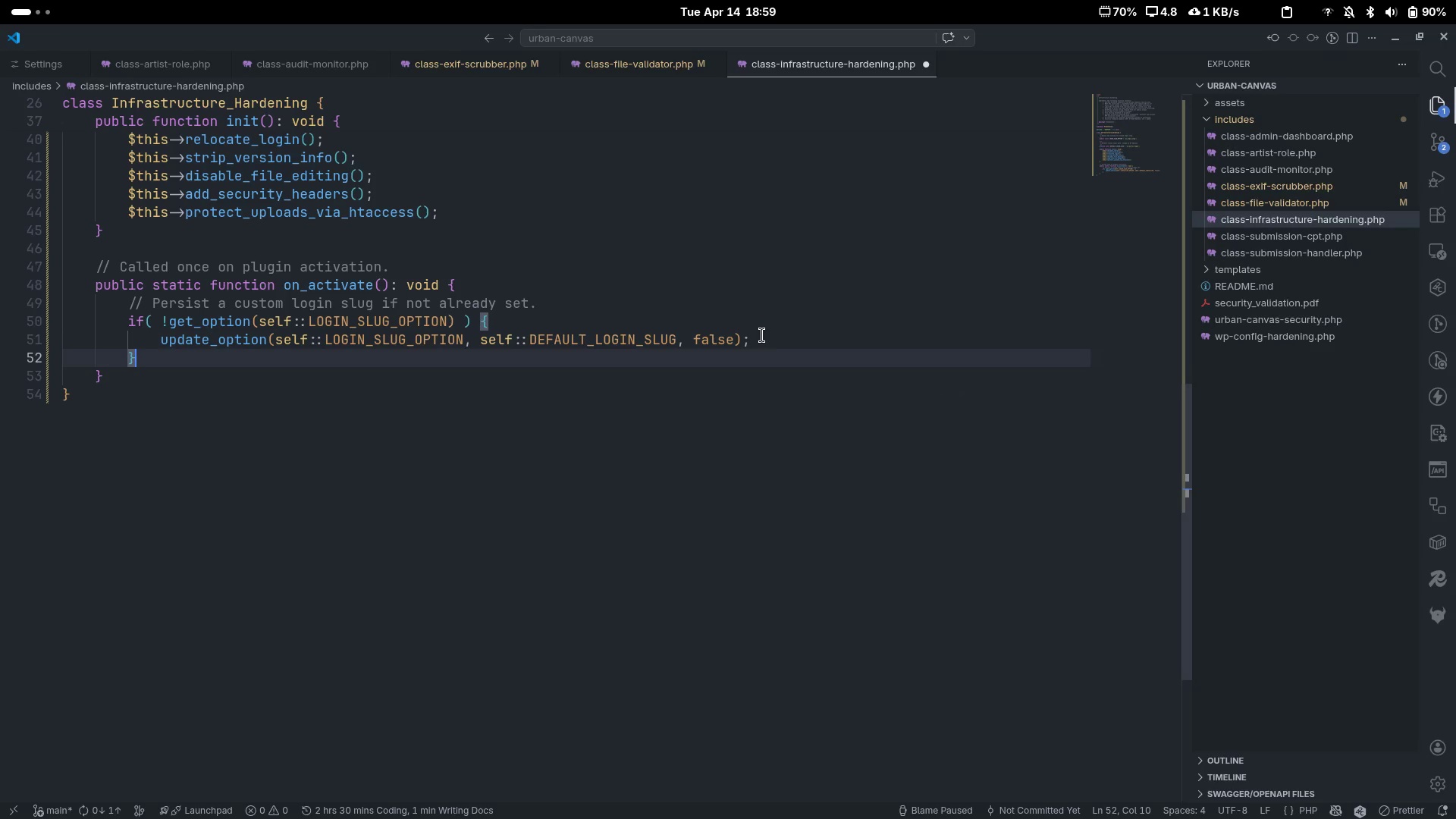 
key(Enter)
 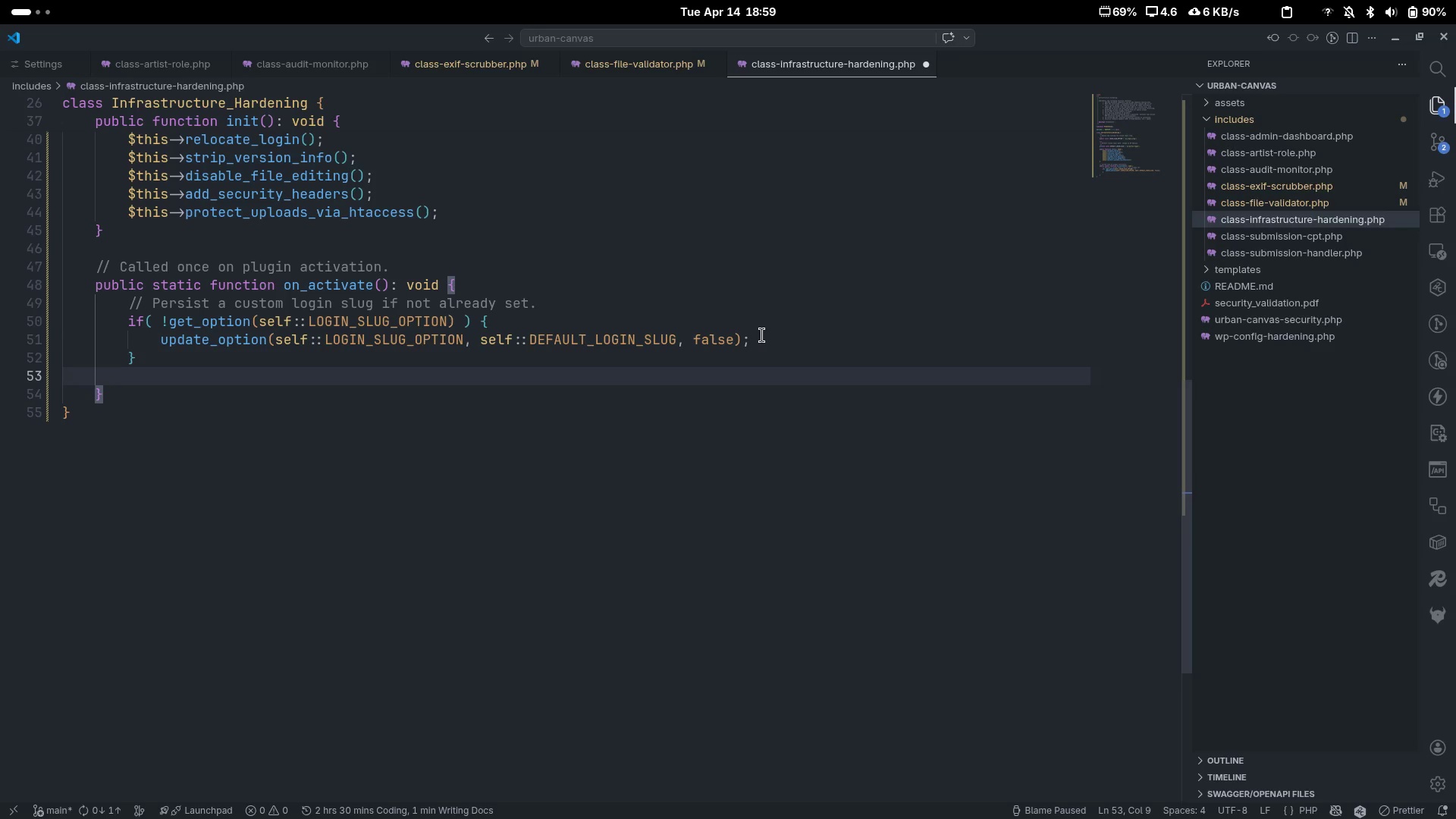 
key(Enter)
 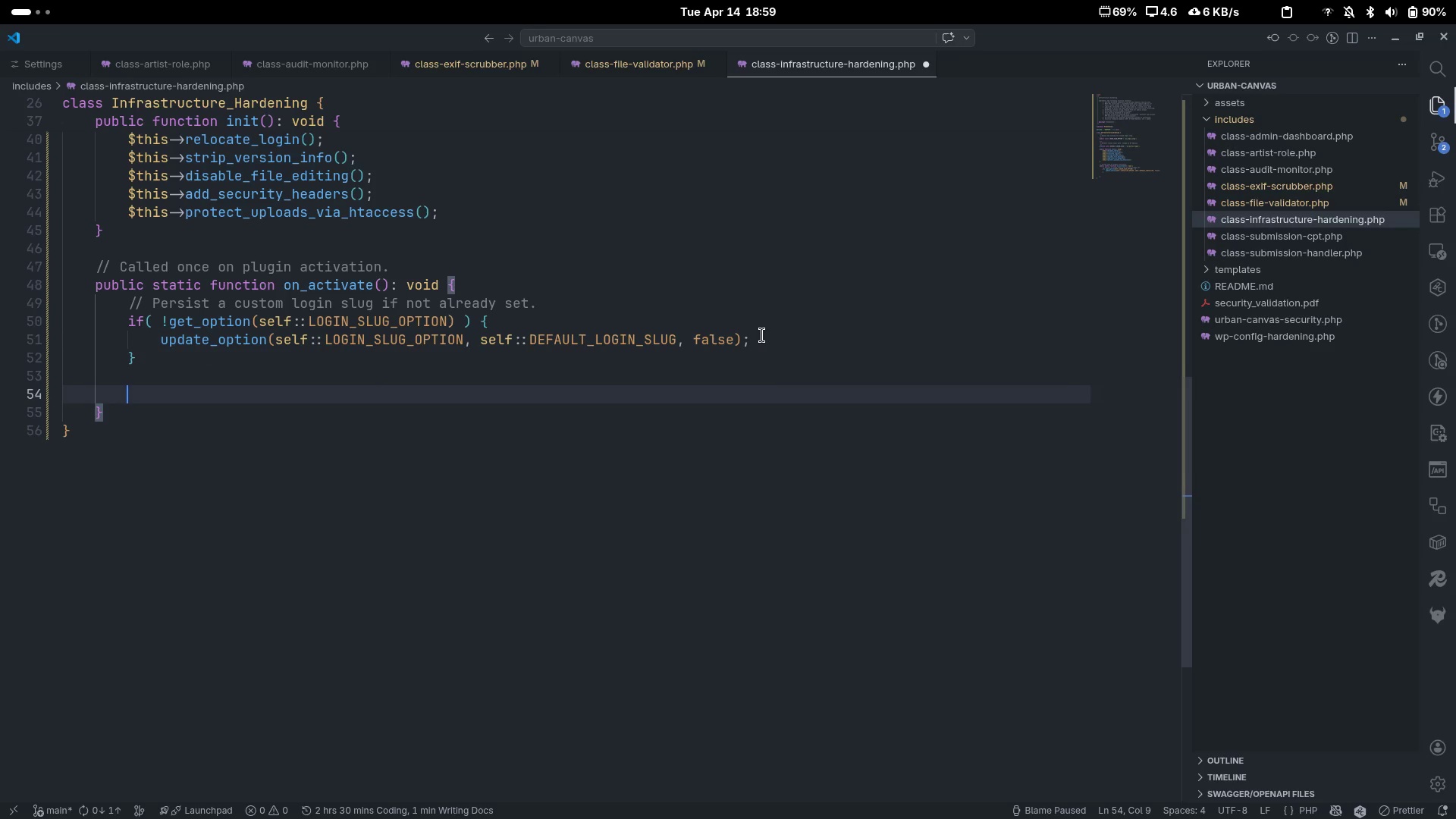 
key(Control+ControlLeft)
 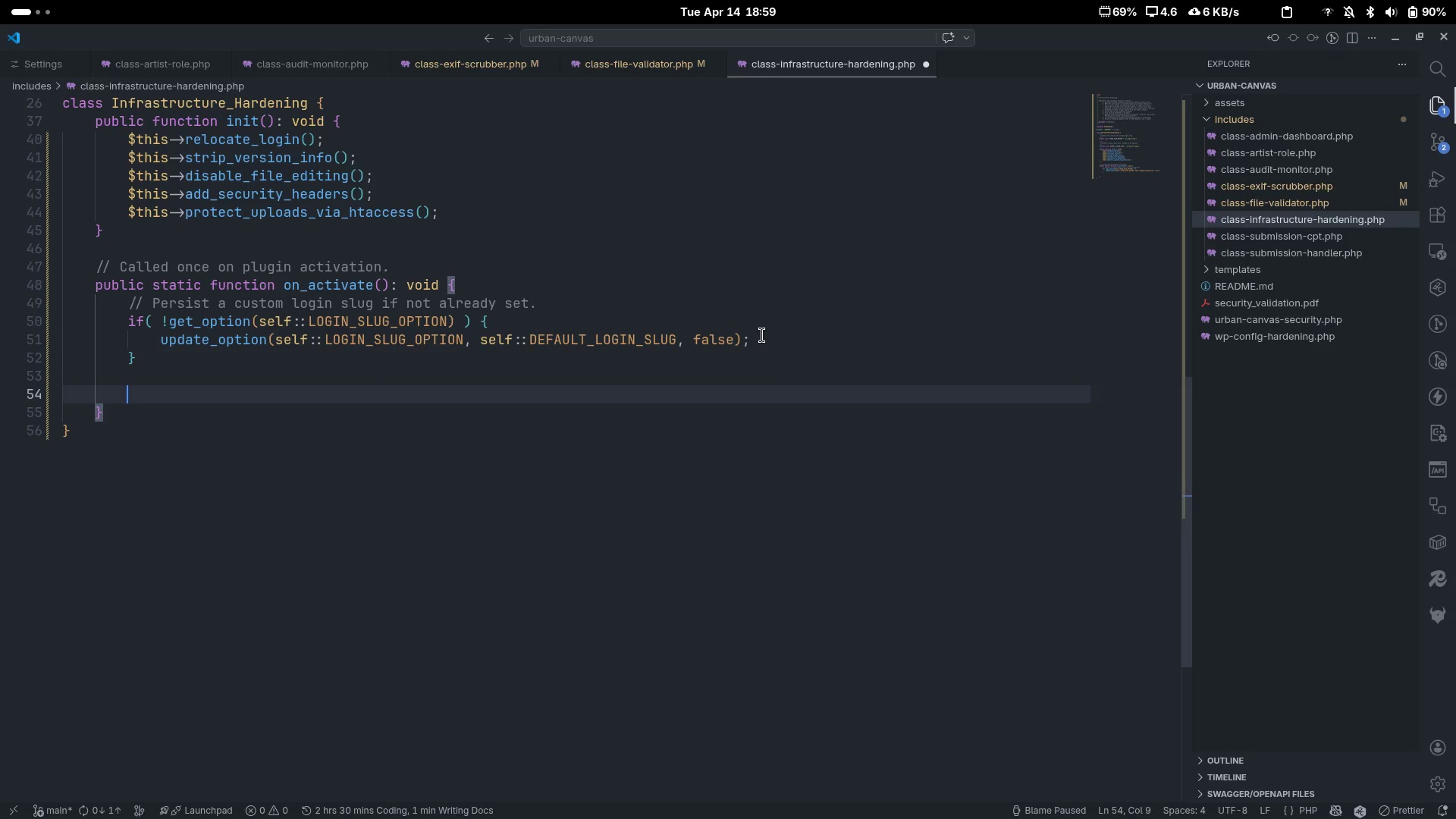 
key(Control+Slash)
 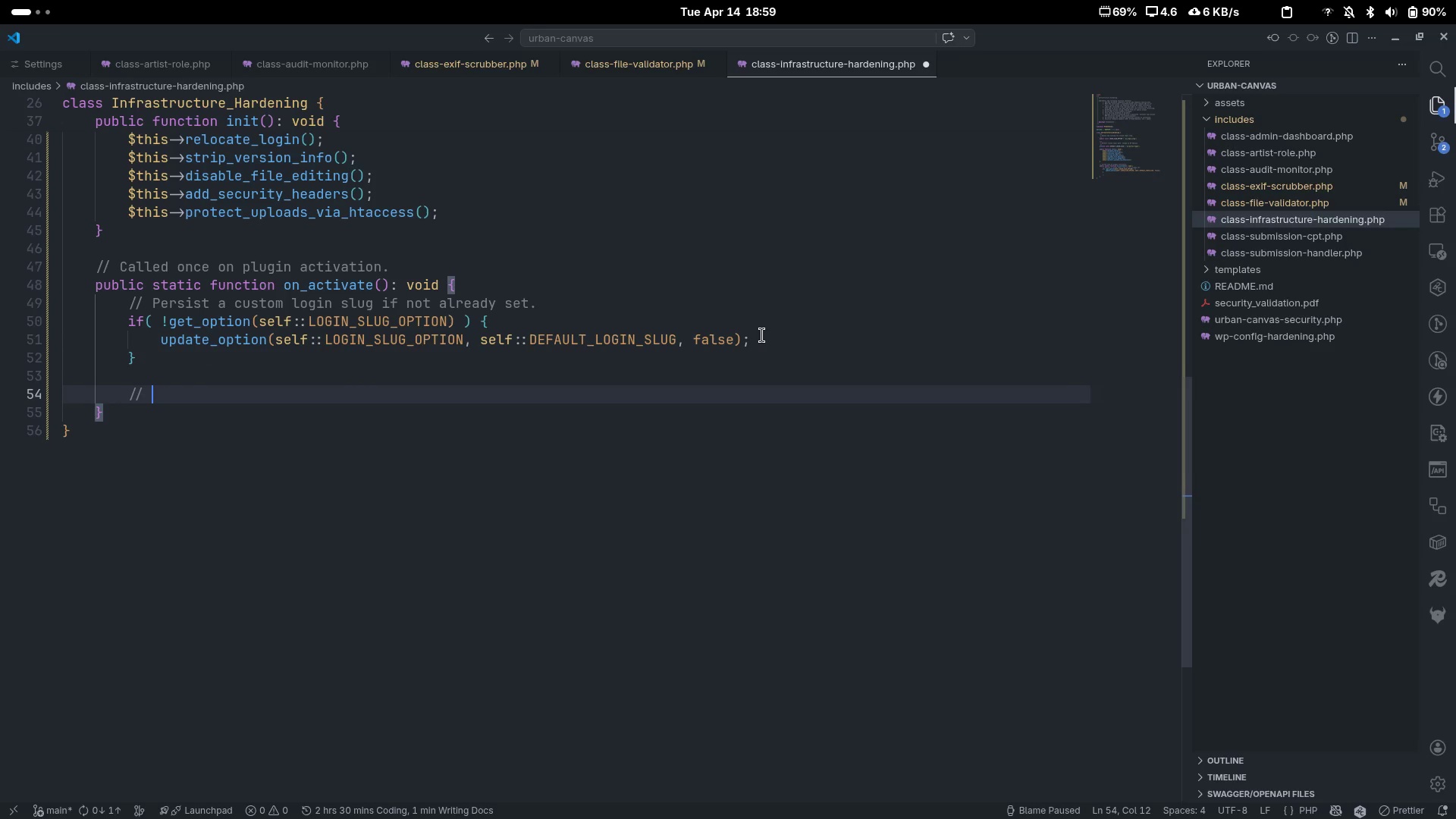 
type(Write upload directory protection.)
 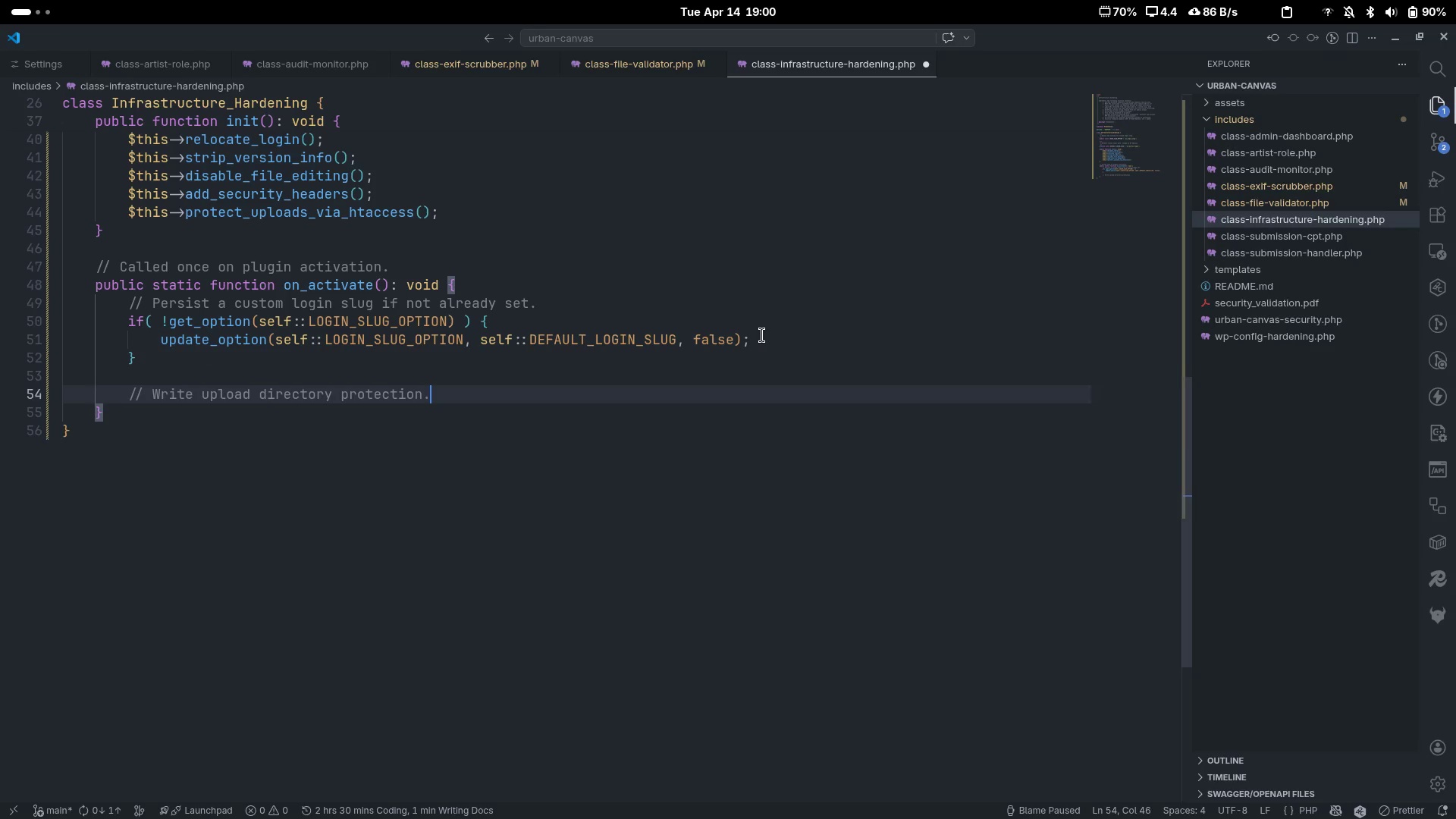 
key(Enter)
 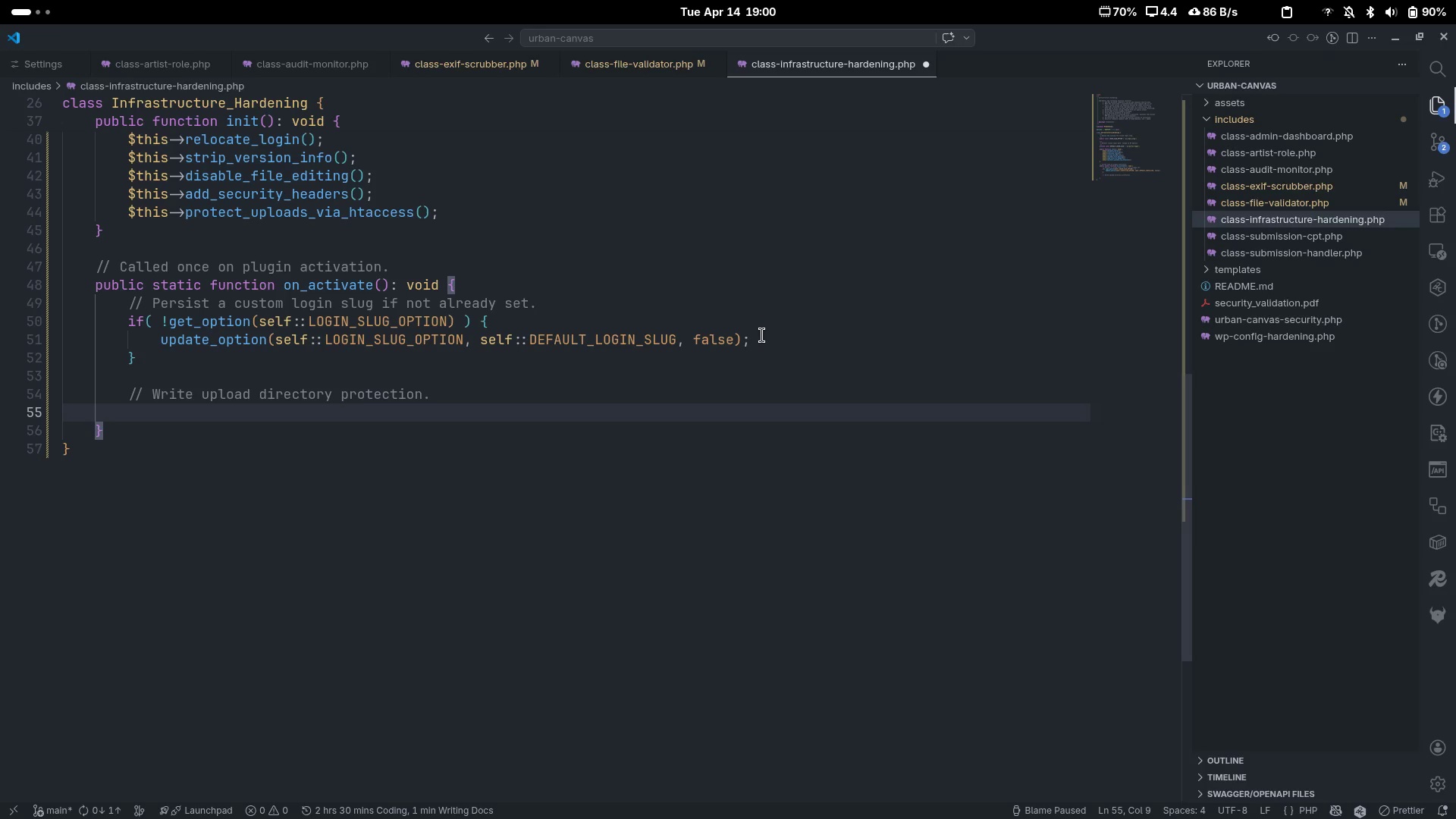 
type(self"")
key(Backspace)
key(Backspace)
type(::write_iploads_htaccess().)
key(Backspace)
type(;)
 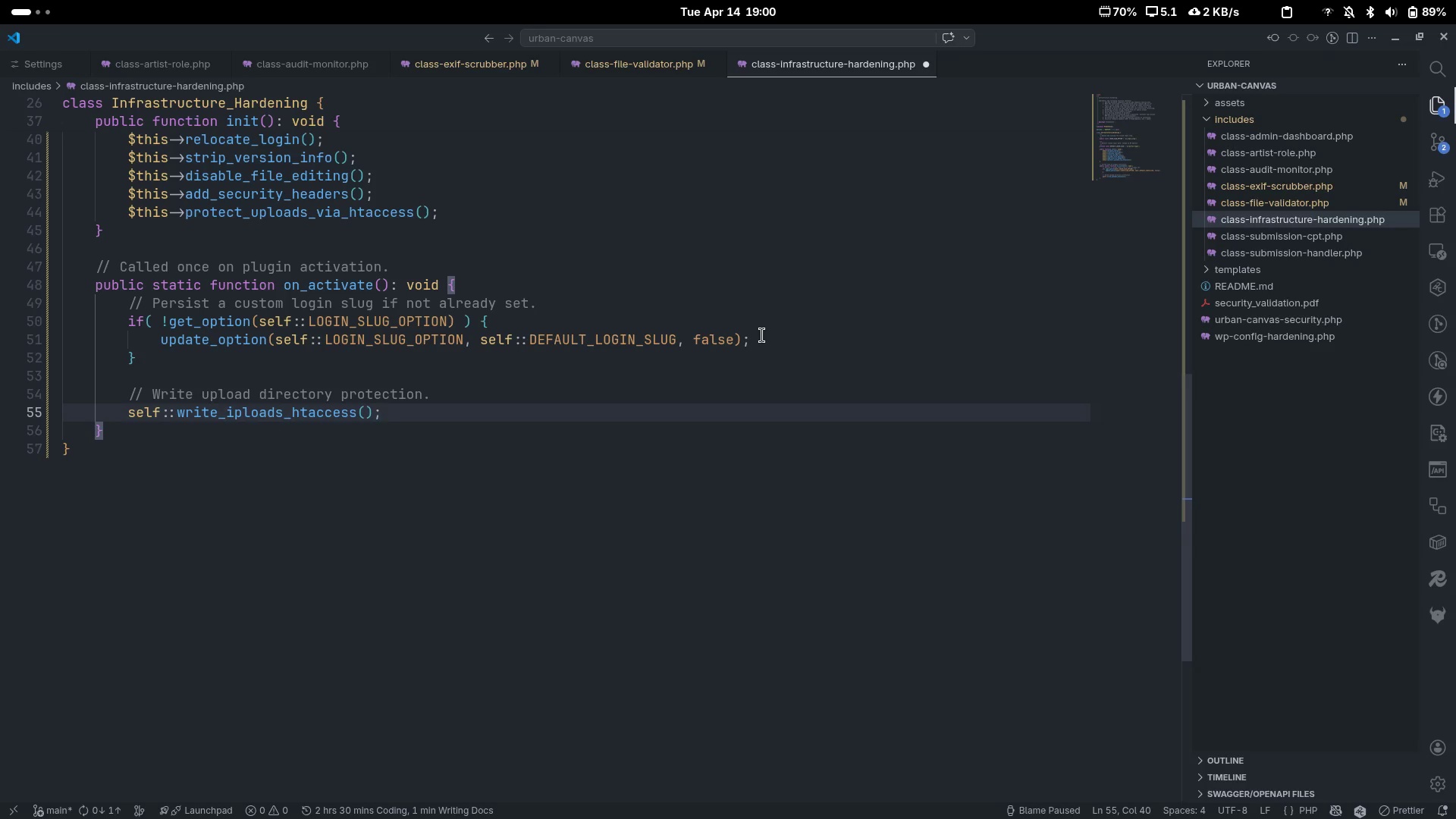 
key(Enter)
 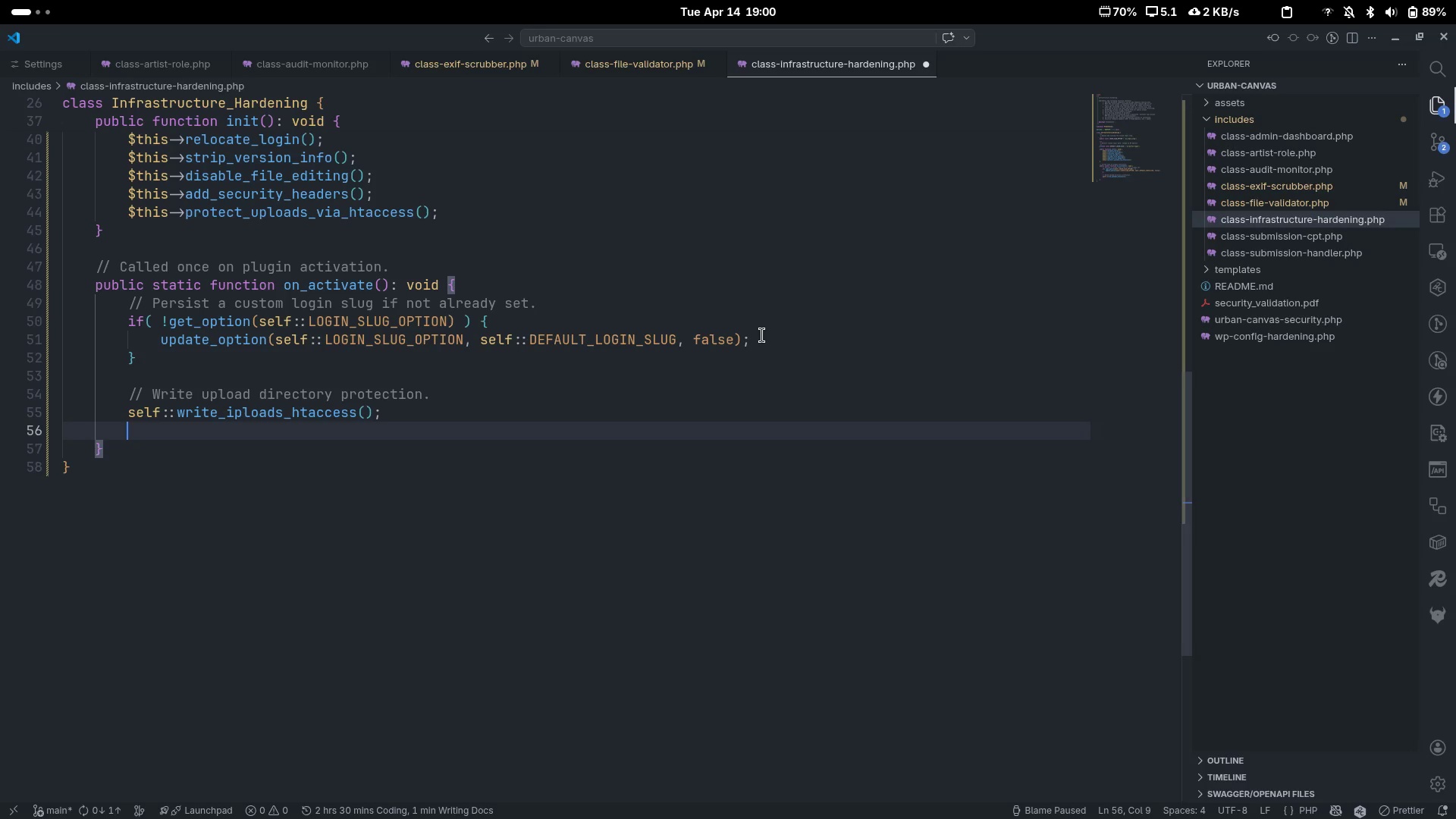 
key(Enter)
 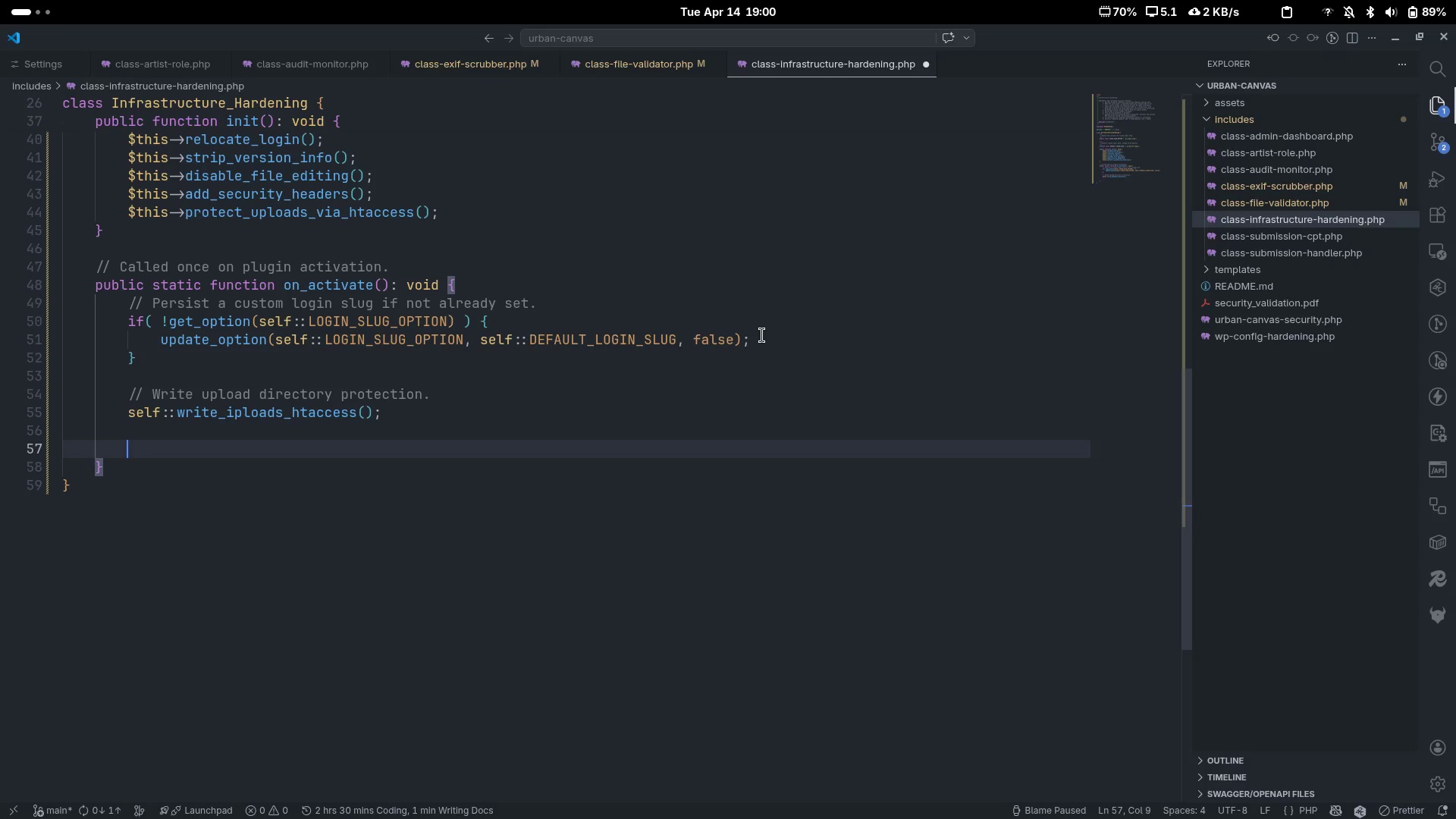 
key(Control+ControlLeft)
 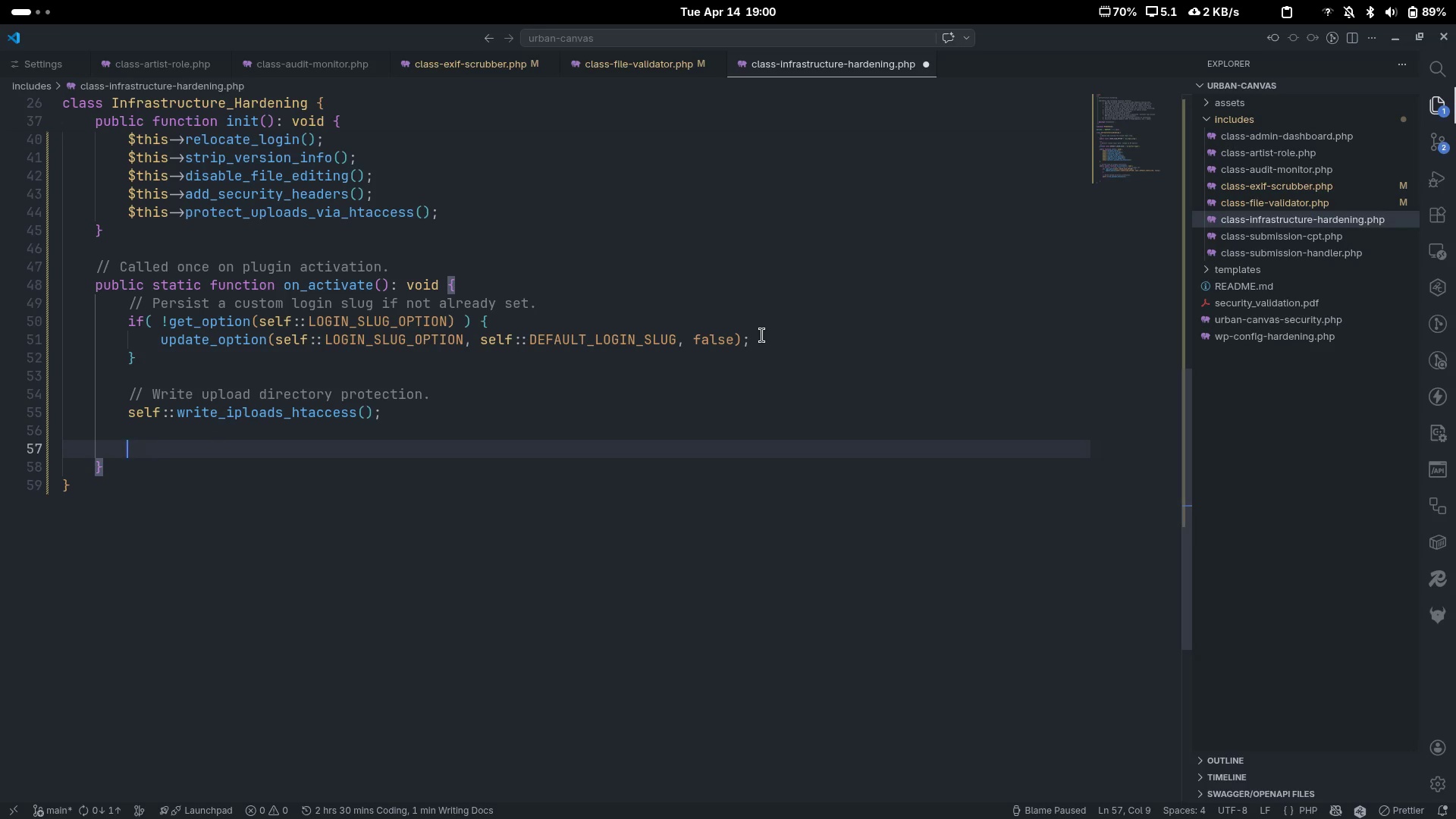 
key(Control+Slash)
 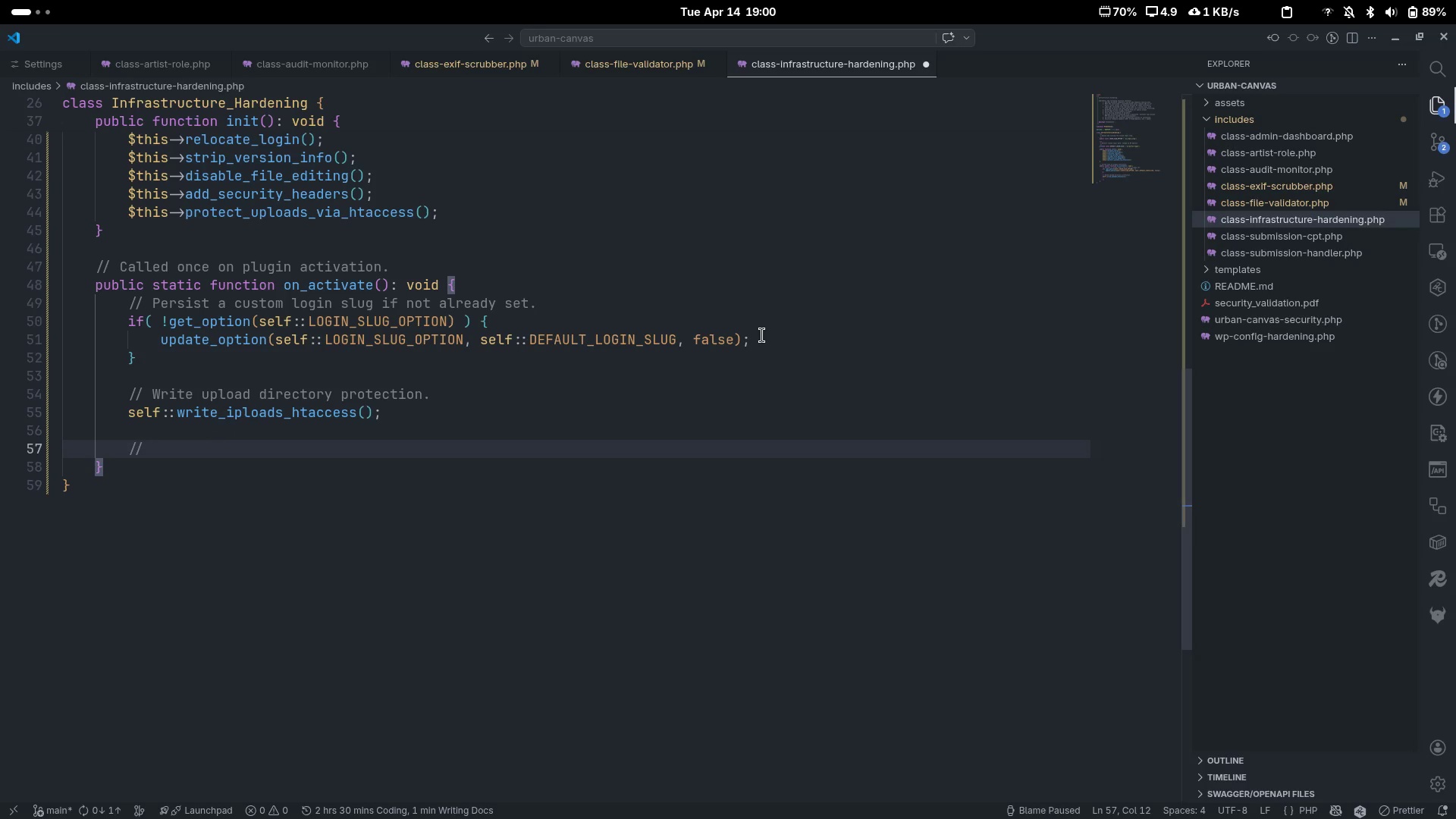 
type(Remind admin to set a s)
key(Backspace)
type(custom DB prf)
key(Backspace)
type(efic)
key(Backspace)
type(x on w)
key(Backspace)
key(Backspace)
key(Backspace)
key(Backspace)
type(inw)
key(Backspace)
type( -)
key(Backspace)
type(w-)
key(Backspace)
type(p-config;)
key(Backspace)
type(.)
 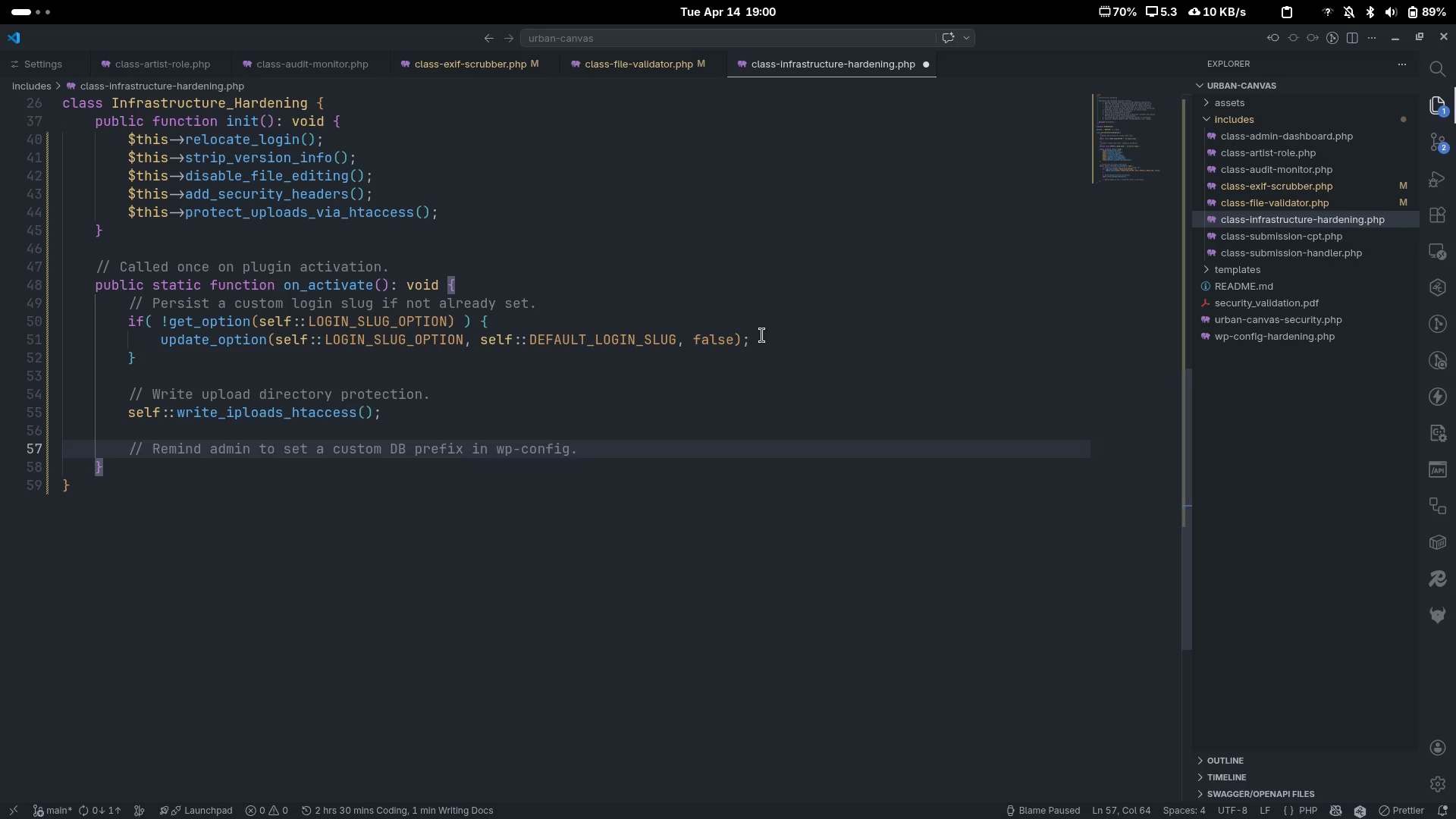 
key(Enter)
 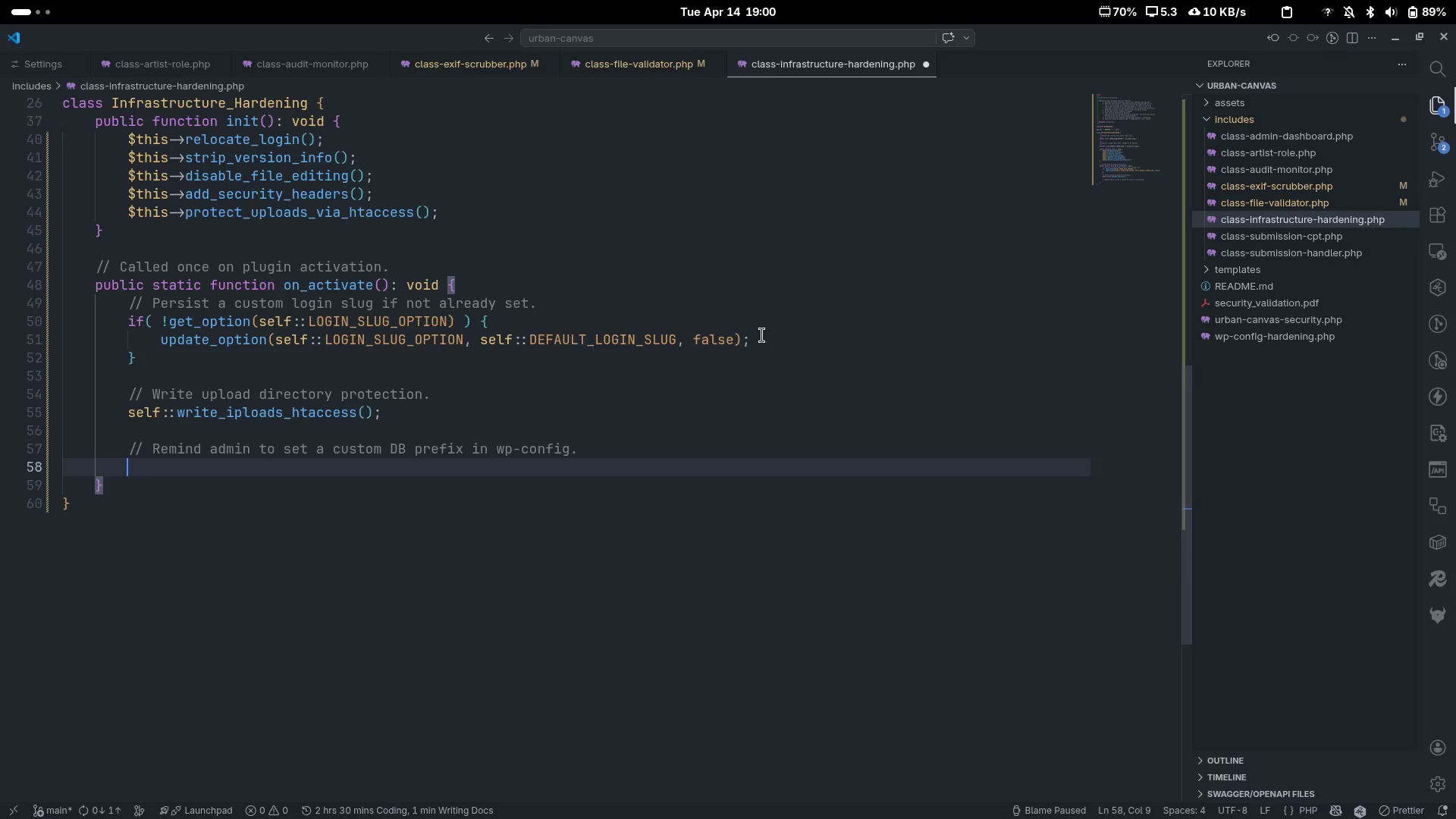 
type(upa)
key(Backspace)
type(date_option('uc_db_prefic)
key(Backspace)
type(x_remn)
key(Backspace)
type(inder)
 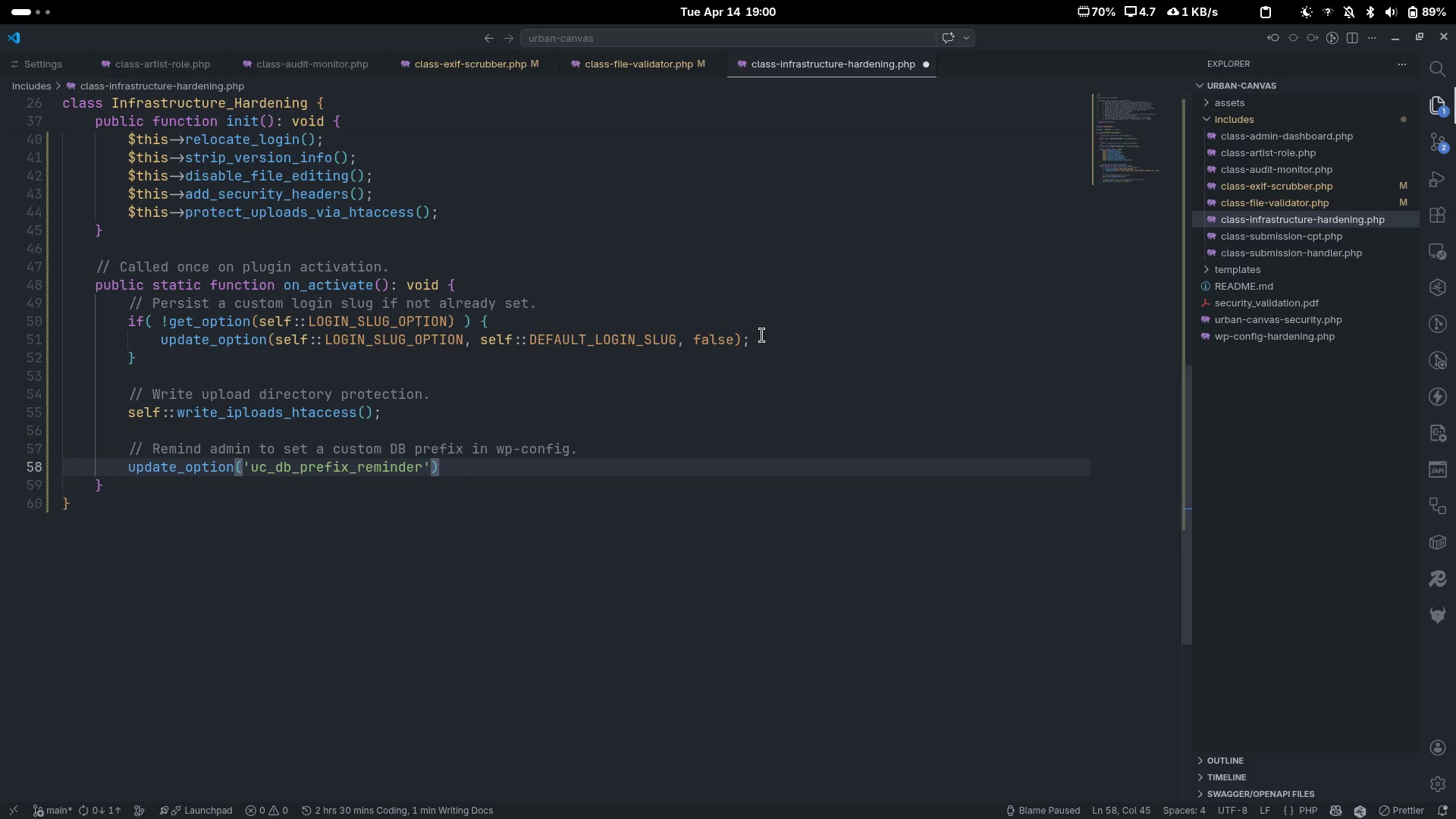 
key(ArrowRight)
 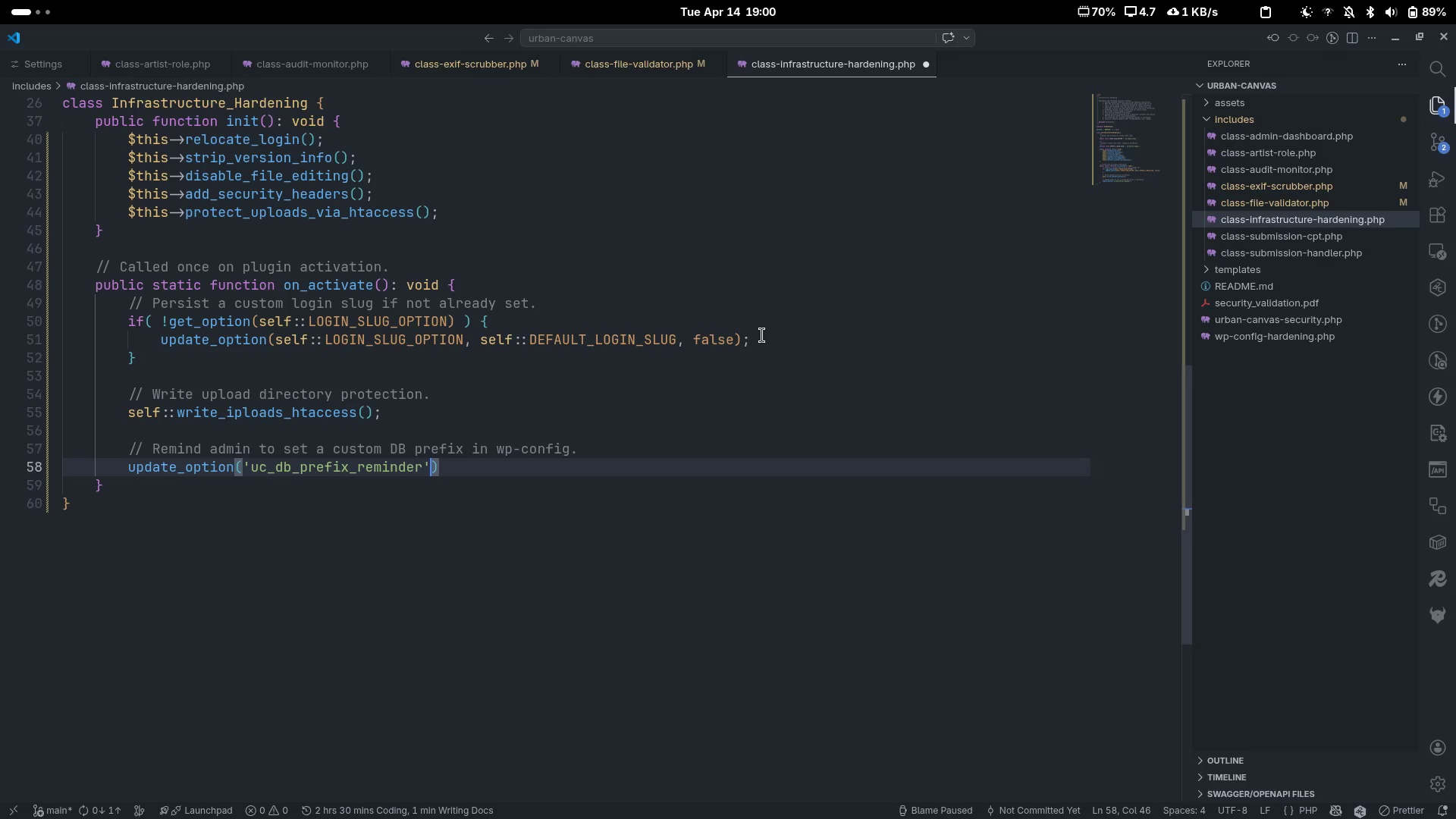 
type(, true)
key(Escape)
 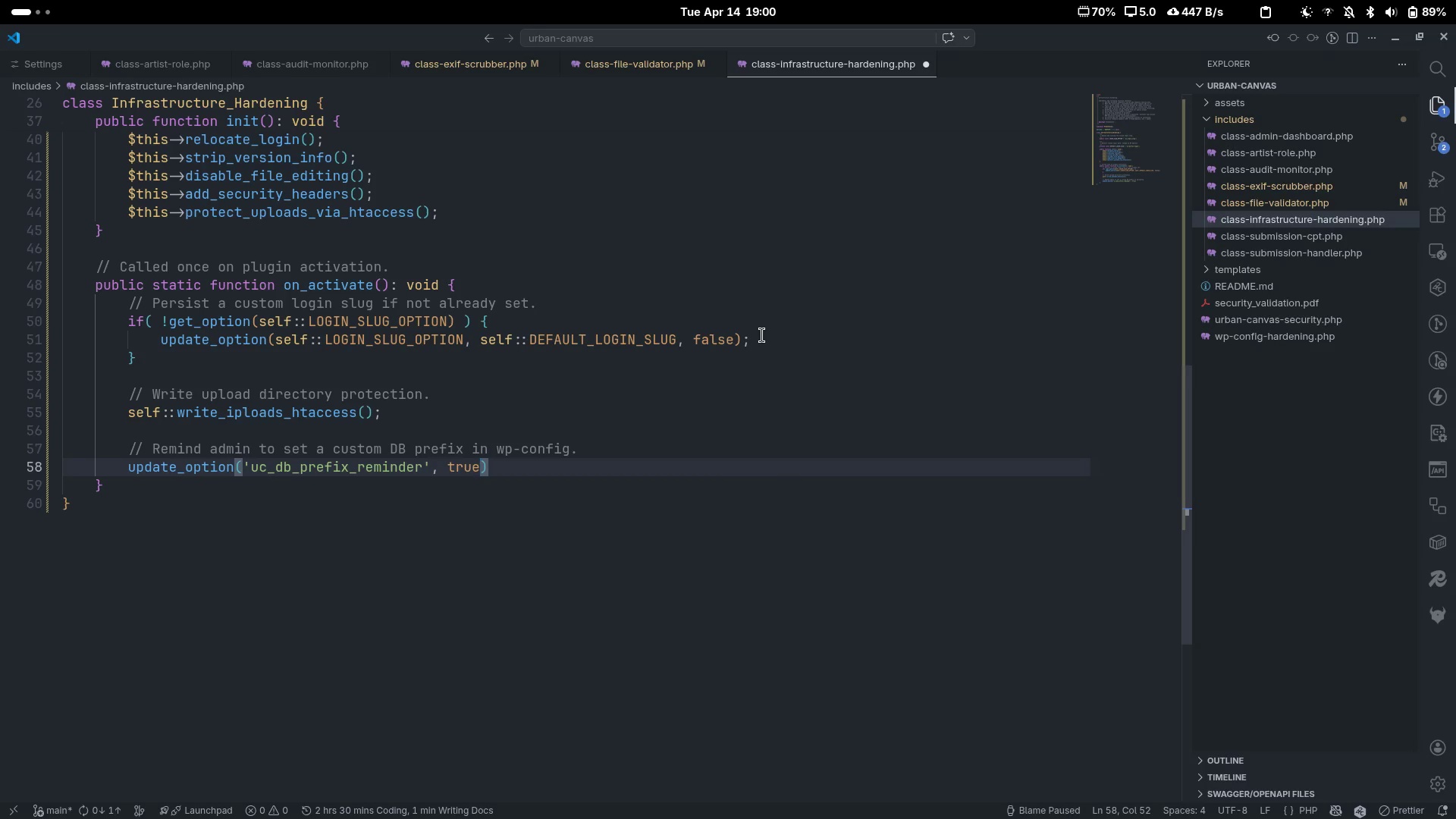 
key(ArrowRight)
 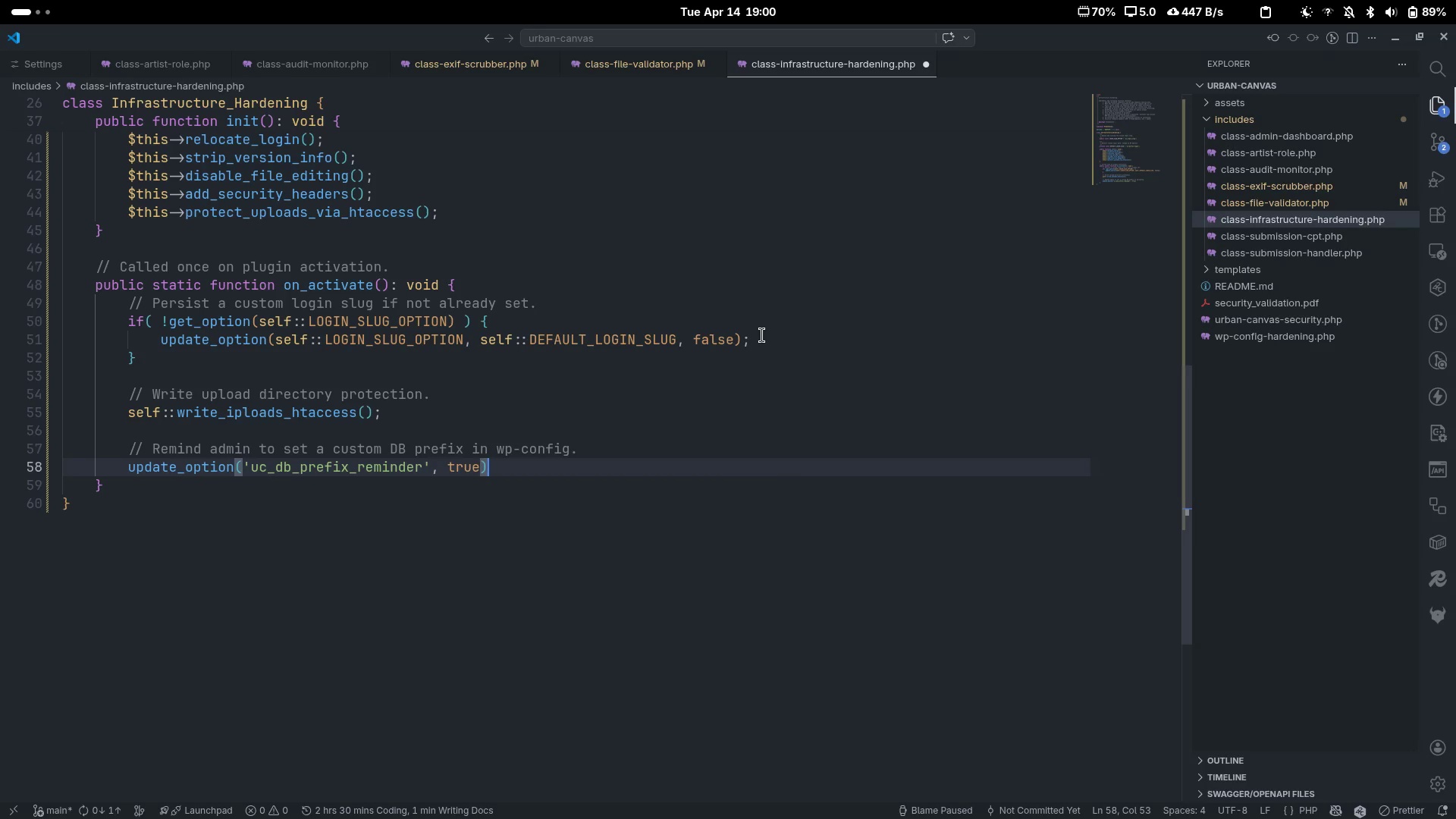 
key(Semicolon)
 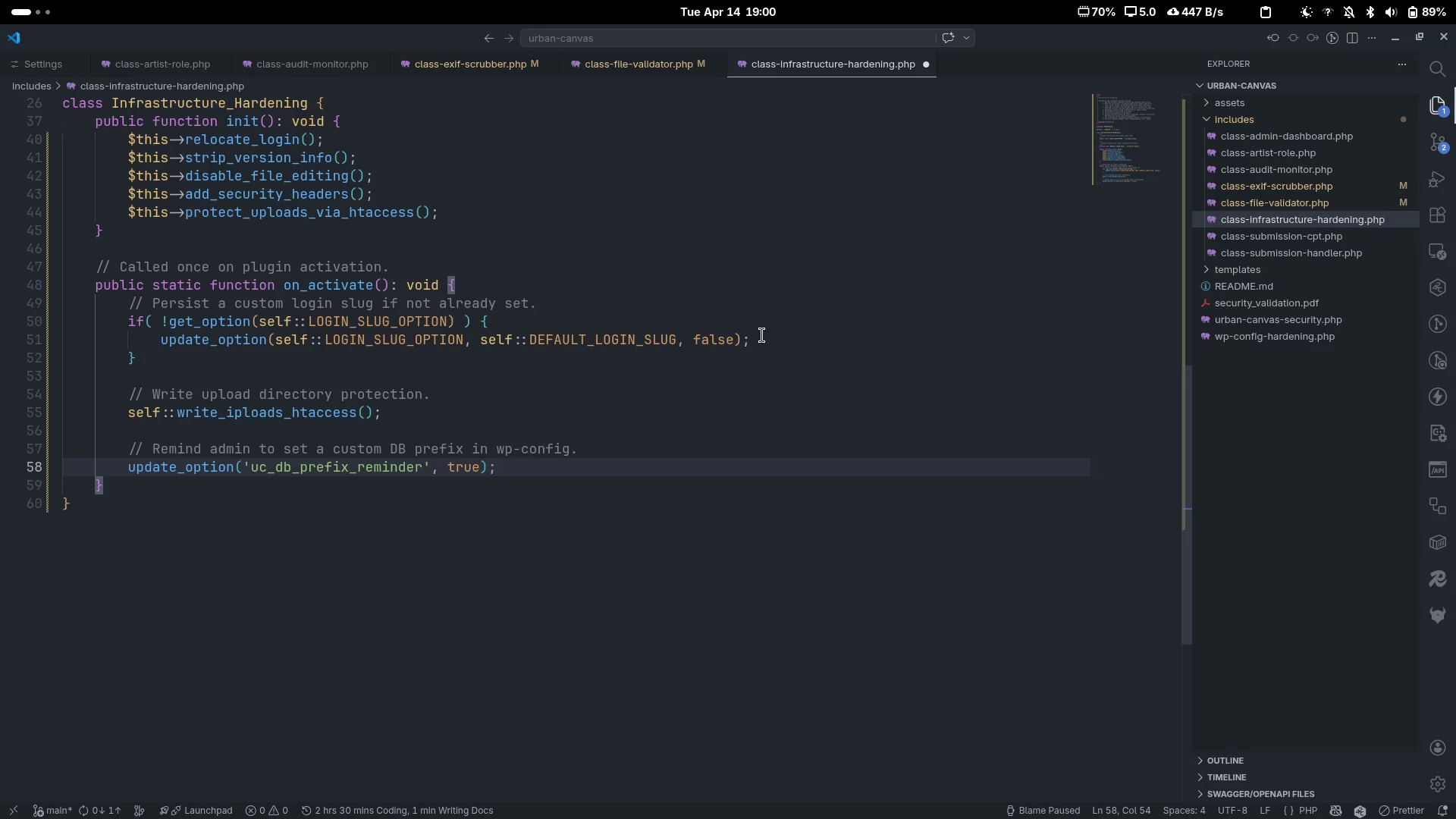 
key(Enter)
 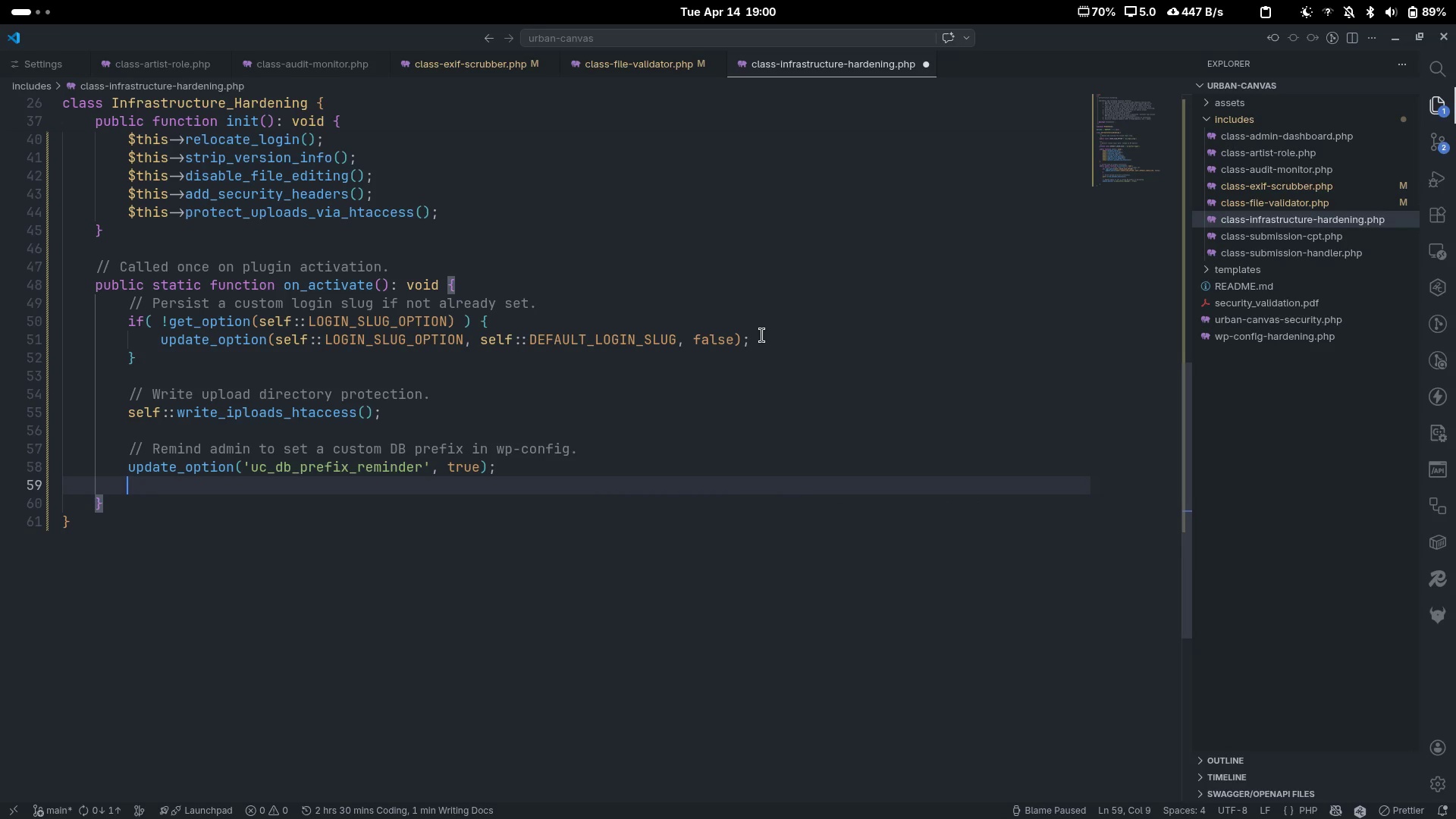 
key(Enter)
 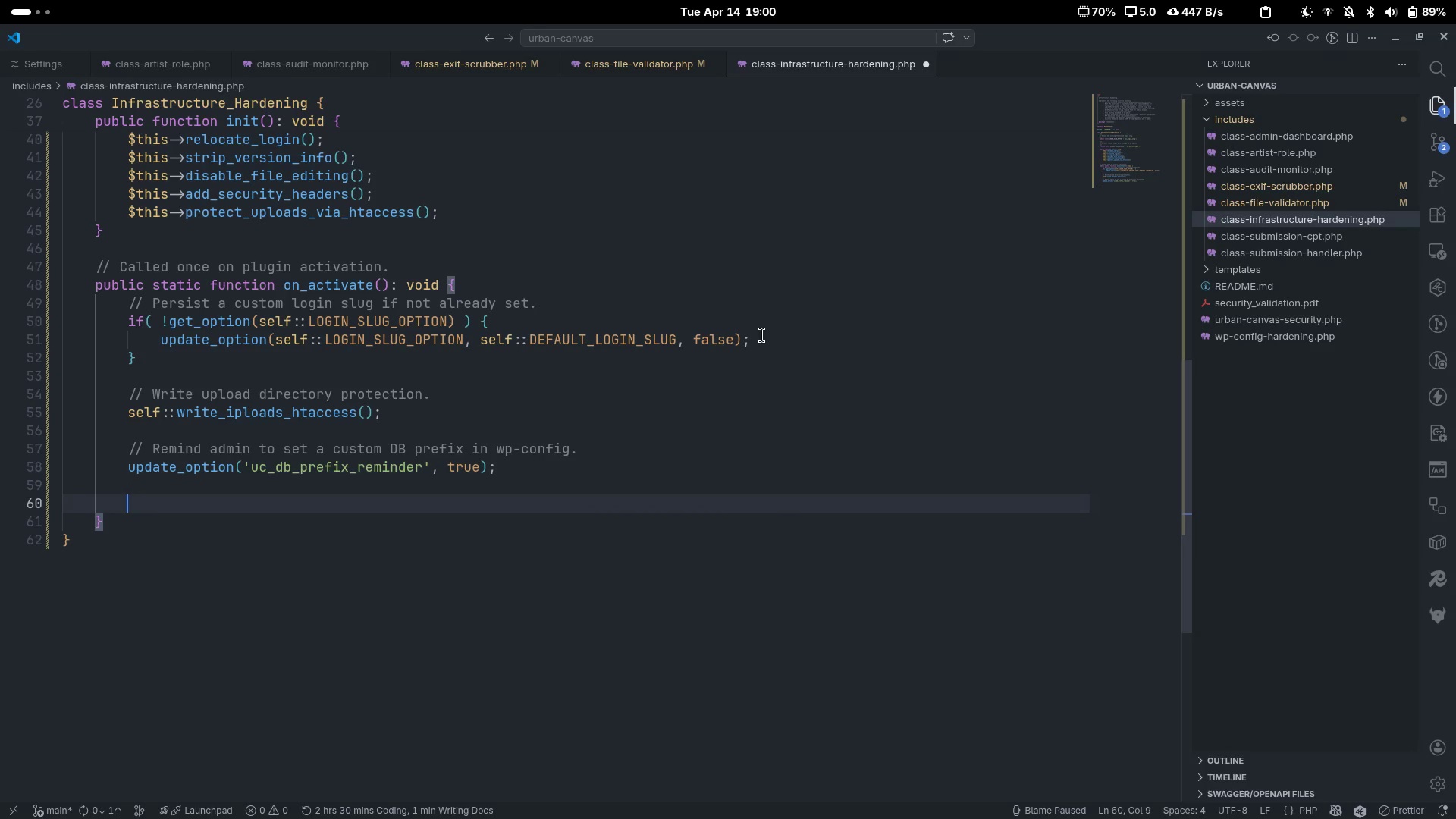 
type(fluch )
key(Backspace)
type(_rewrite_rile)
key(Backspace)
key(Backspace)
key(Backspace)
type(l)
key(Backspace)
type(ules();)
 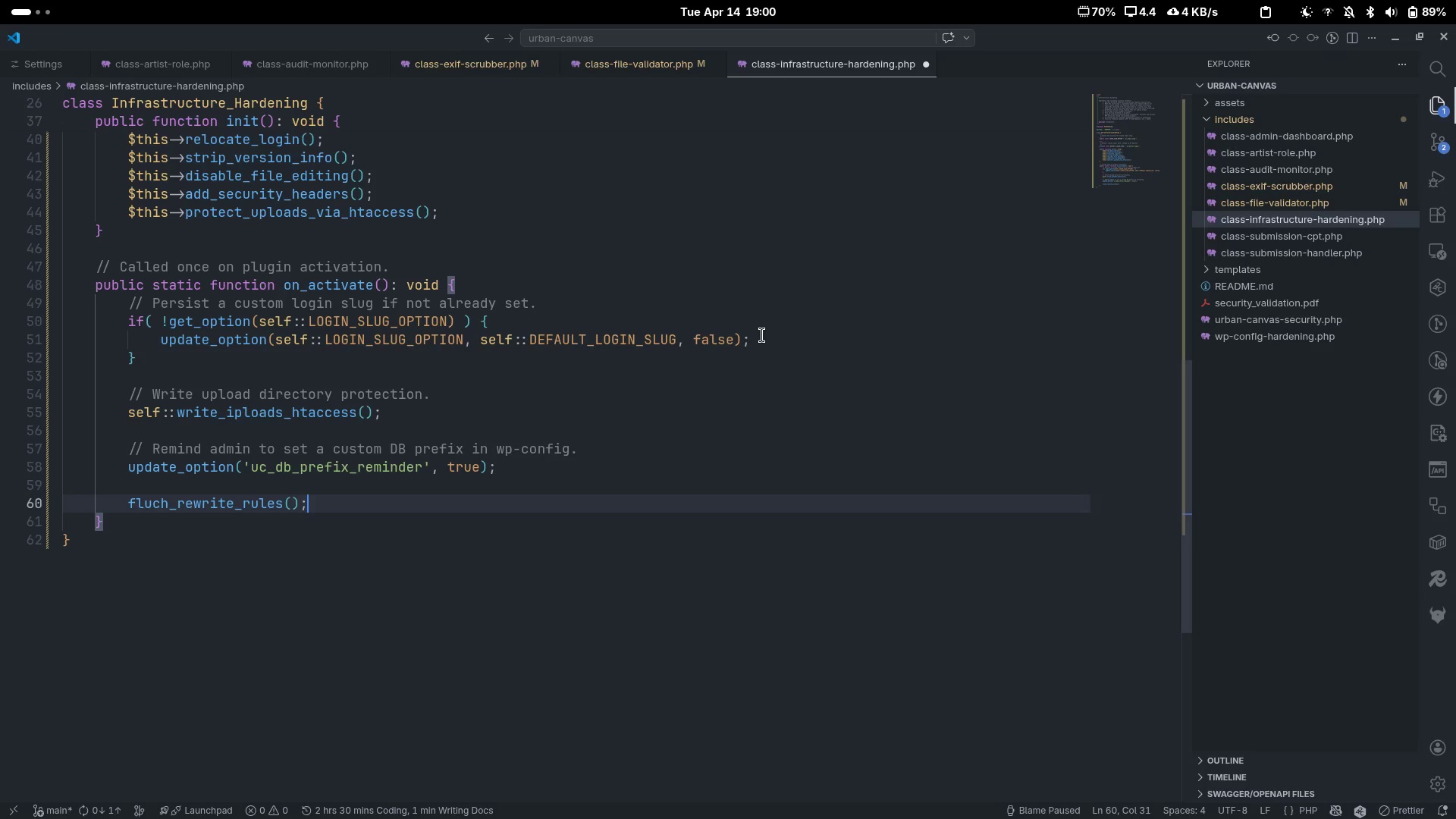 
key(Control+S)
 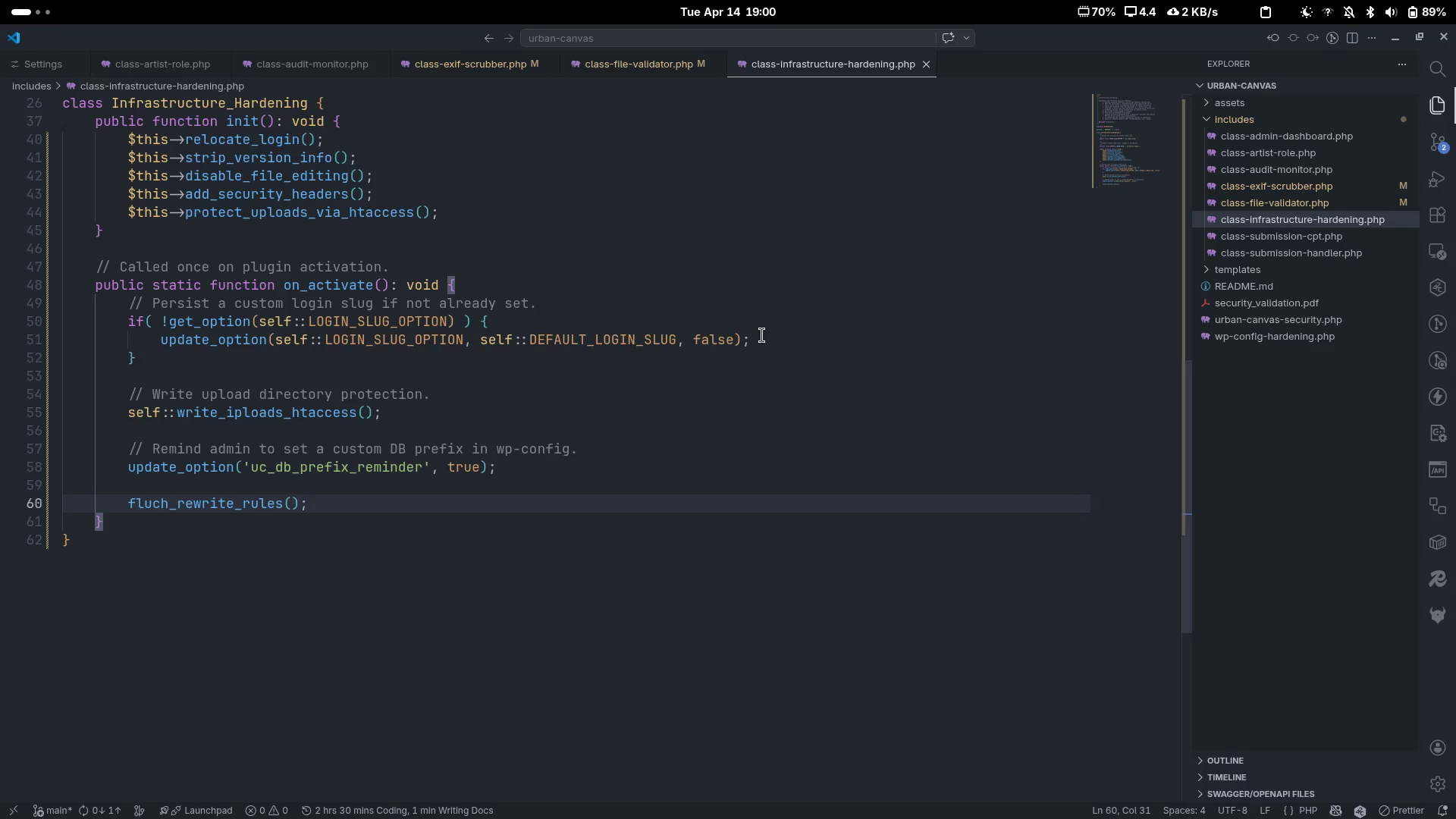 
key(Control+ArrowLeft)
 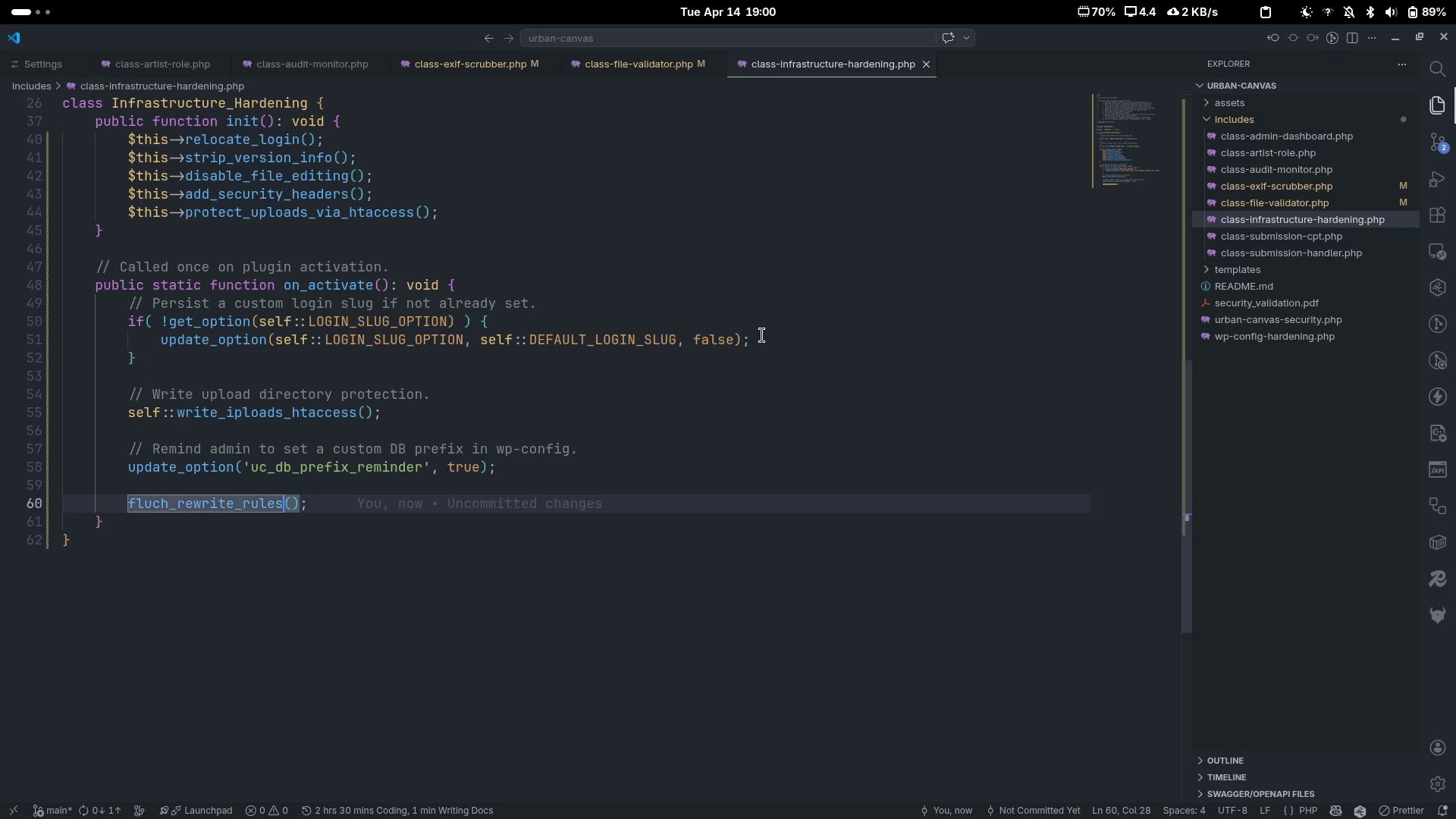 
key(Control+ArrowLeft)
 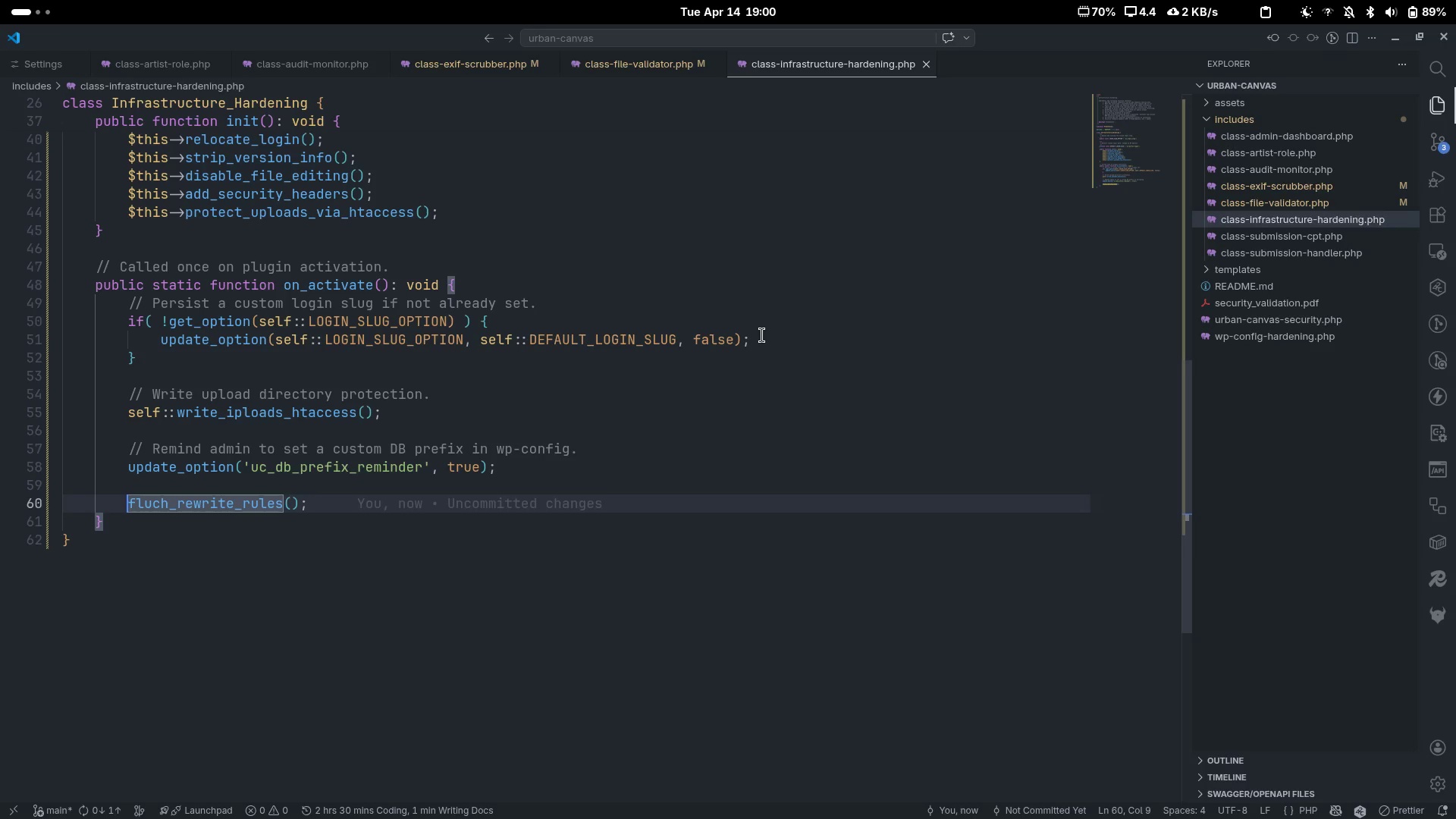 
key(ArrowRight)
 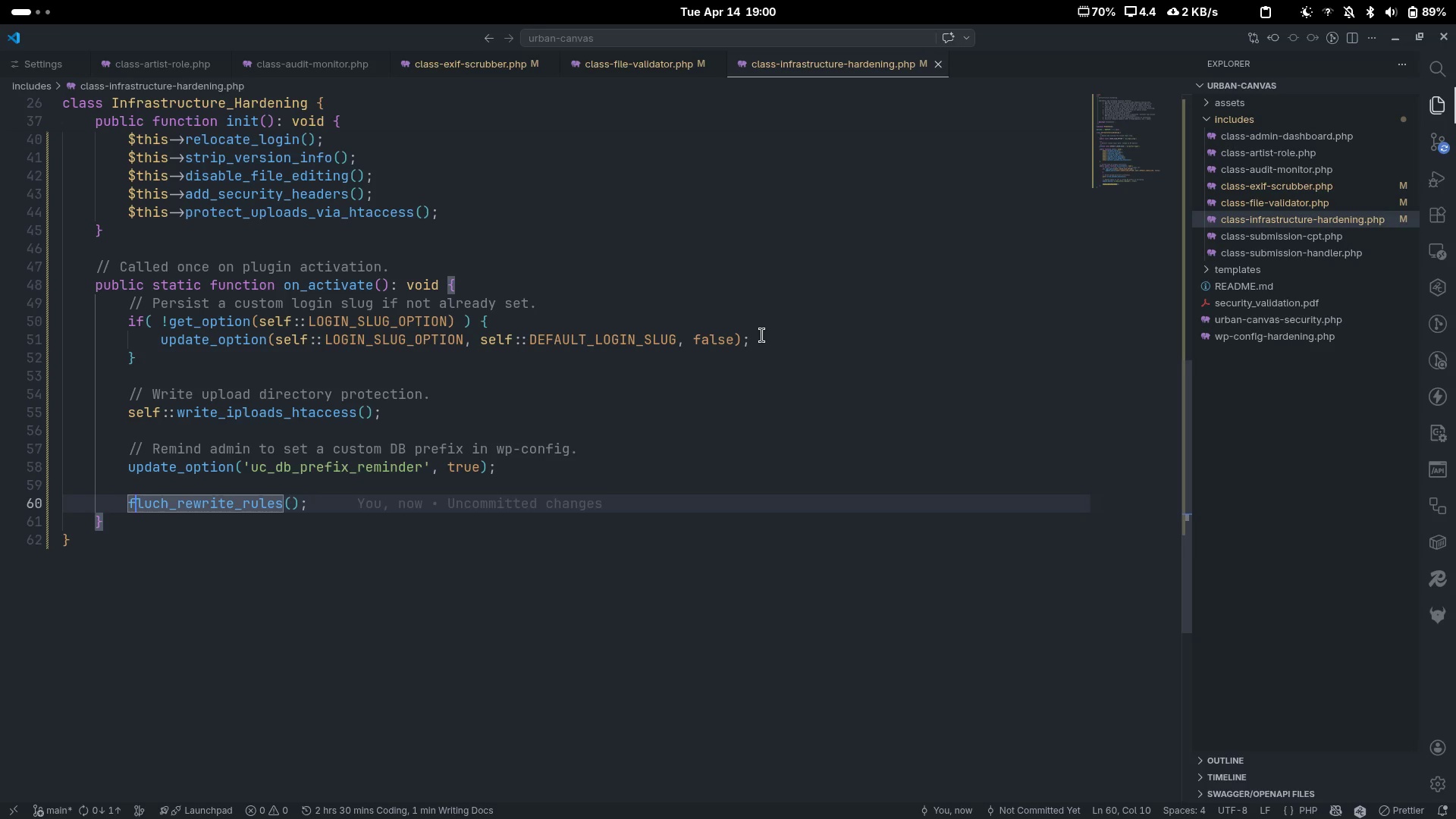 
key(ArrowRight)
 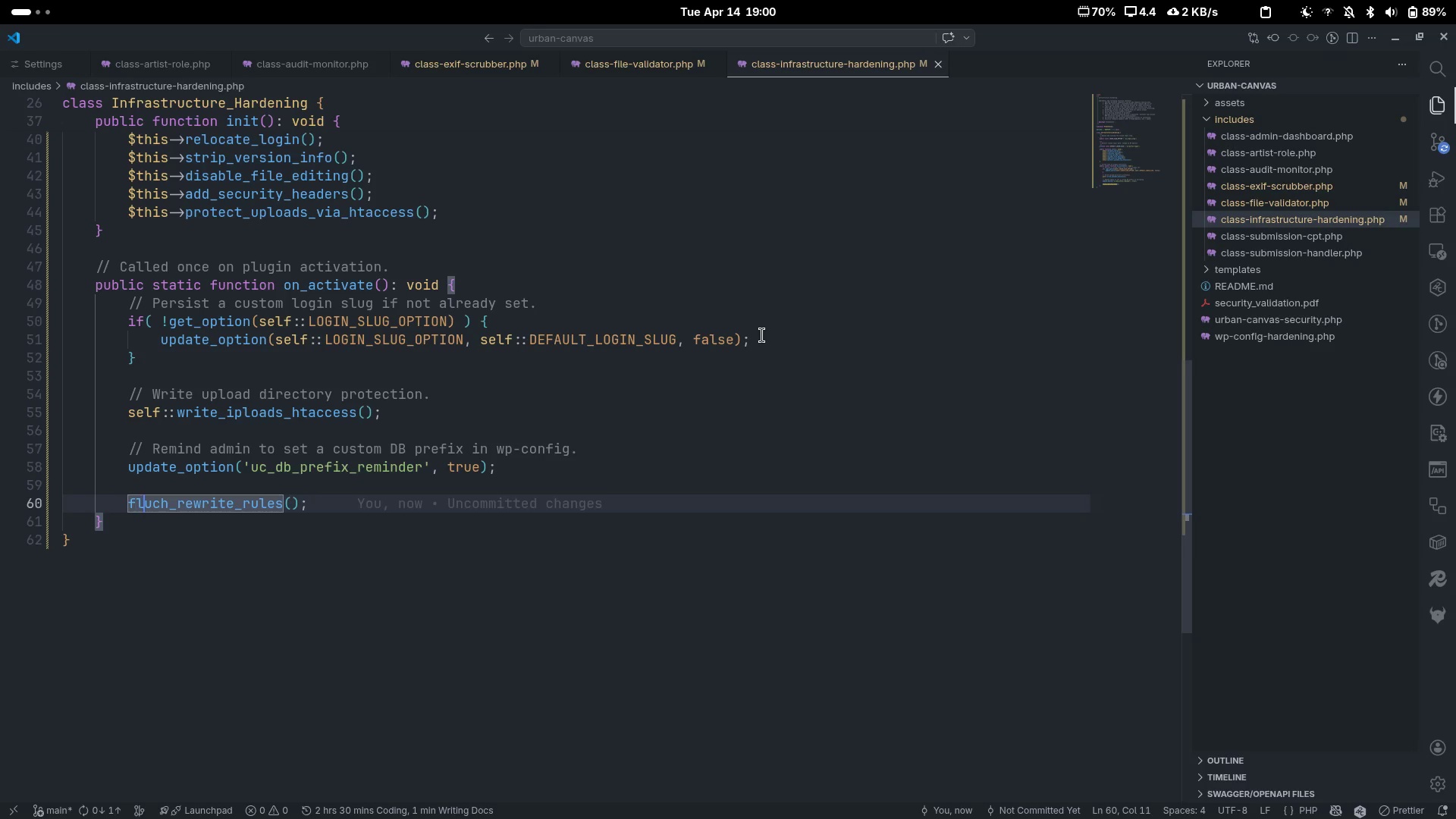 
key(ArrowRight)
 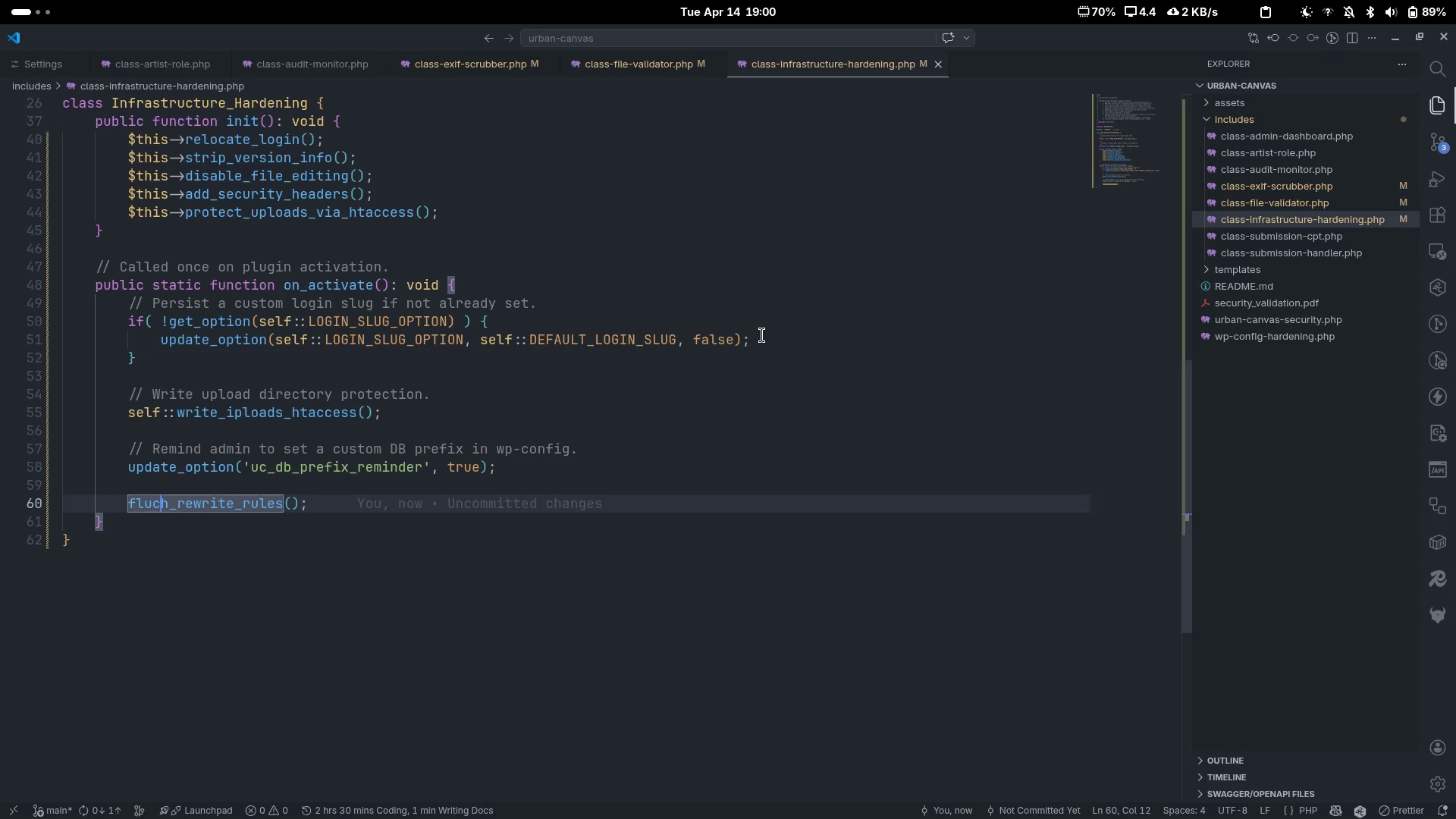 
key(ArrowRight)
 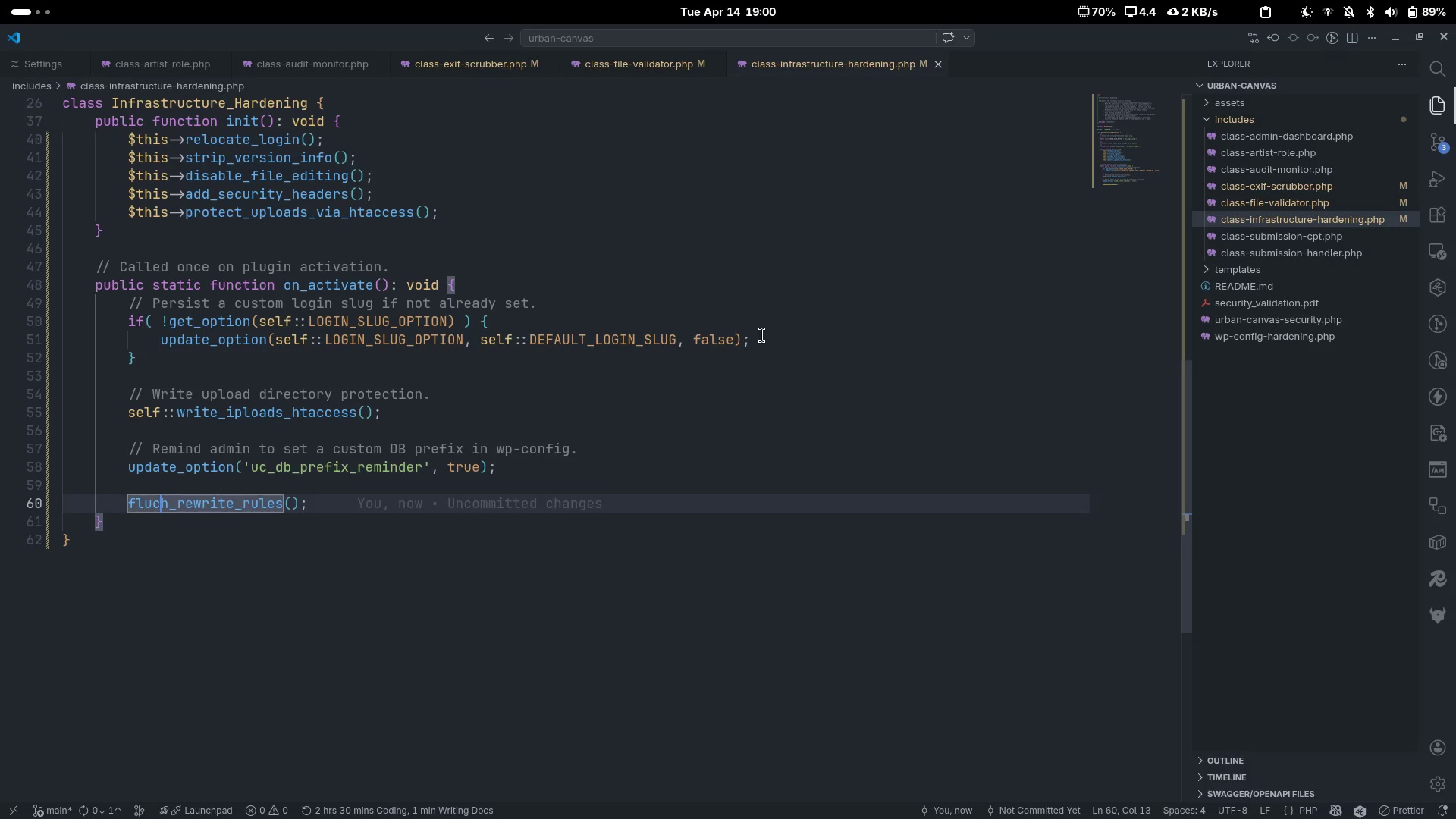 
key(Backspace)
 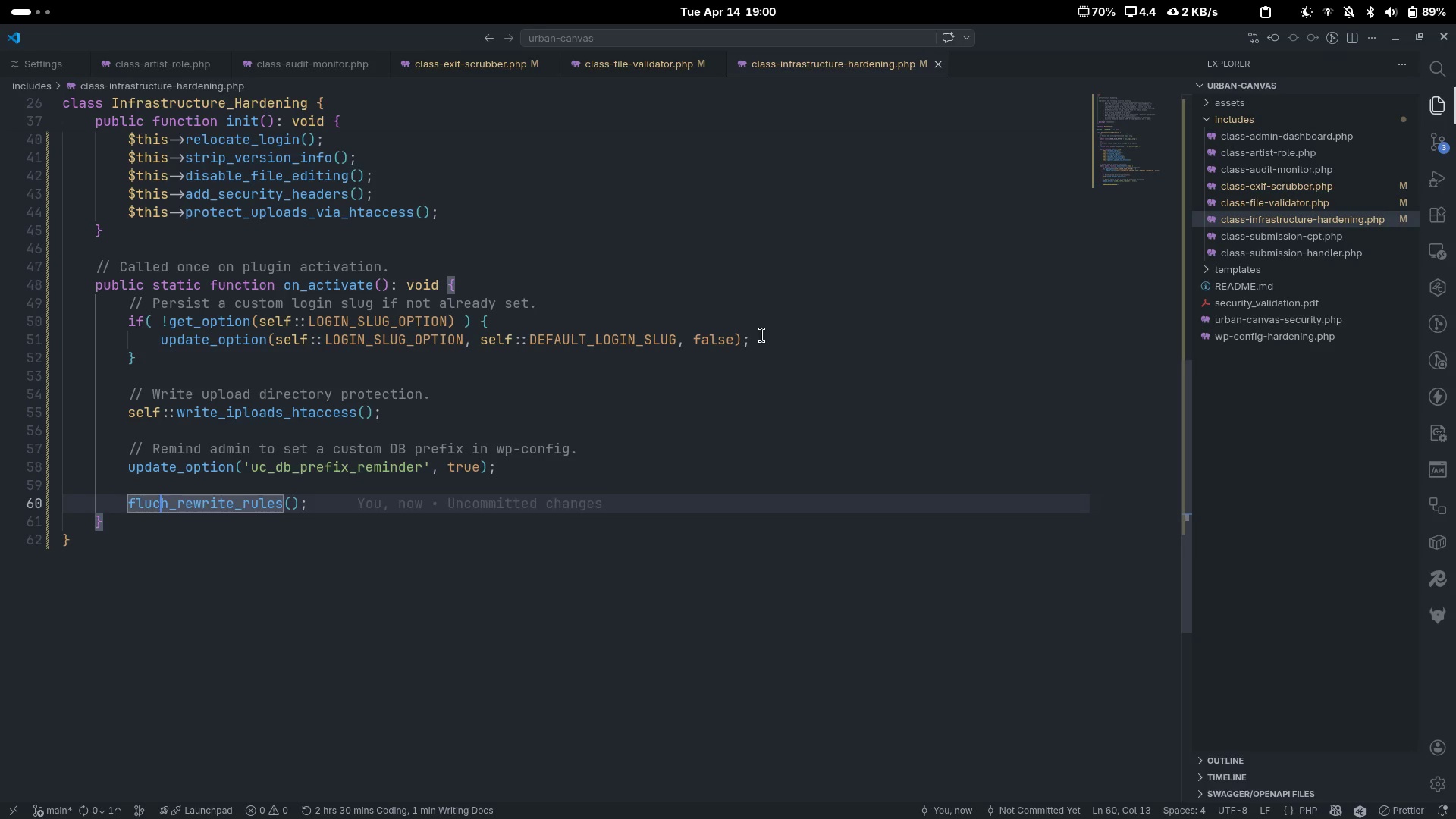 
key(S)
 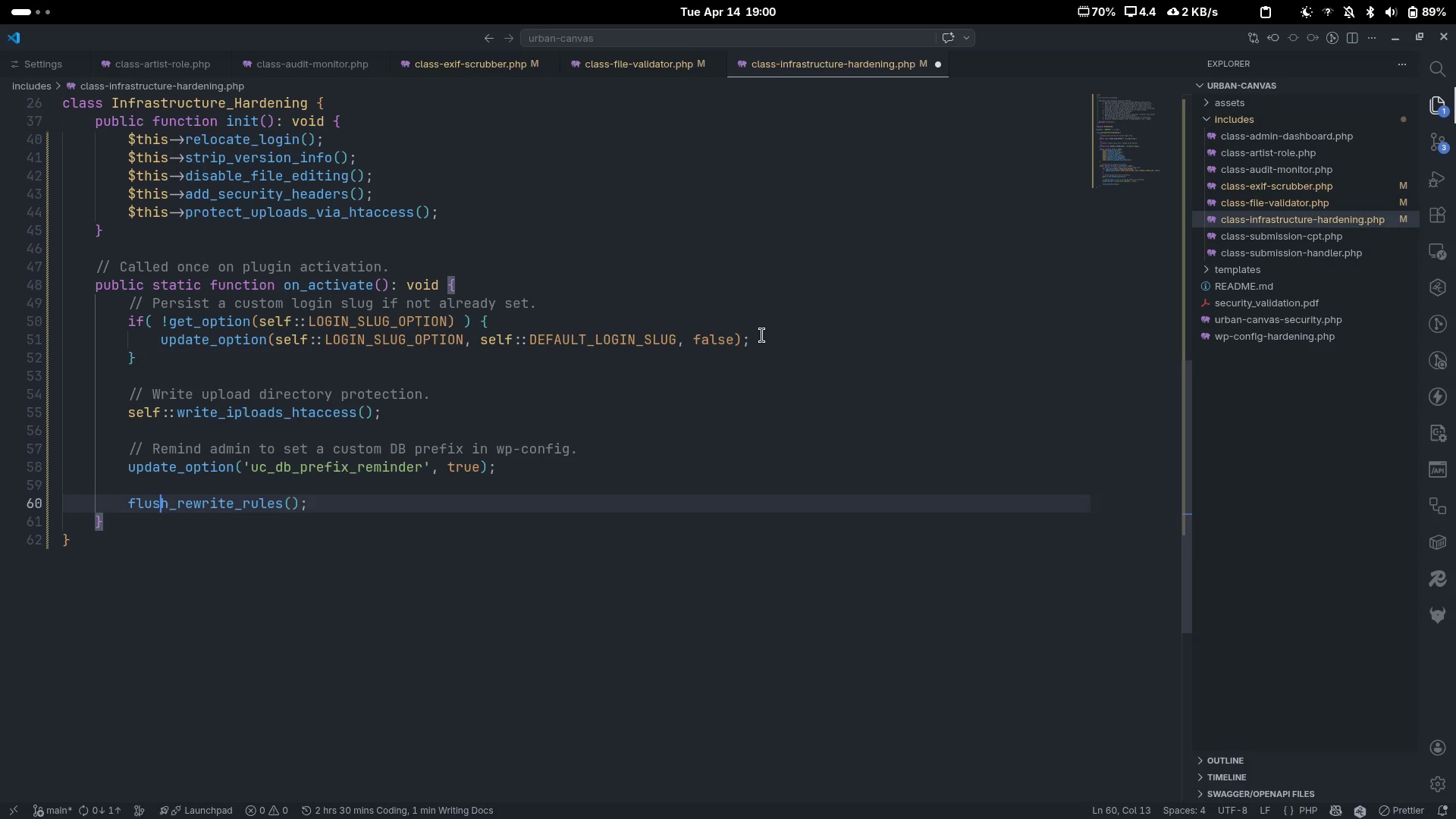 
key(Control+ControlLeft)
 